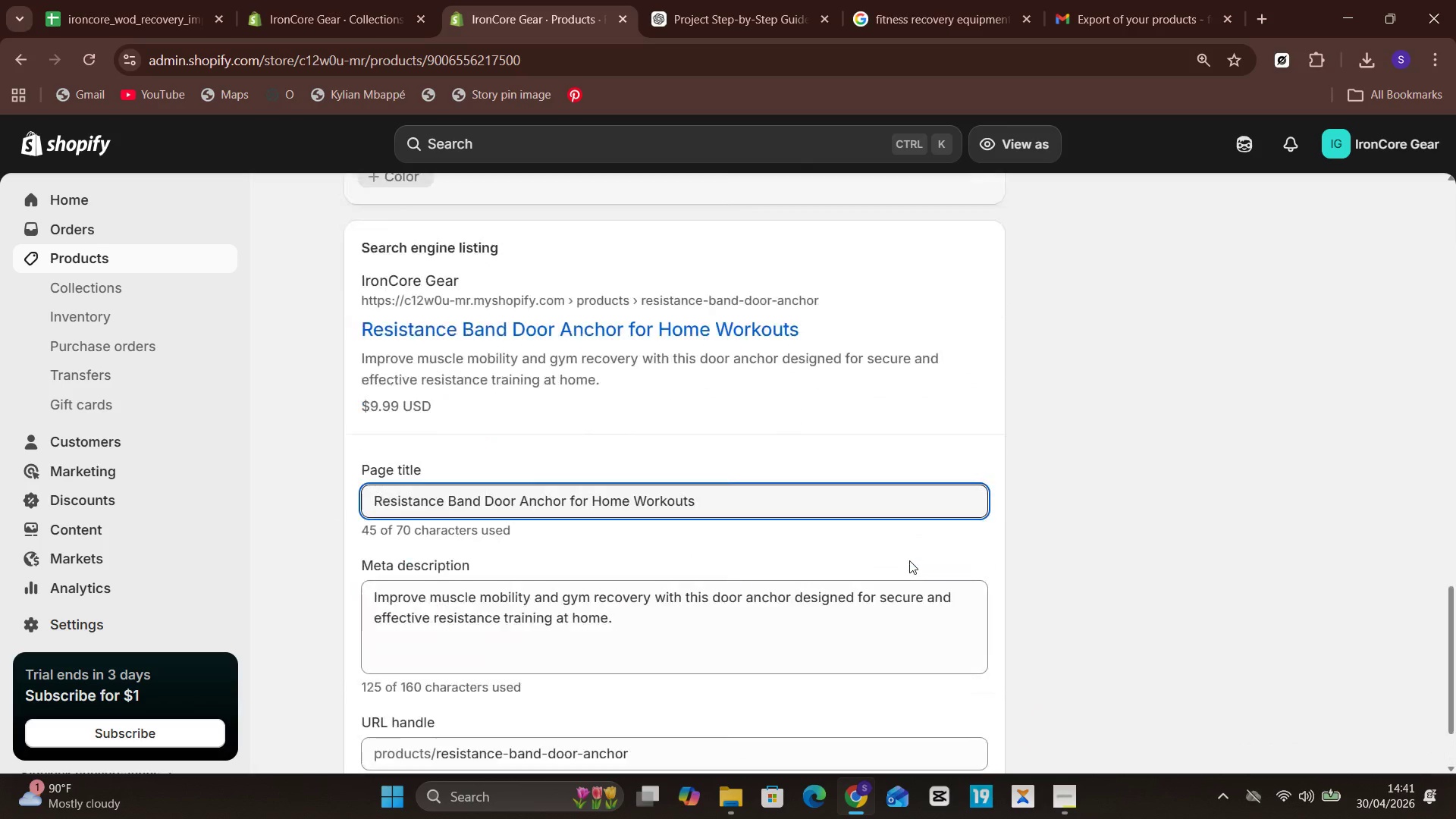 
key(Meta+PrintScreen)
 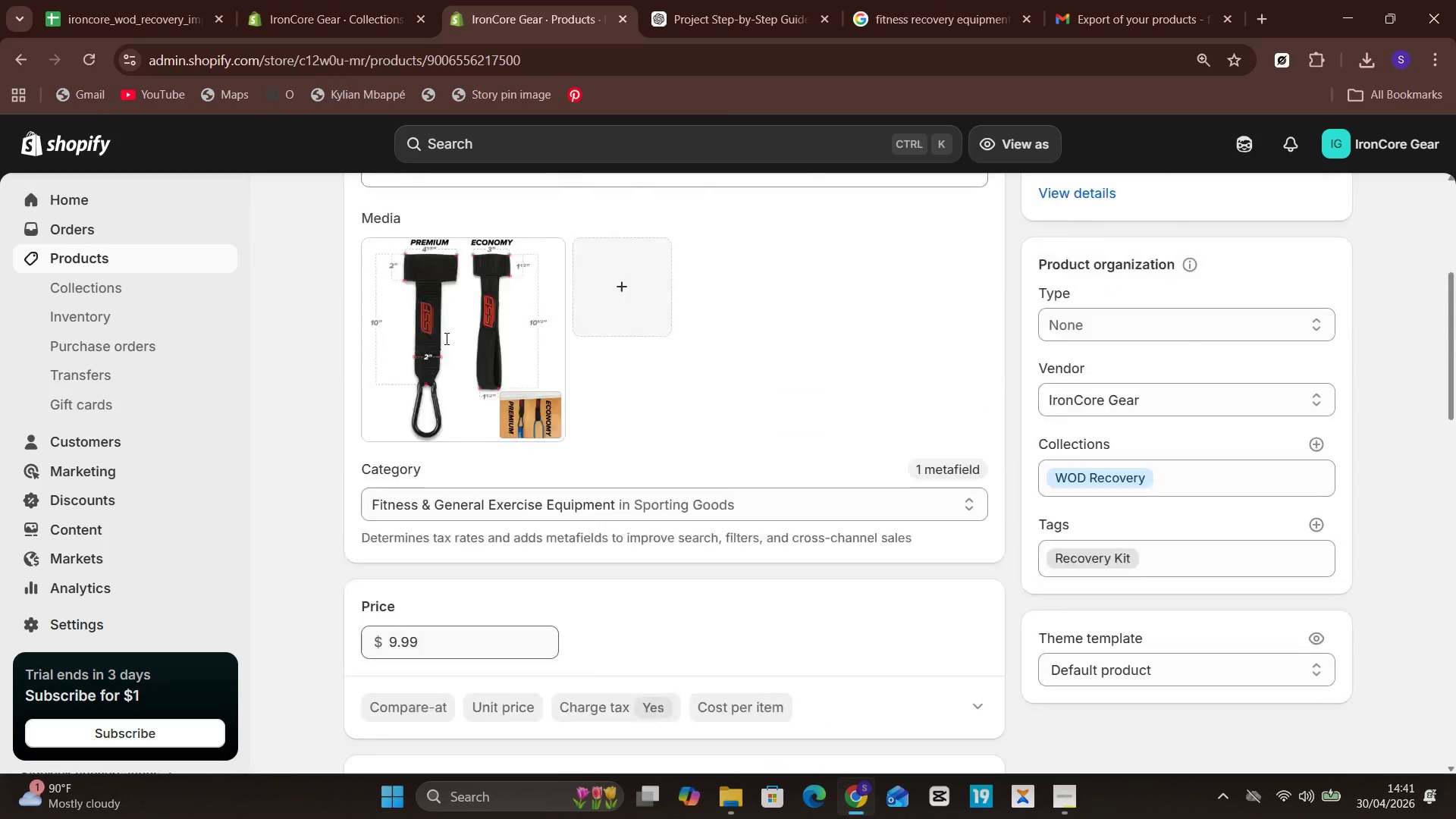 
wait(7.95)
 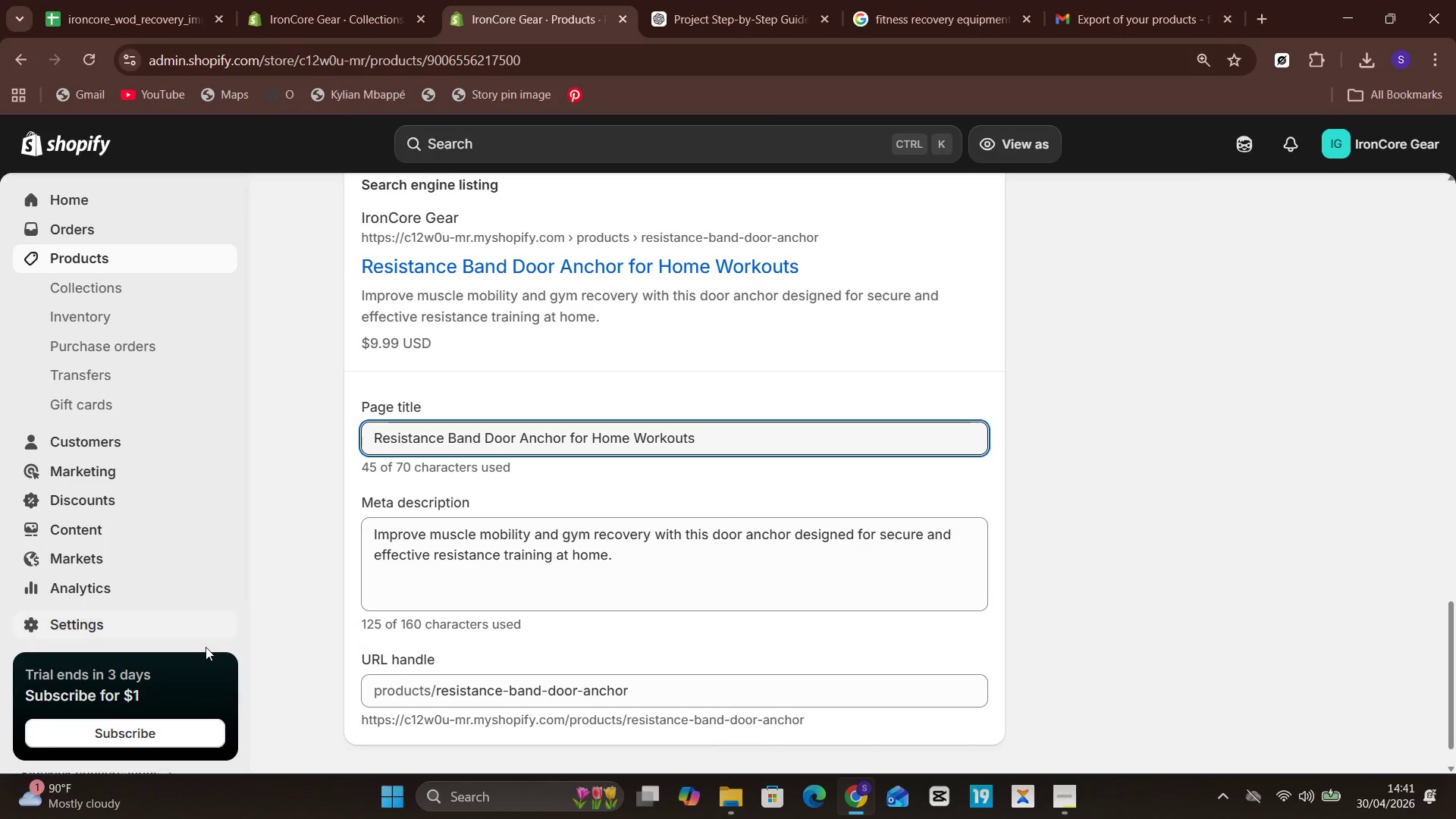 
left_click([582, 293])
 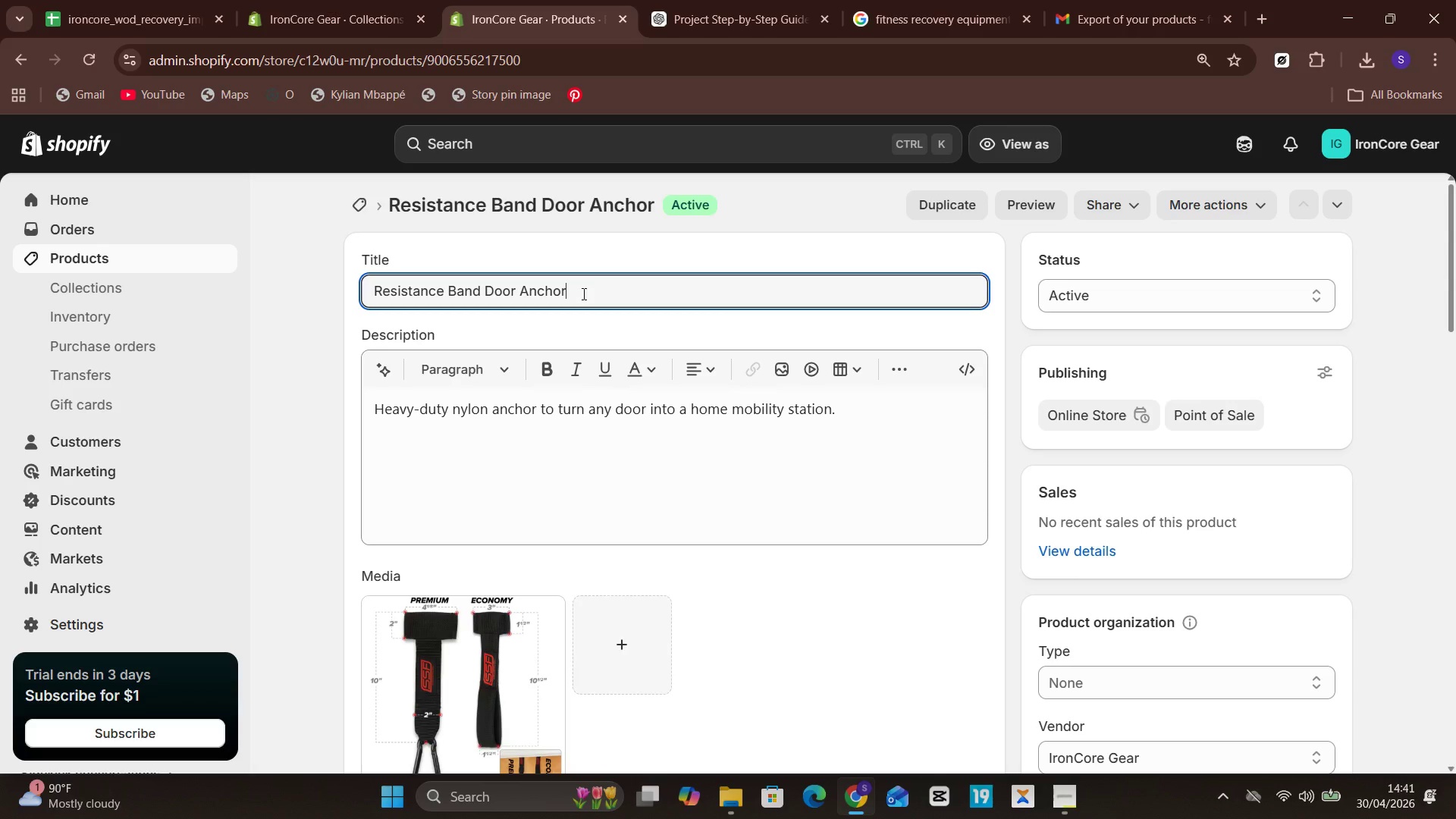 
key(Control+A)
 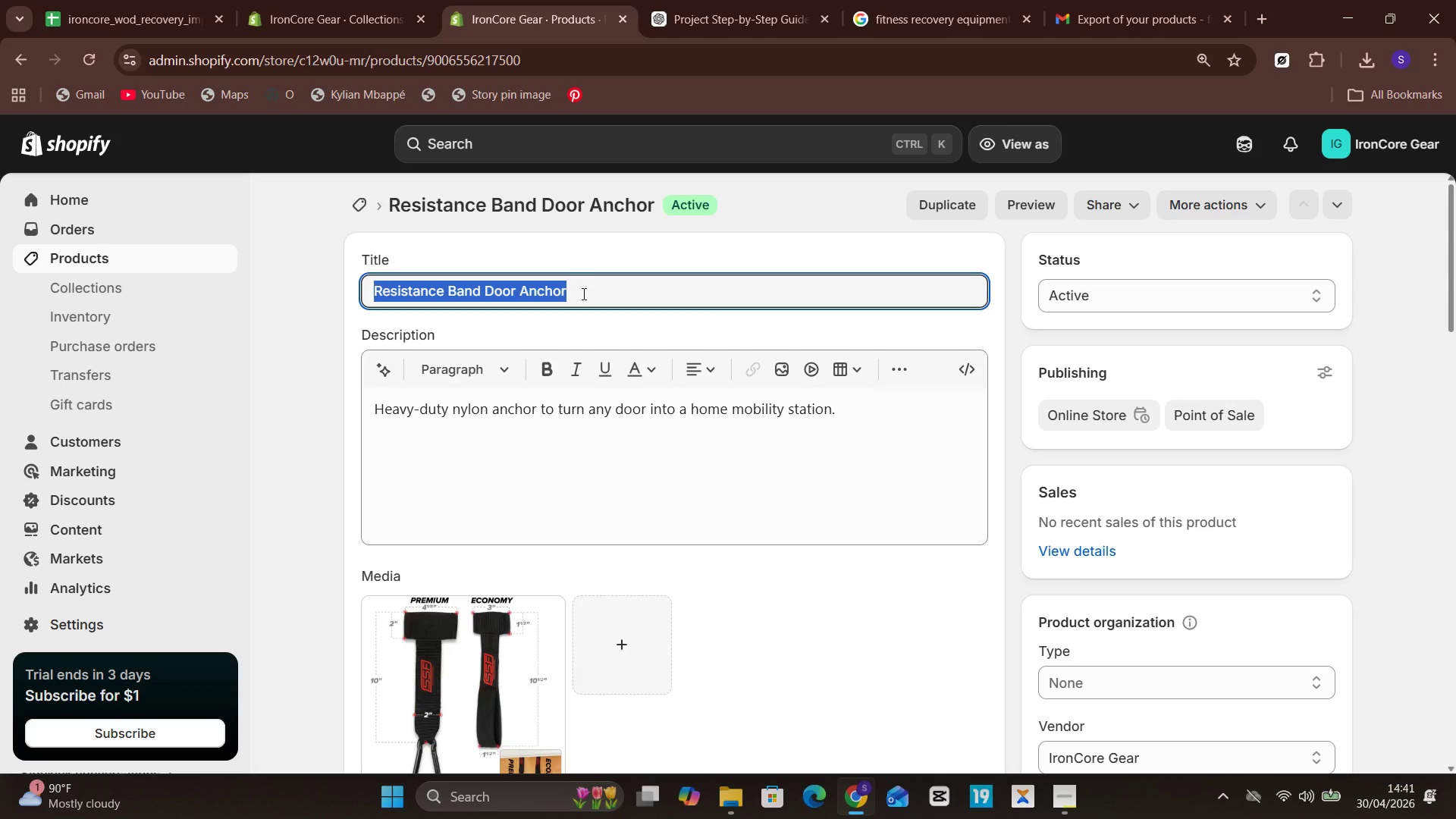 
hold_key(key=C, duration=0.31)
 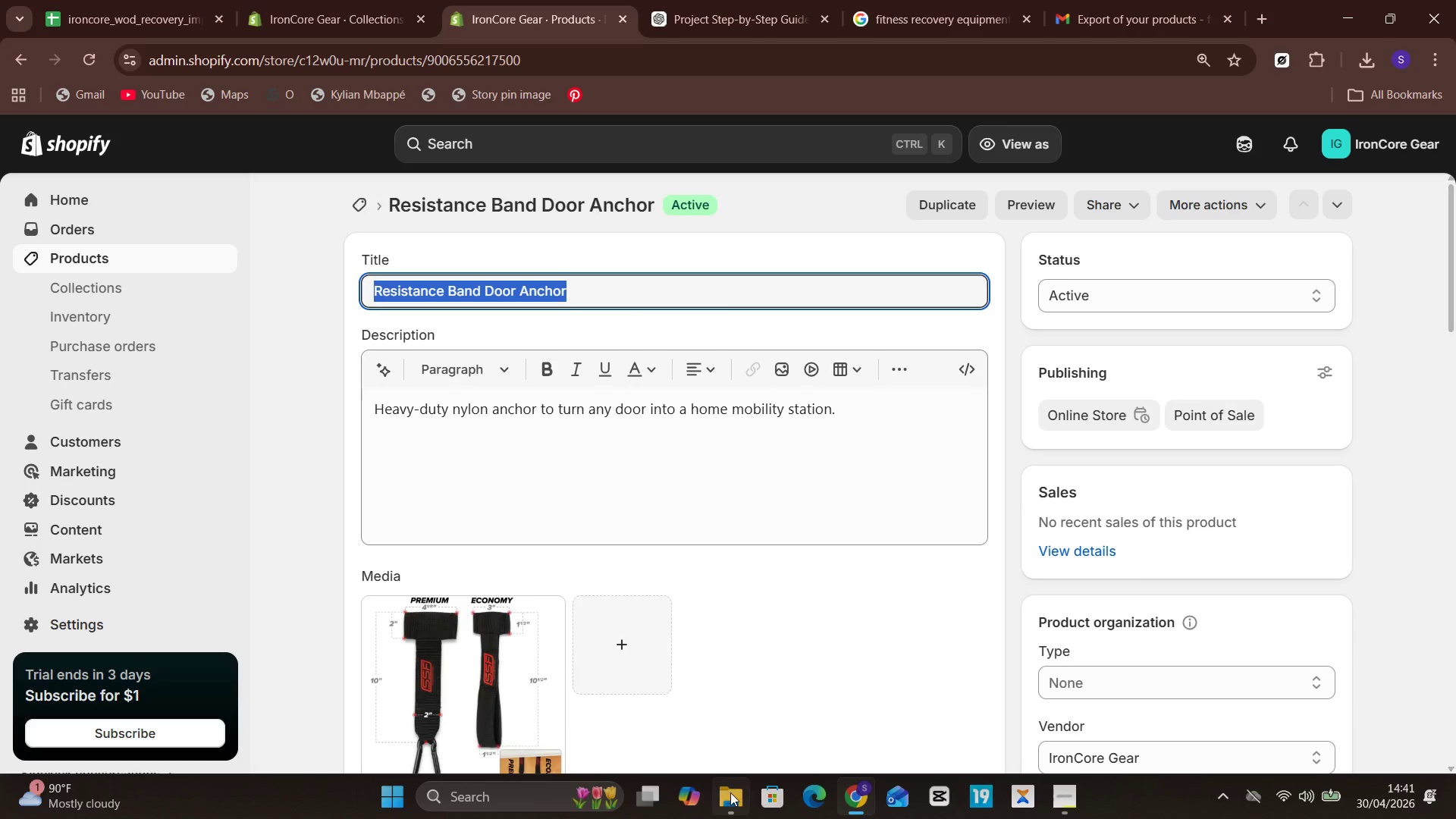 
left_click([728, 793])
 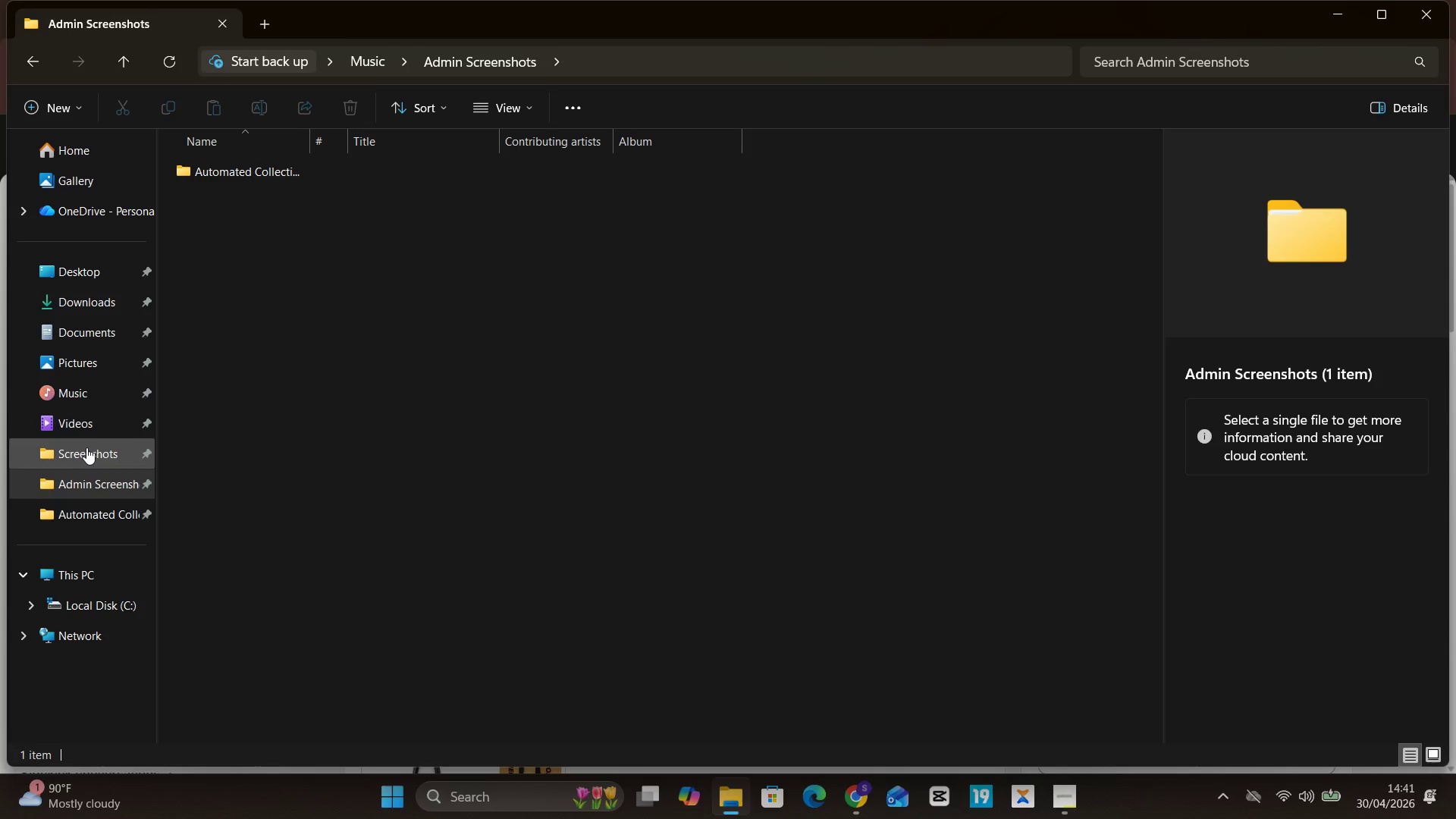 
left_click([83, 399])
 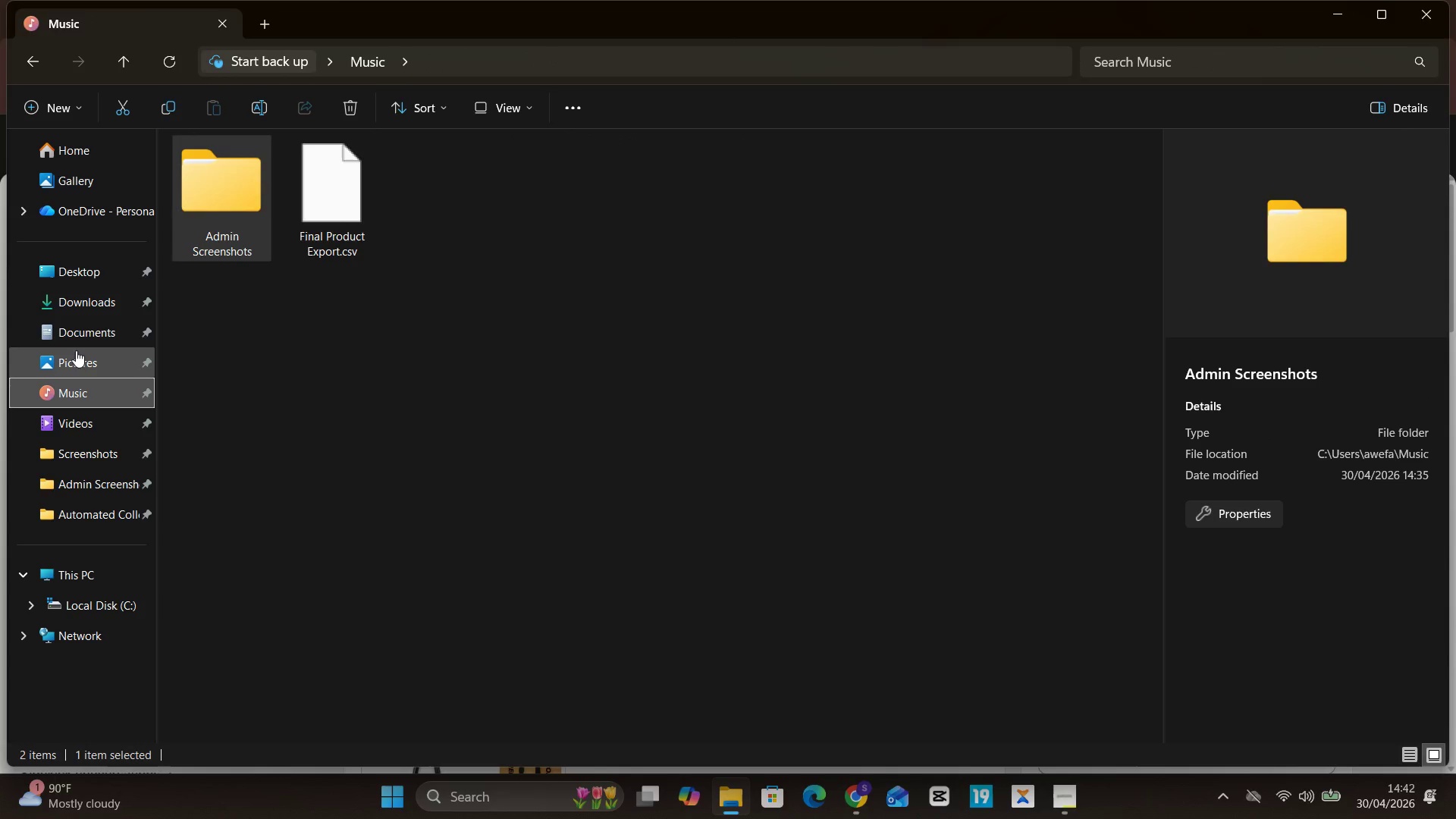 
left_click([75, 348])
 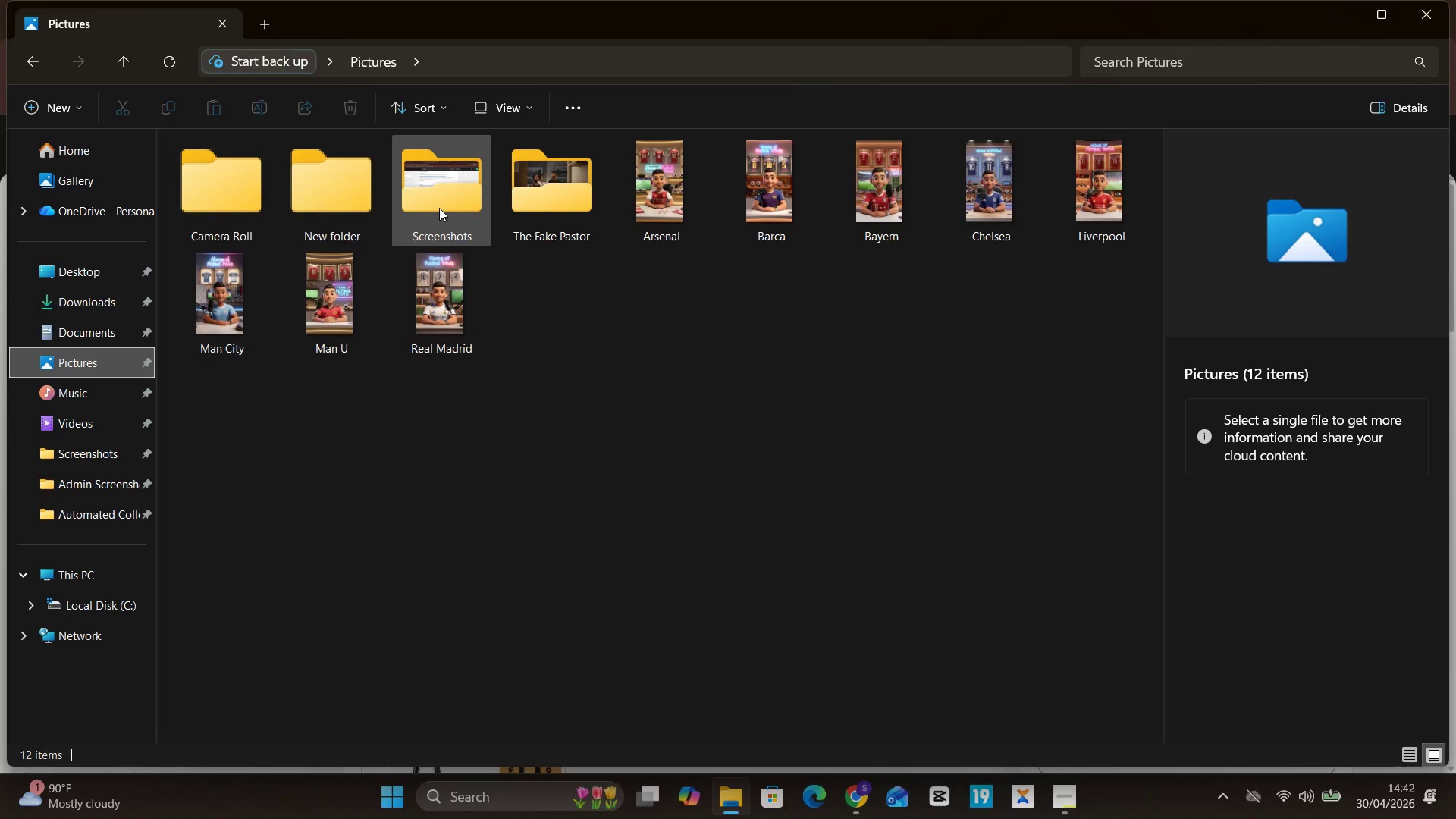 
double_click([439, 208])
 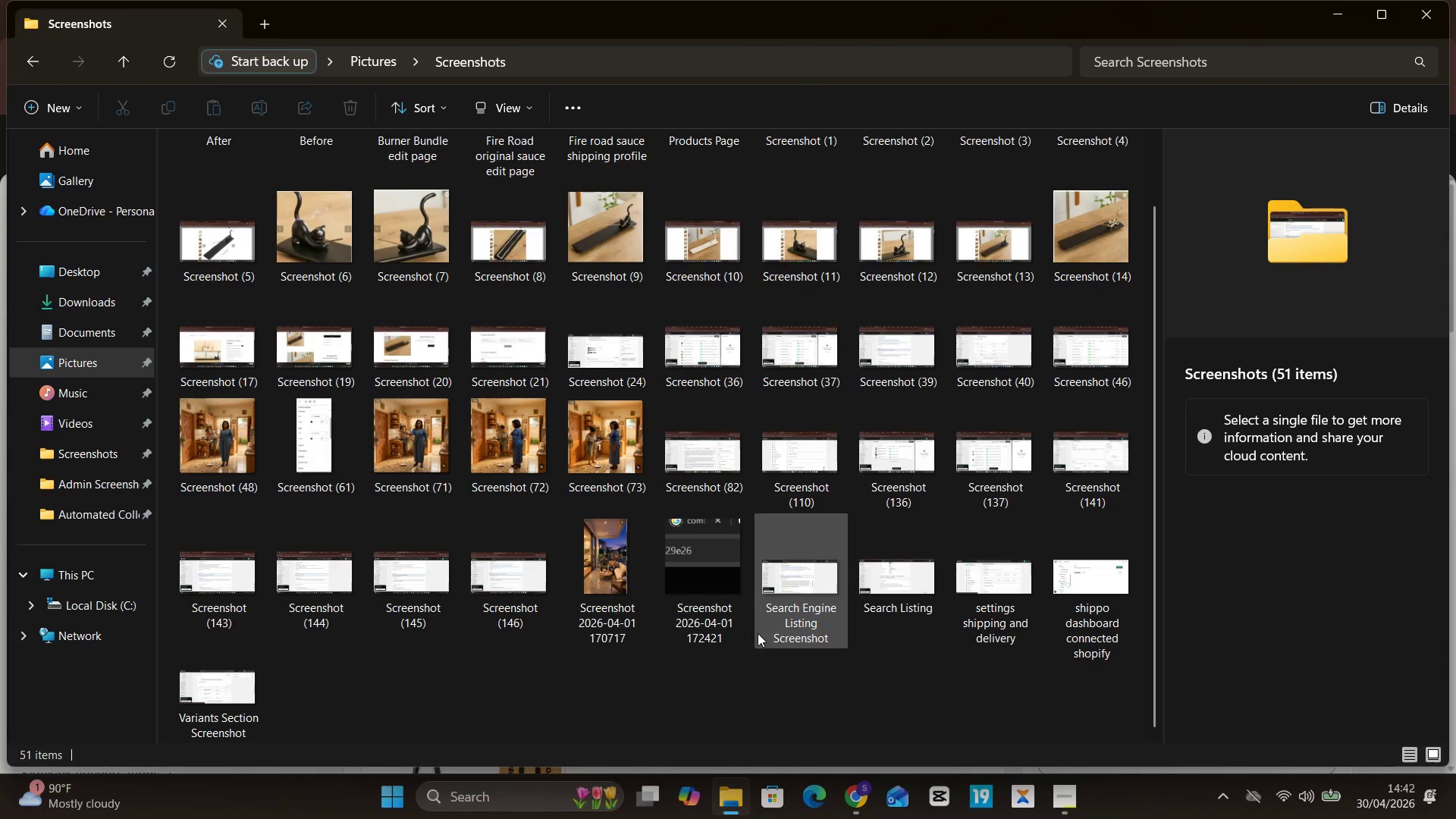 
left_click([523, 589])
 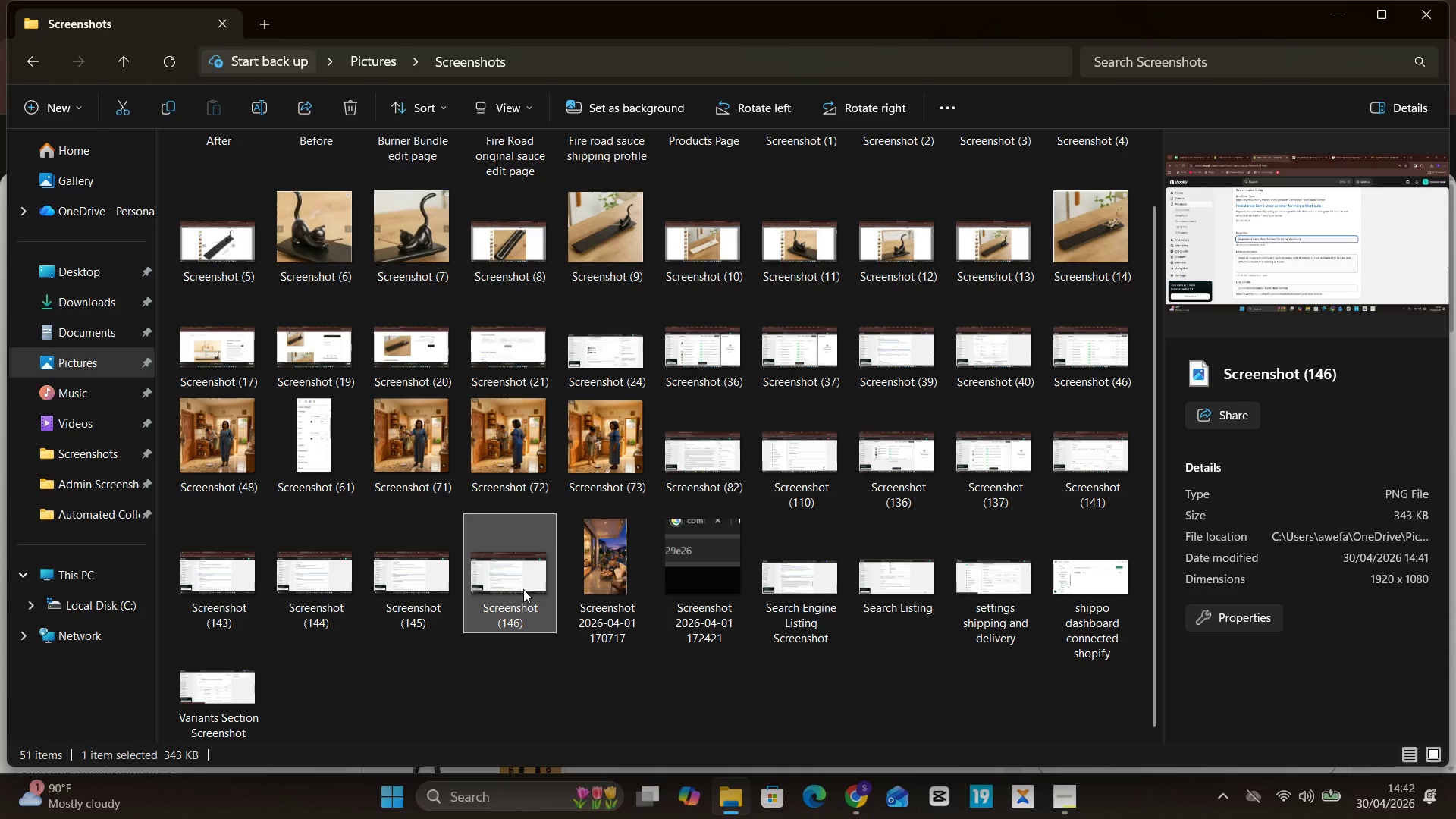 
right_click([523, 589])
 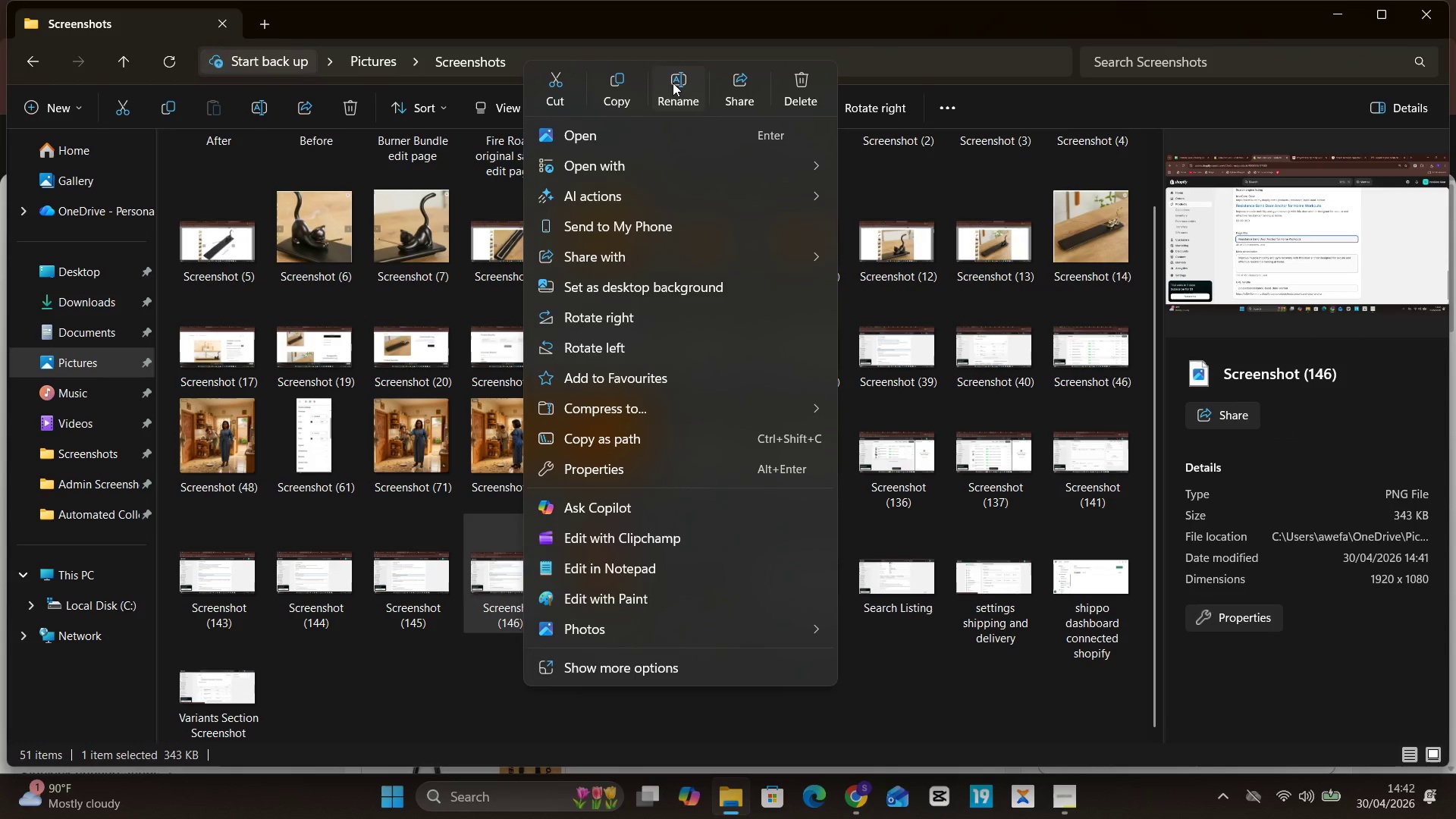 
left_click([674, 82])
 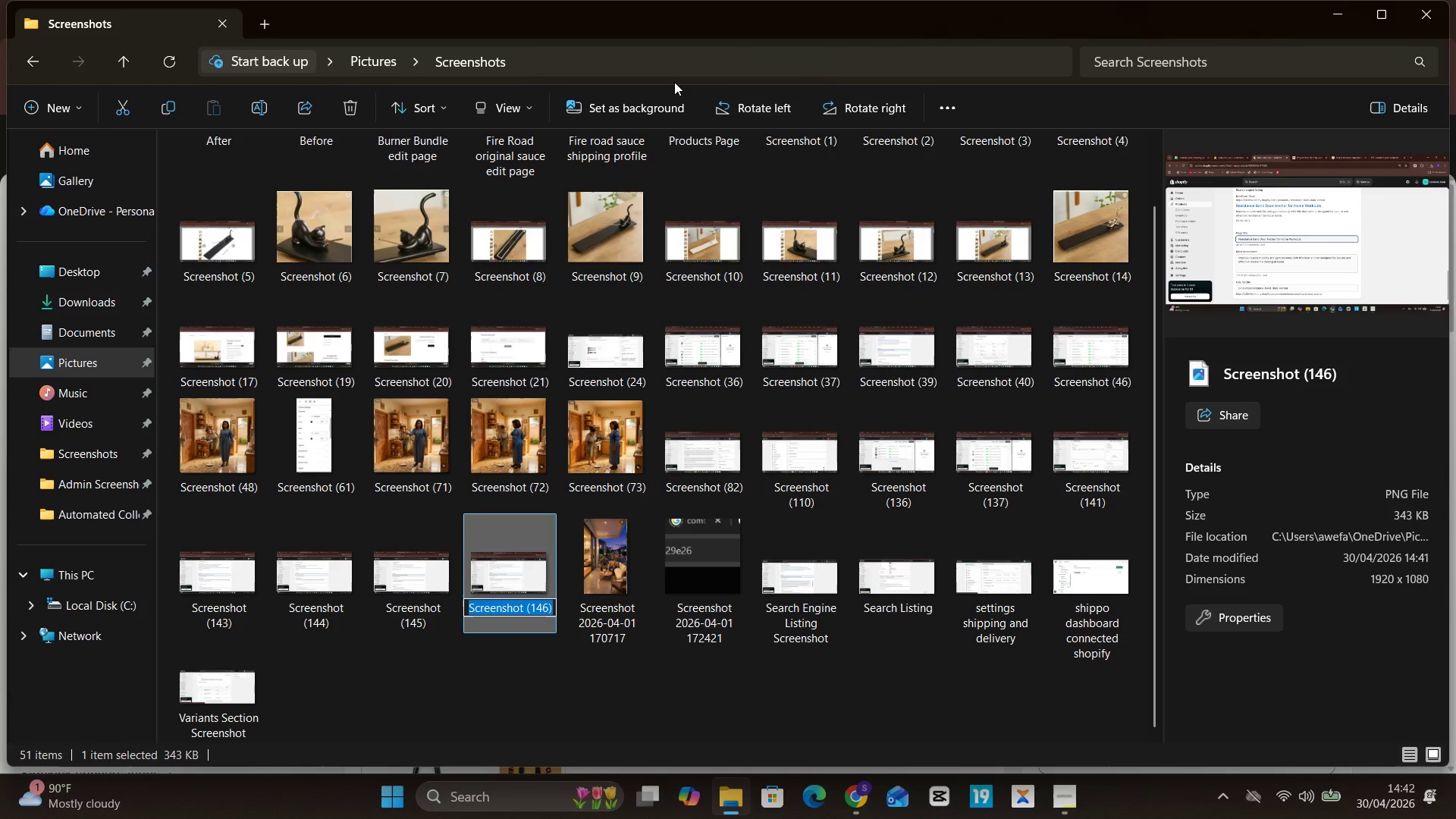 
key(Unknown)
 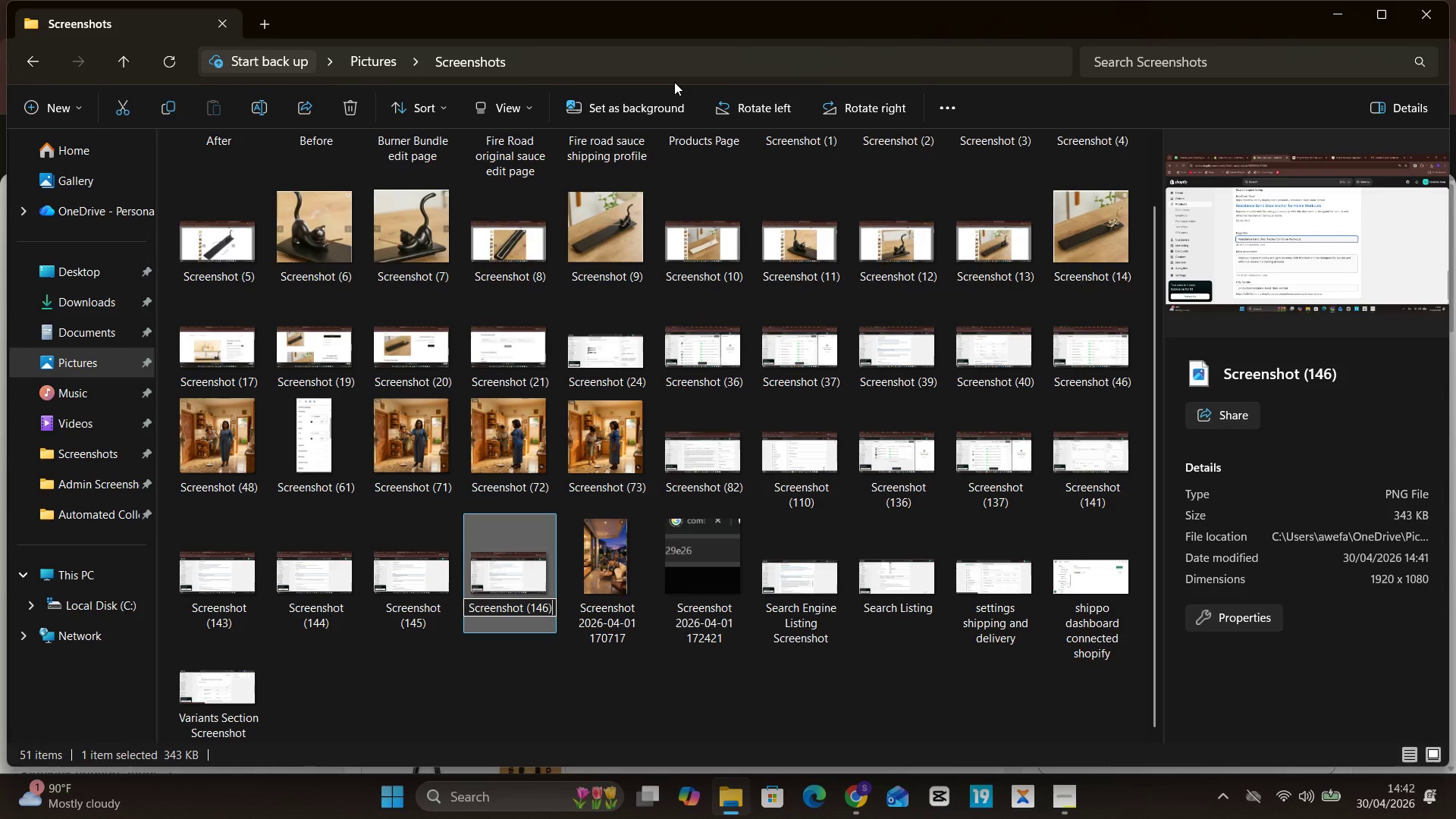 
key(ArrowRight)
 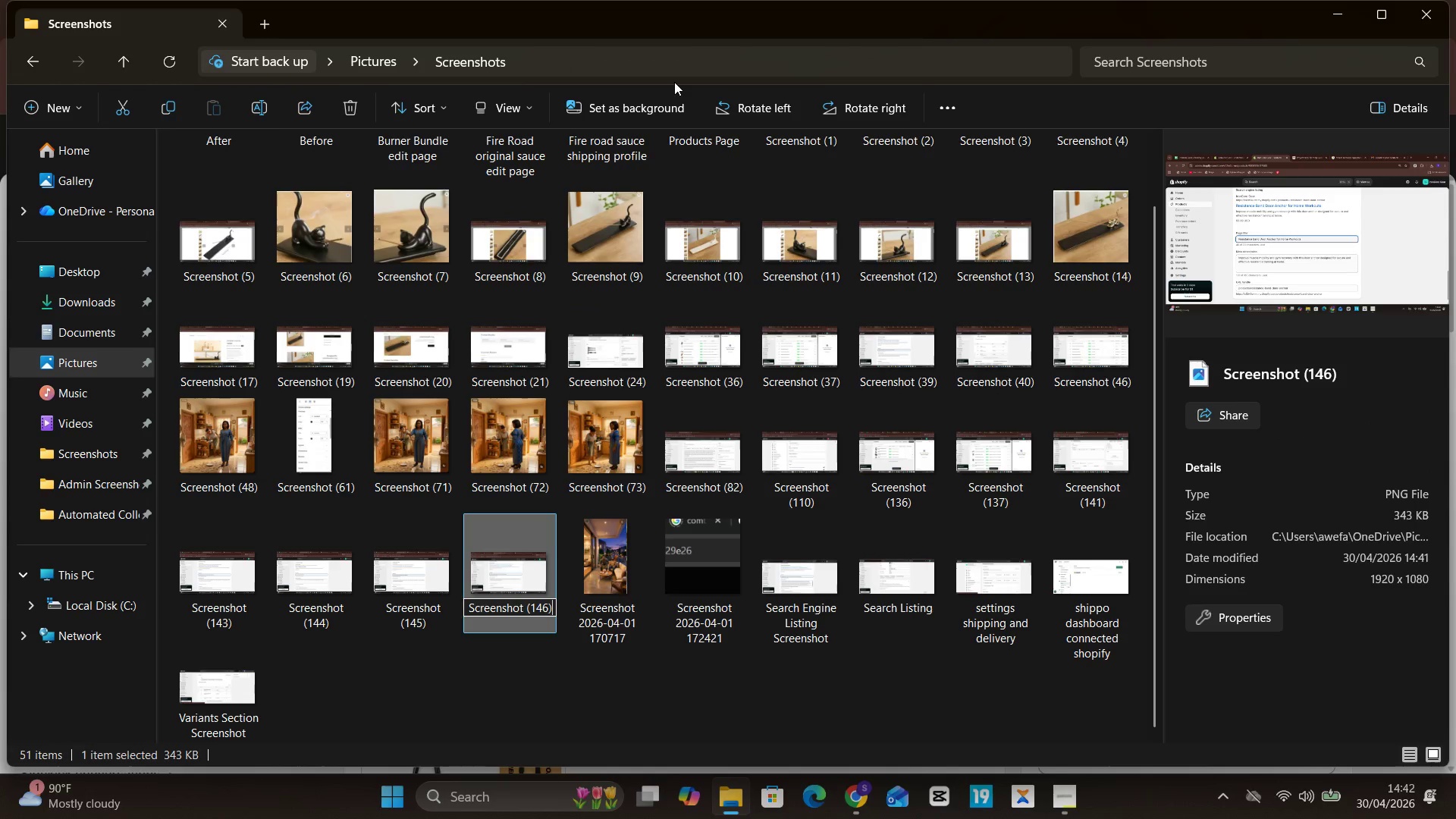 
hold_key(key=Backspace, duration=0.59)
 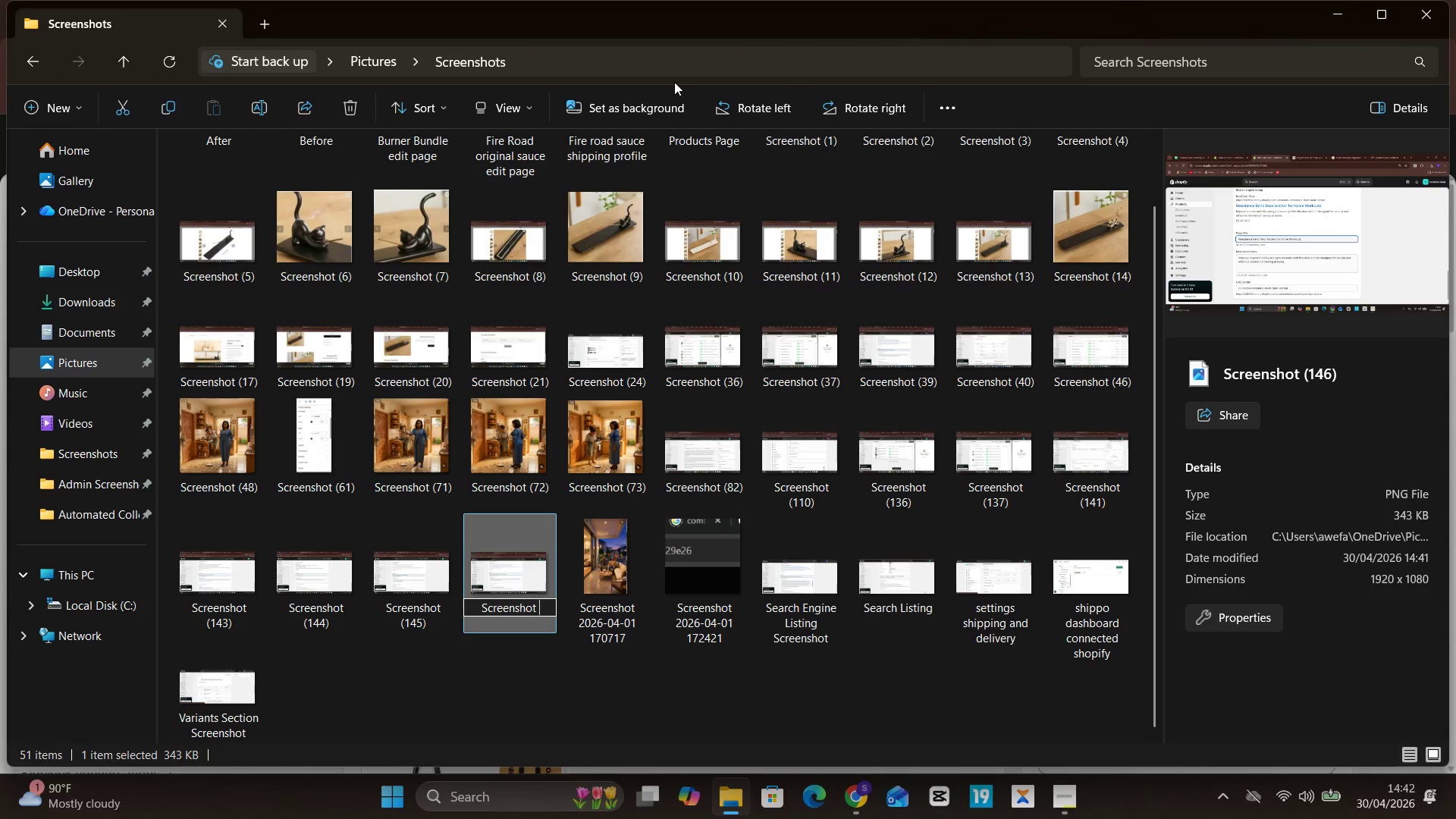 
key(Backspace)
 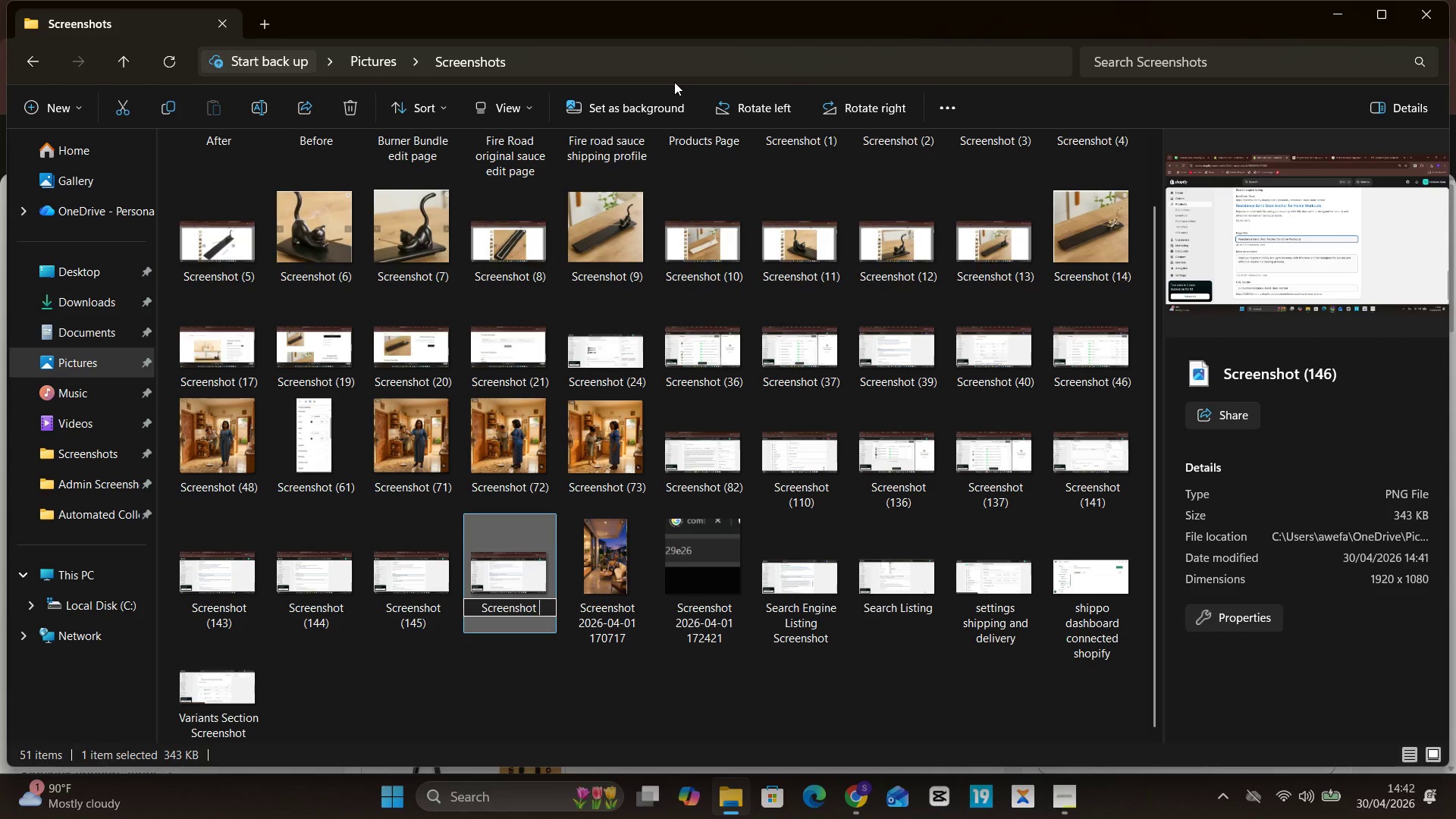 
key(Backspace)
 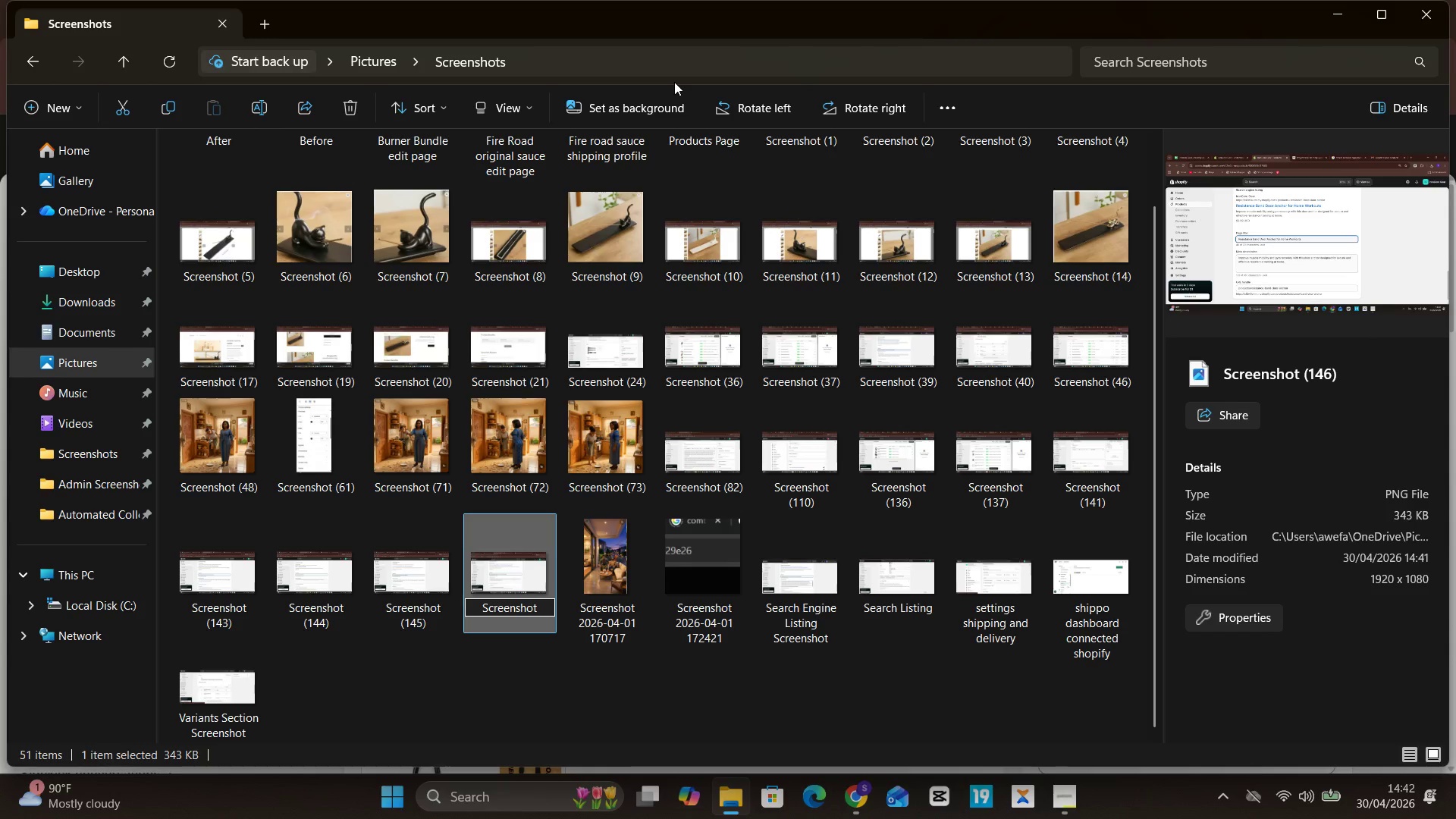 
hold_key(key=Unknown, duration=1.08)
 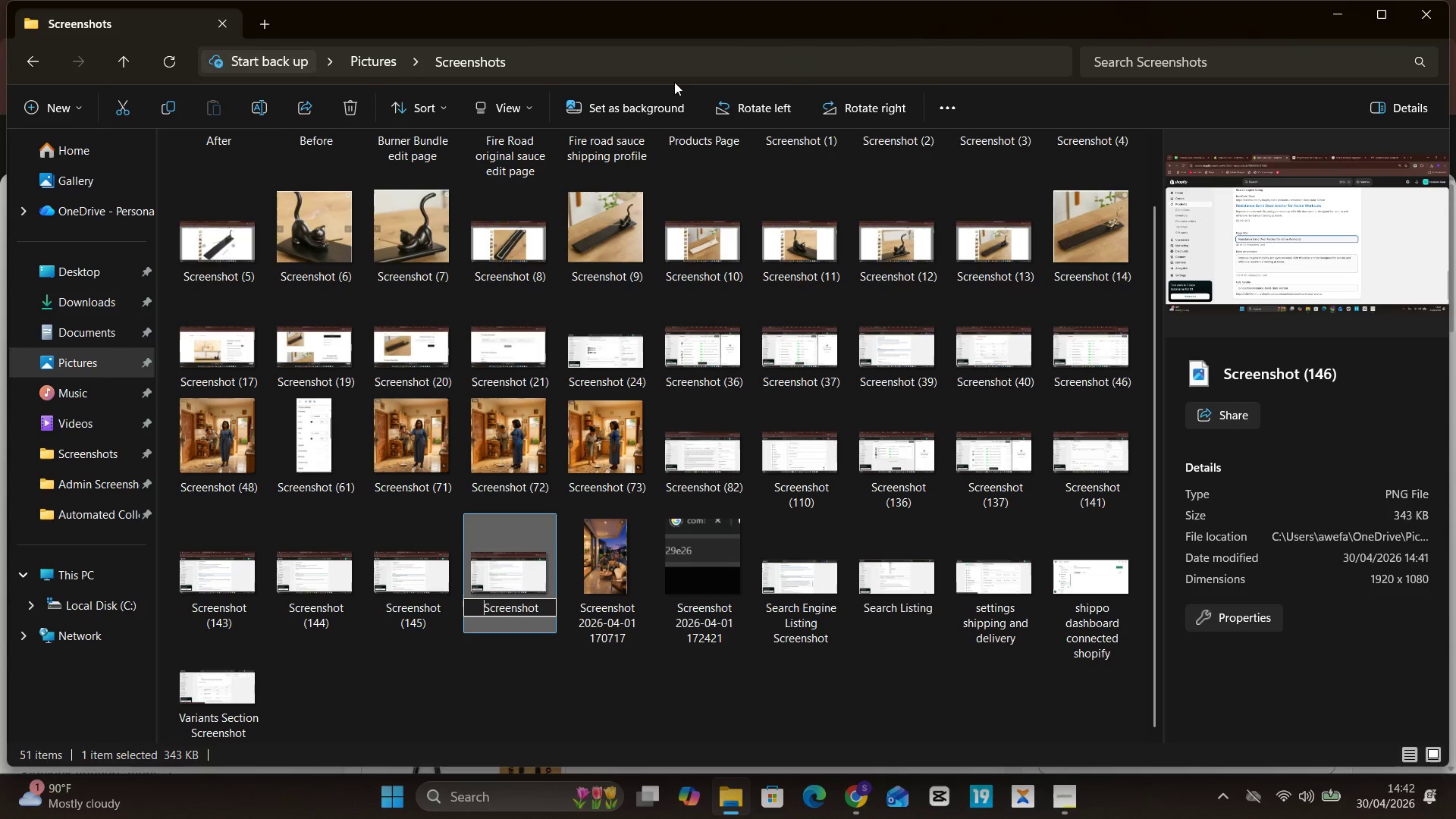 
hold_key(key=ArrowLeft, duration=1.06)
 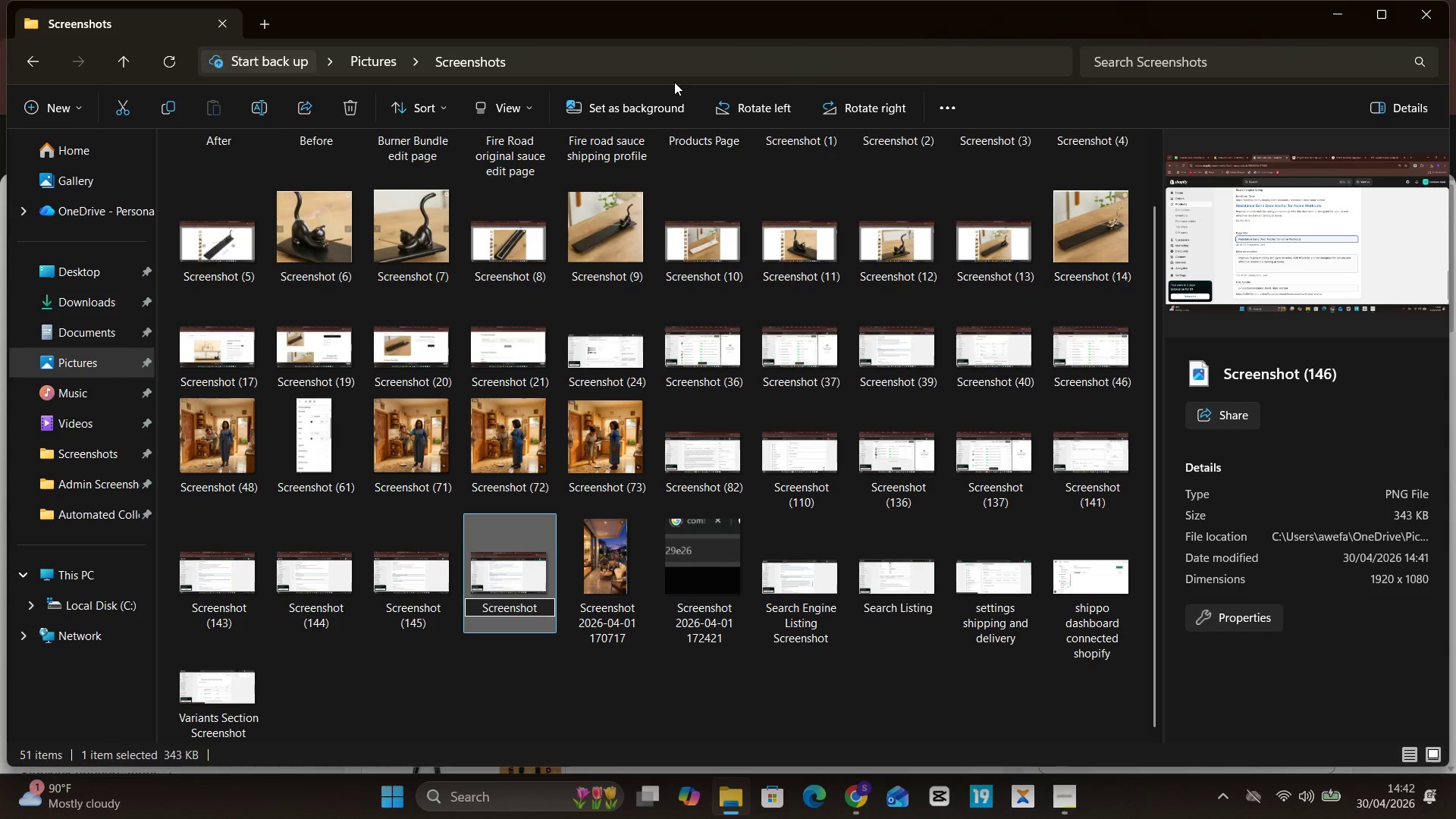 
key(Space)
 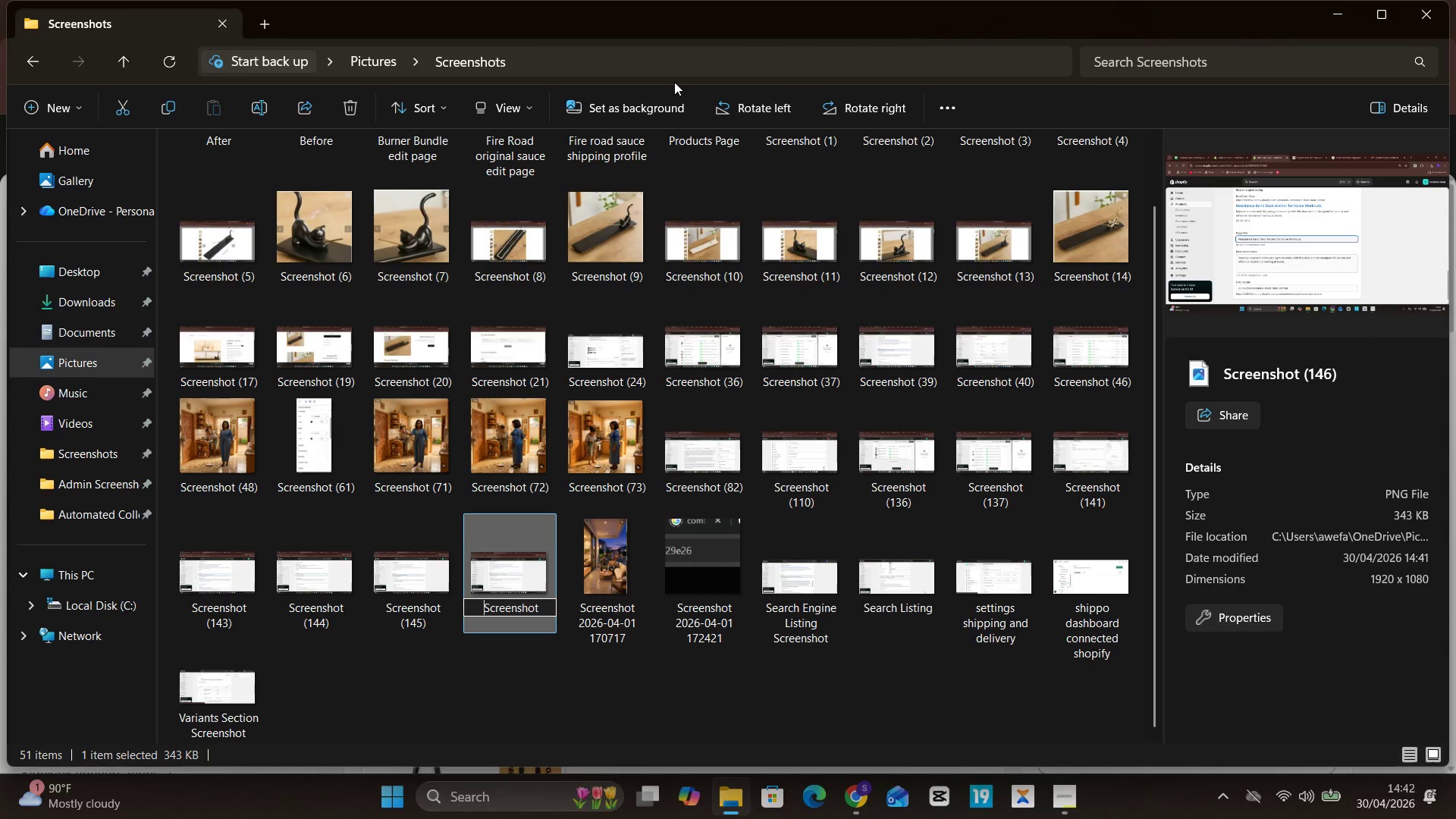 
key(Control+V)
 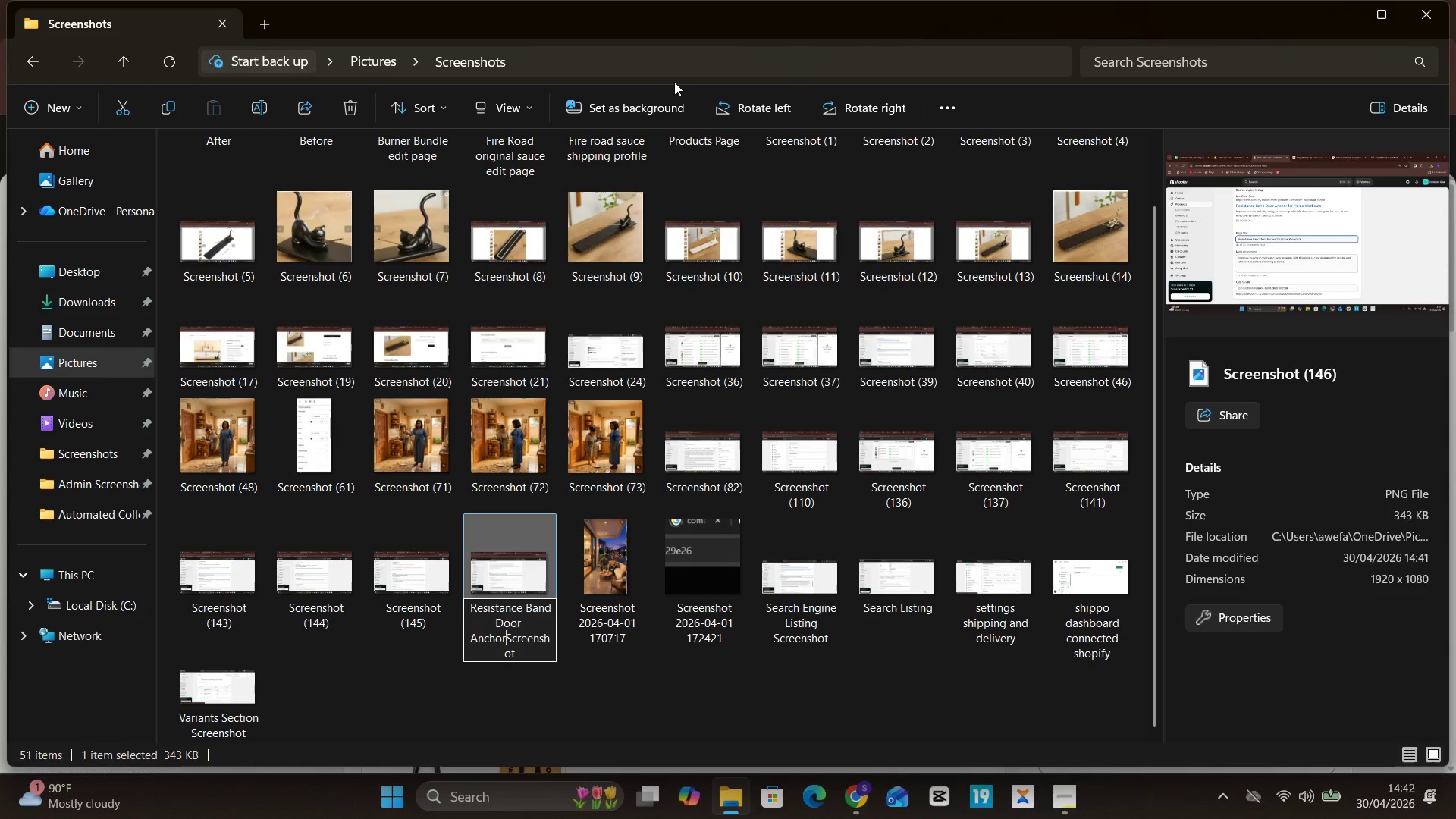 
key(Space)
 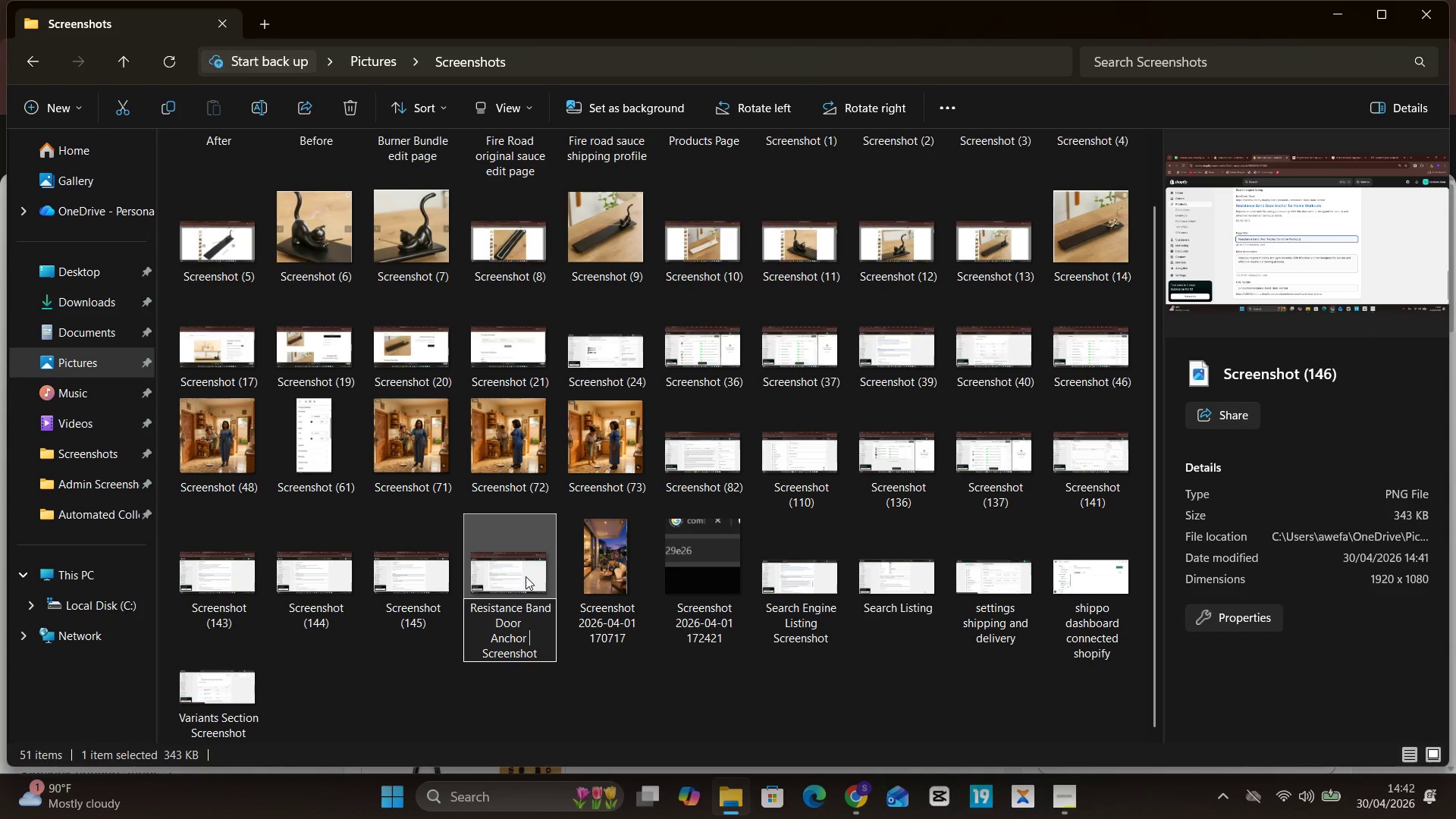 
double_click([526, 576])
 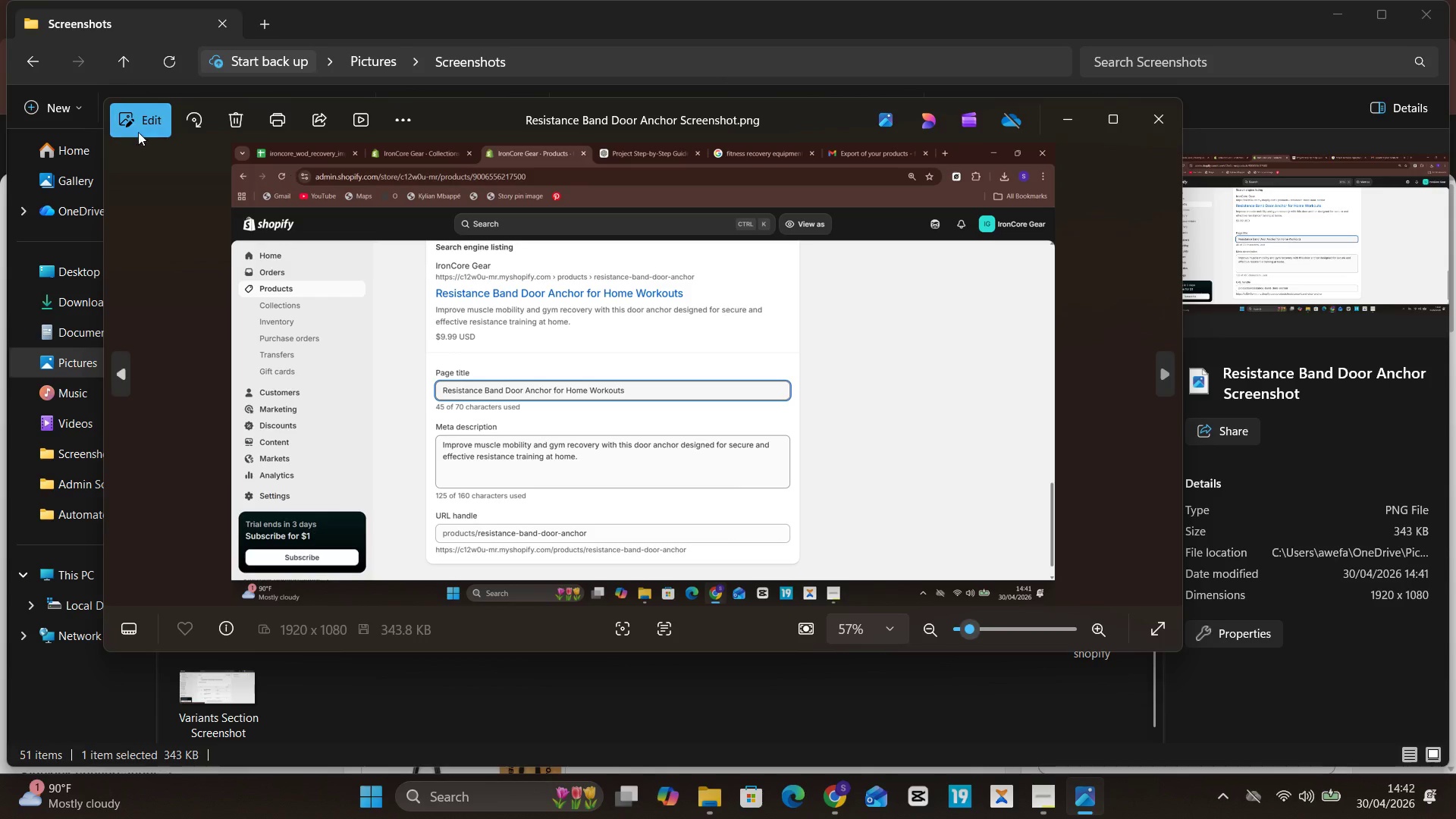 
left_click([123, 118])
 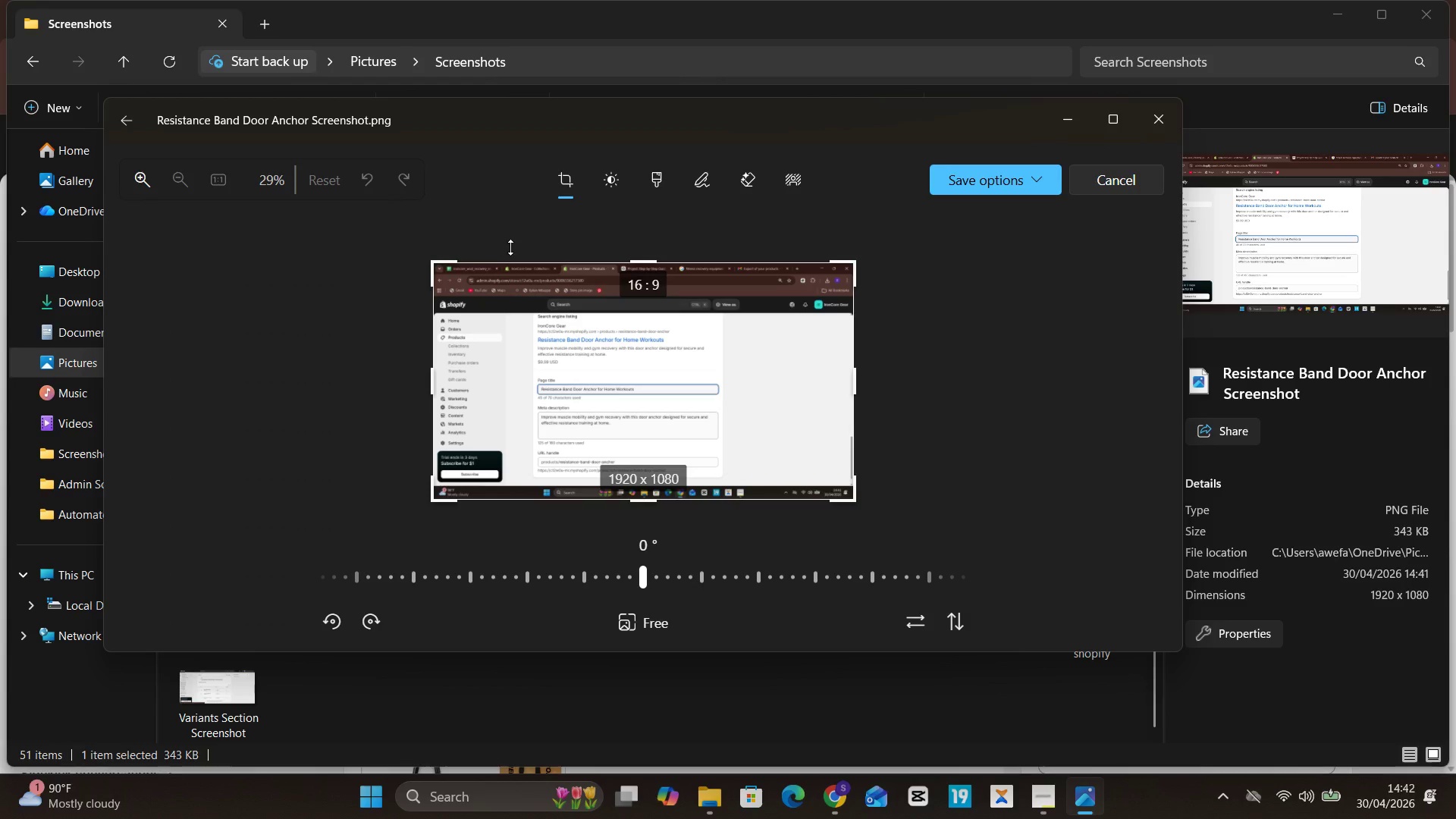 
left_click_drag(start_coordinate=[514, 253], to_coordinate=[532, 287])
 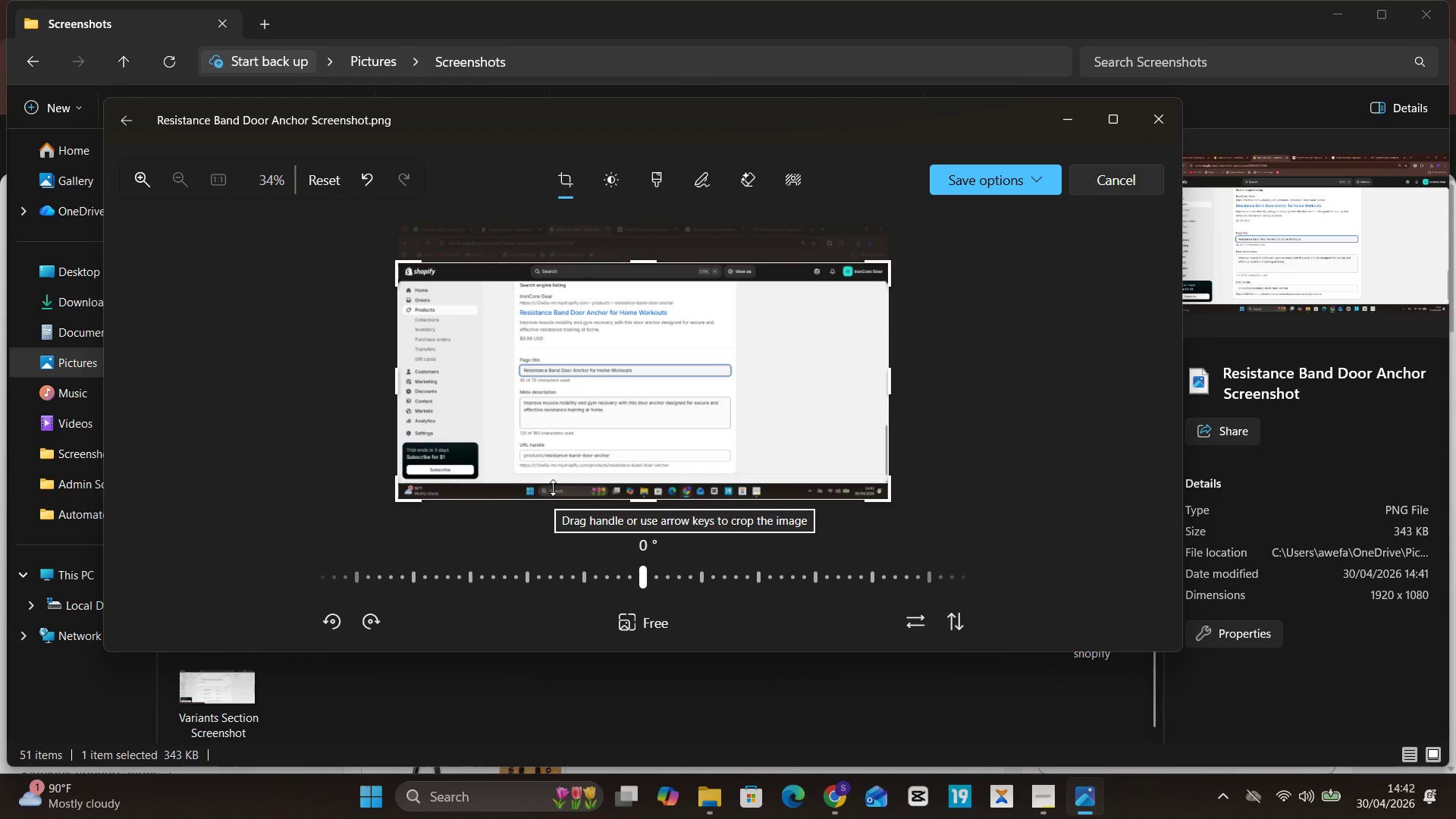 
left_click_drag(start_coordinate=[563, 496], to_coordinate=[566, 485])
 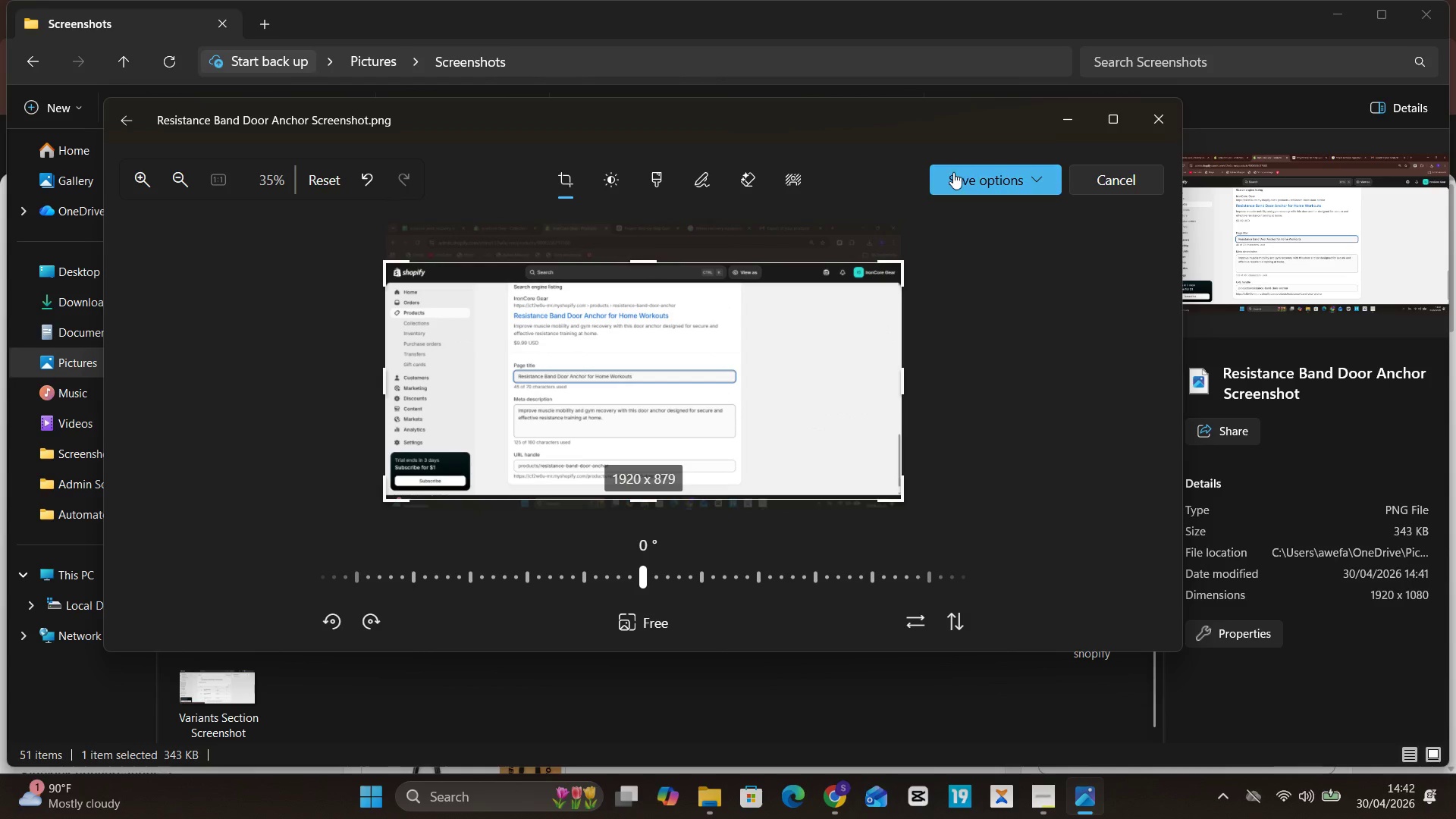 
left_click([962, 179])
 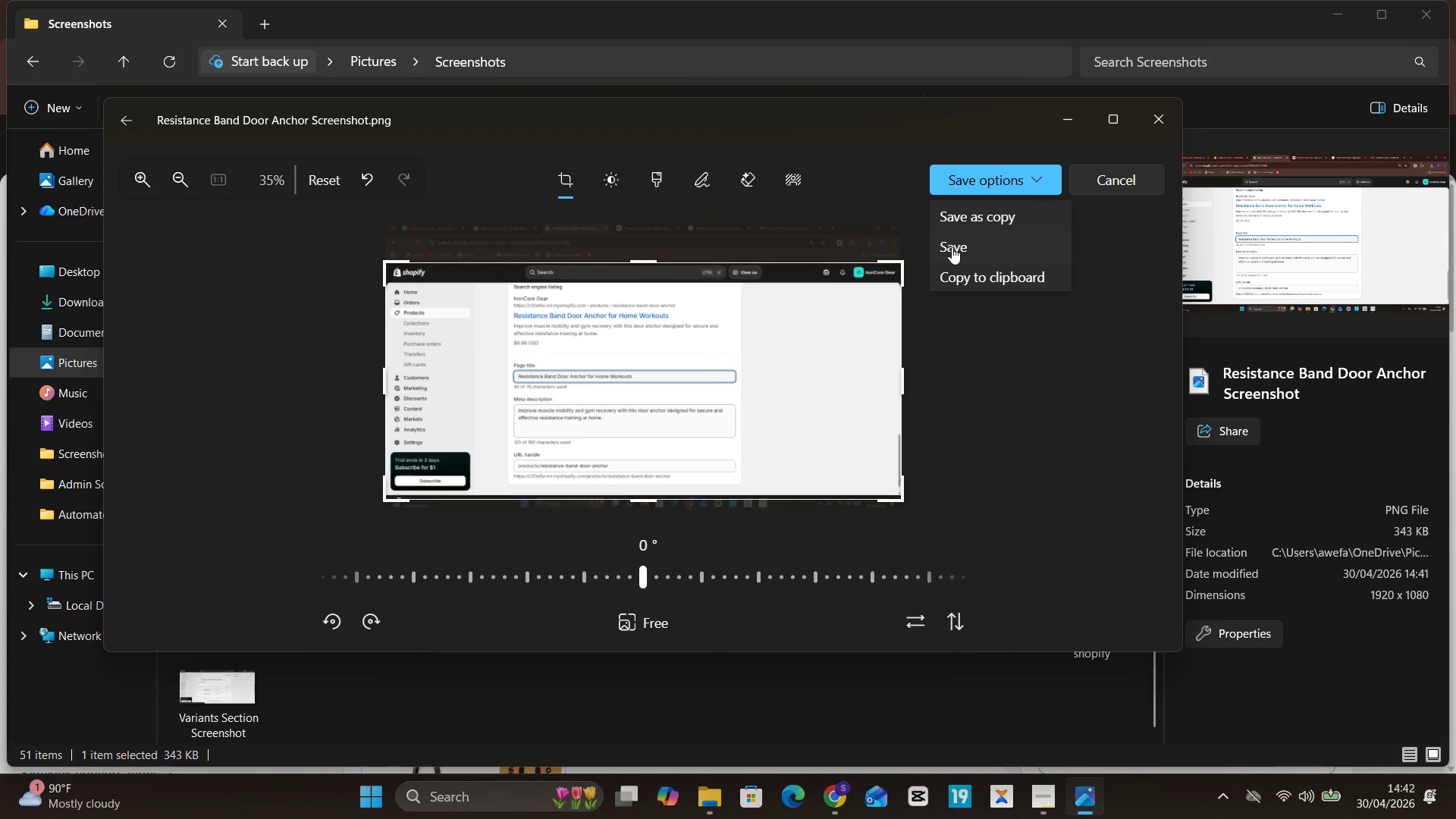 
left_click([952, 247])
 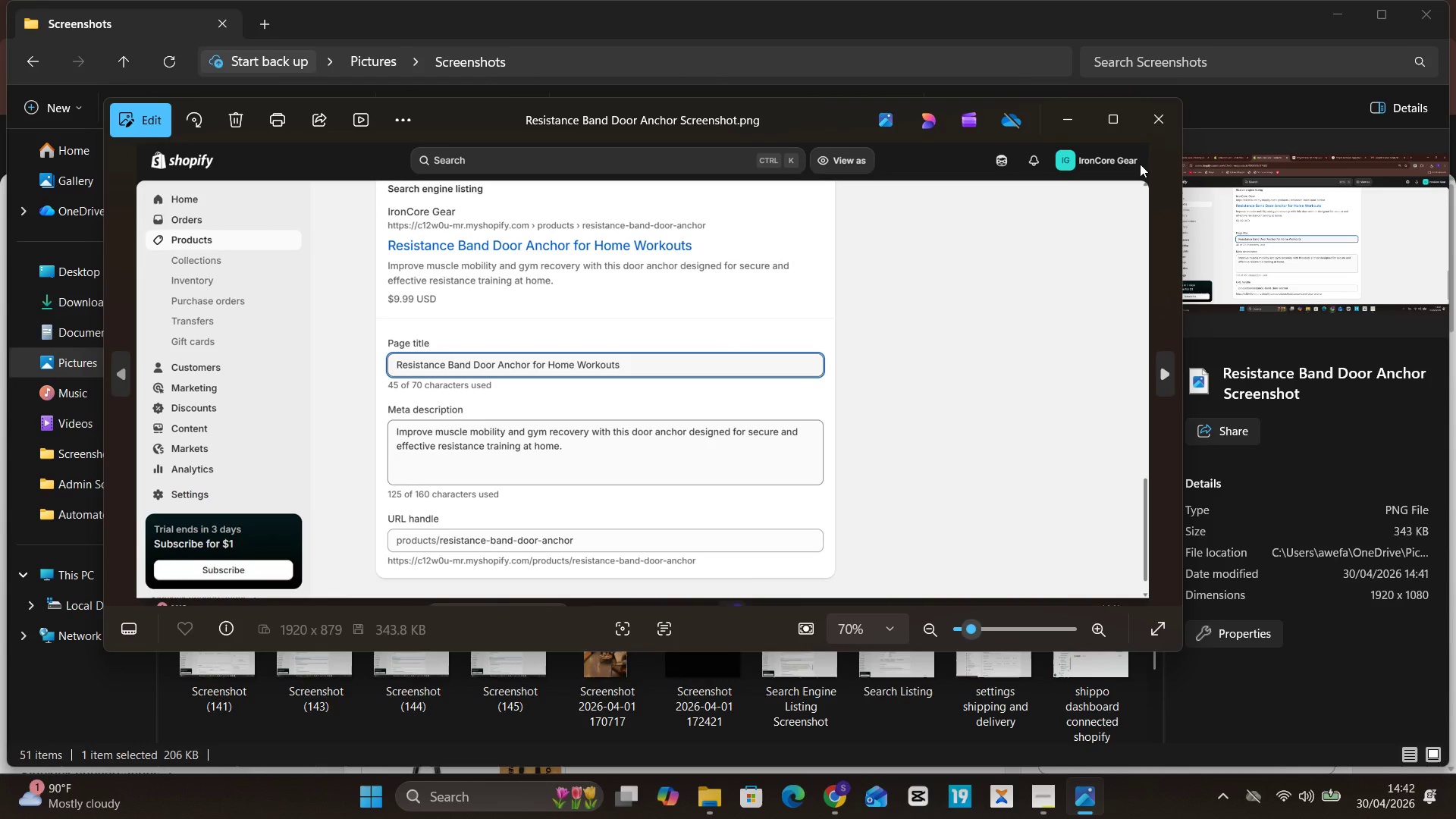 
left_click([1150, 112])
 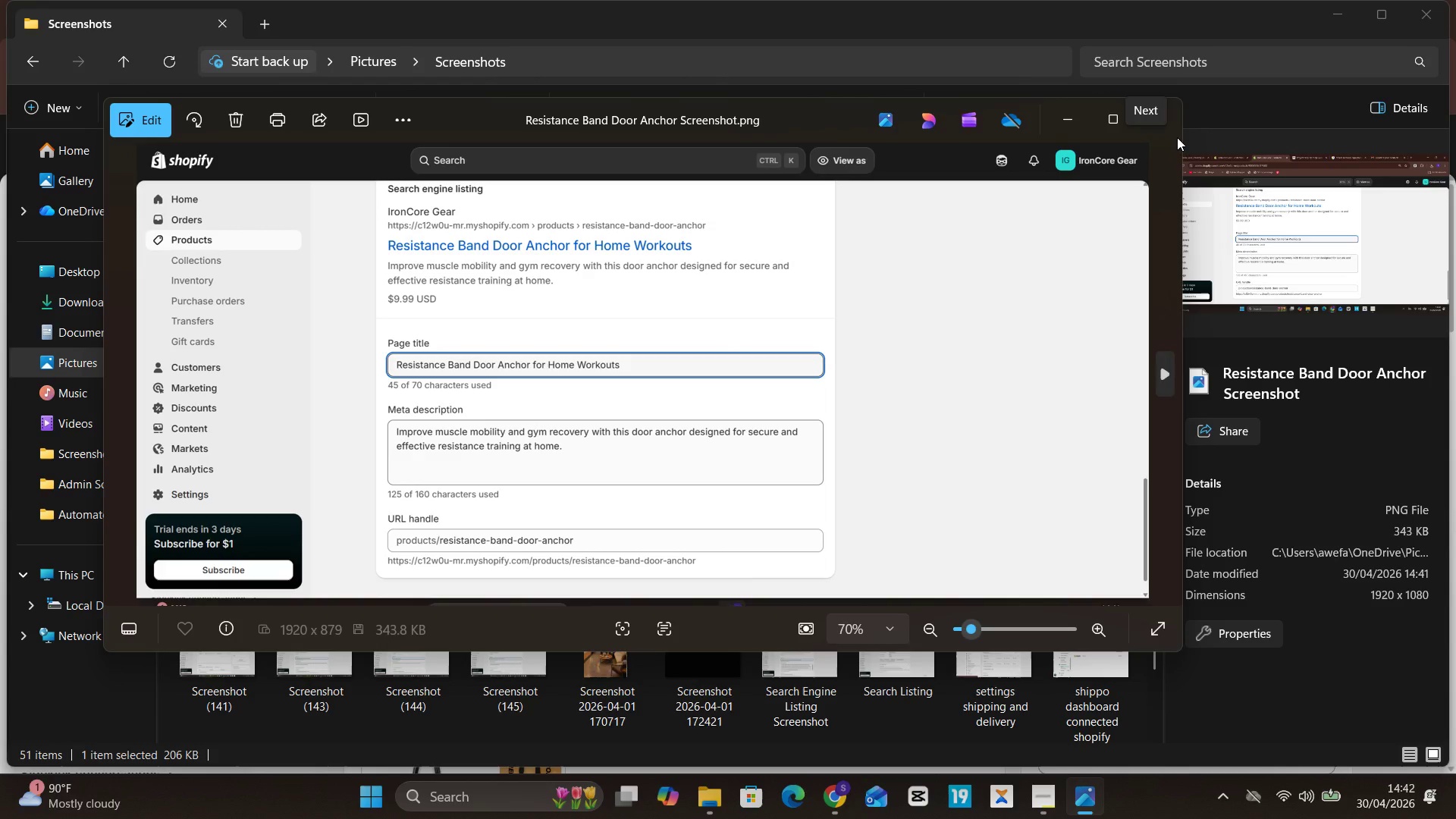 
left_click([1171, 110])
 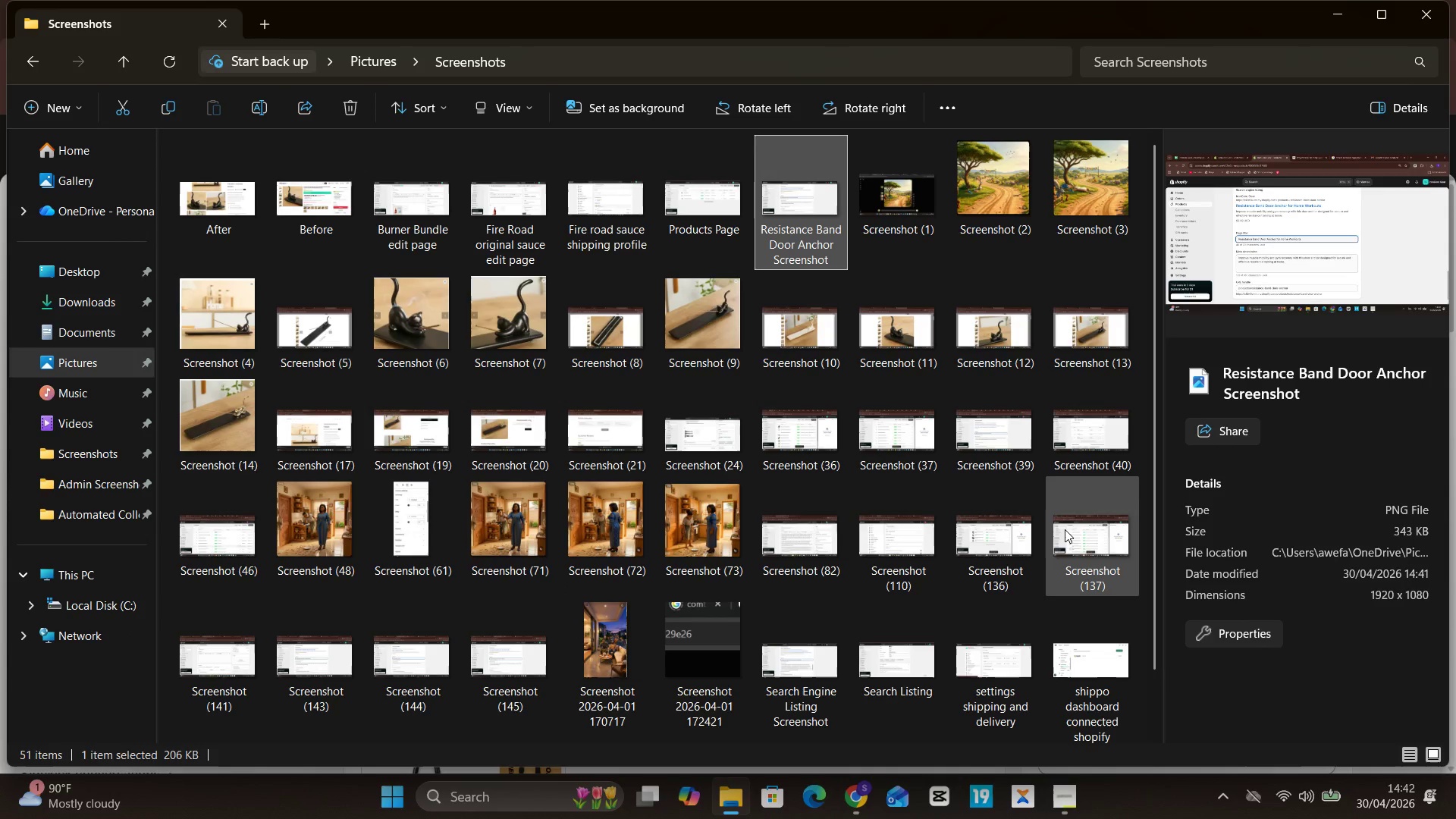 
wait(5.3)
 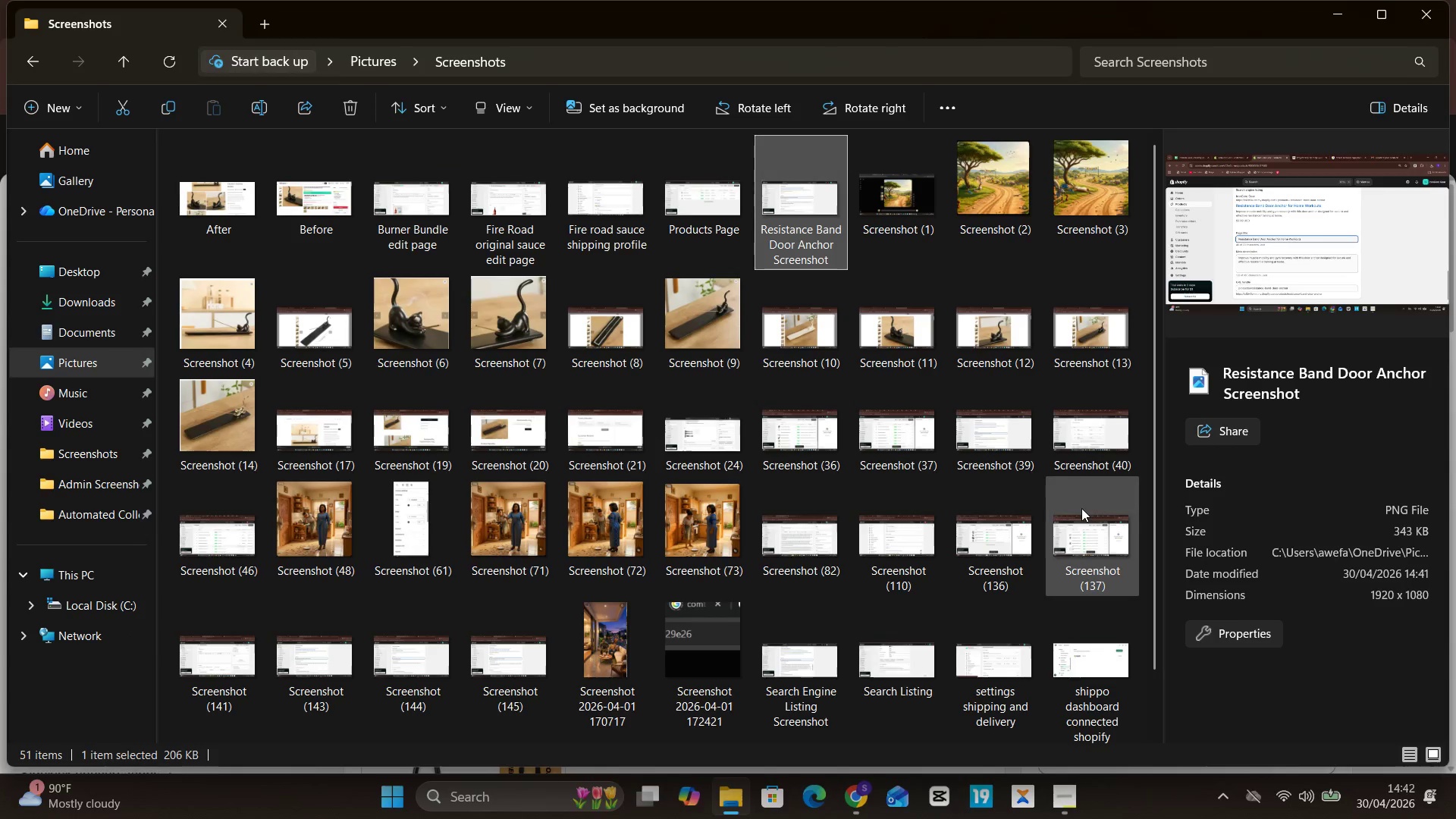 
key(Control+X)
 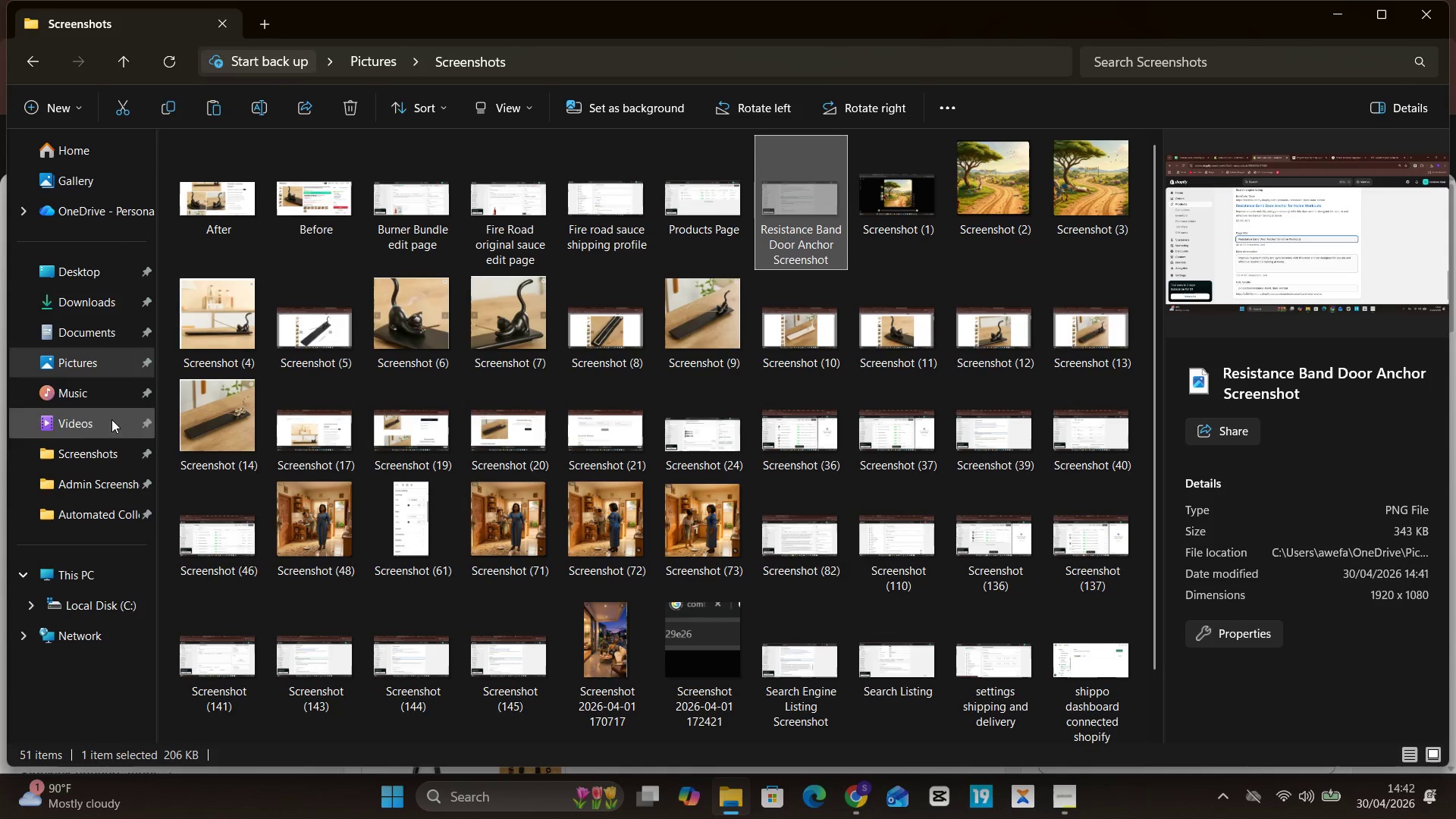 
left_click([76, 399])
 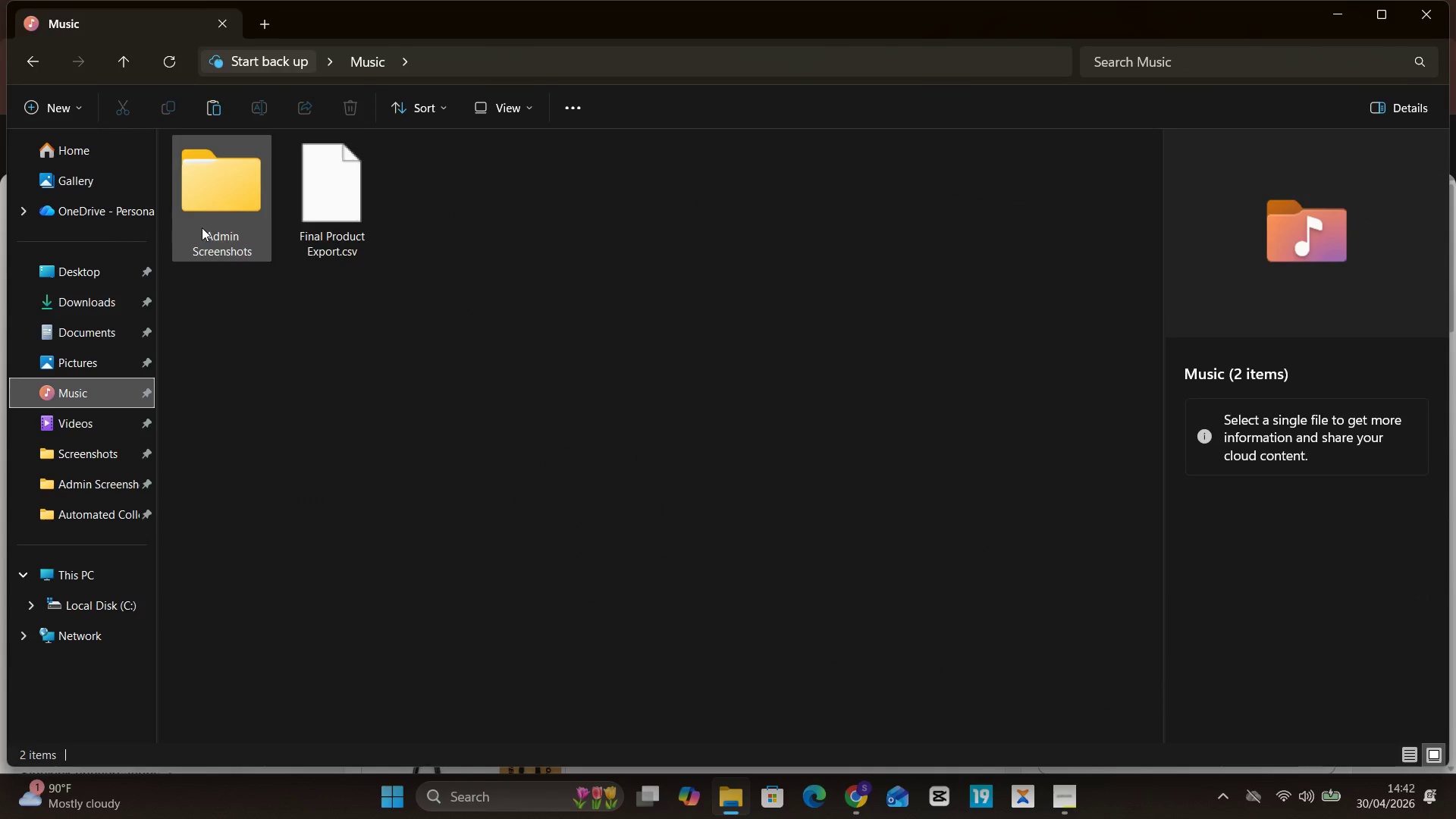 
double_click([202, 228])
 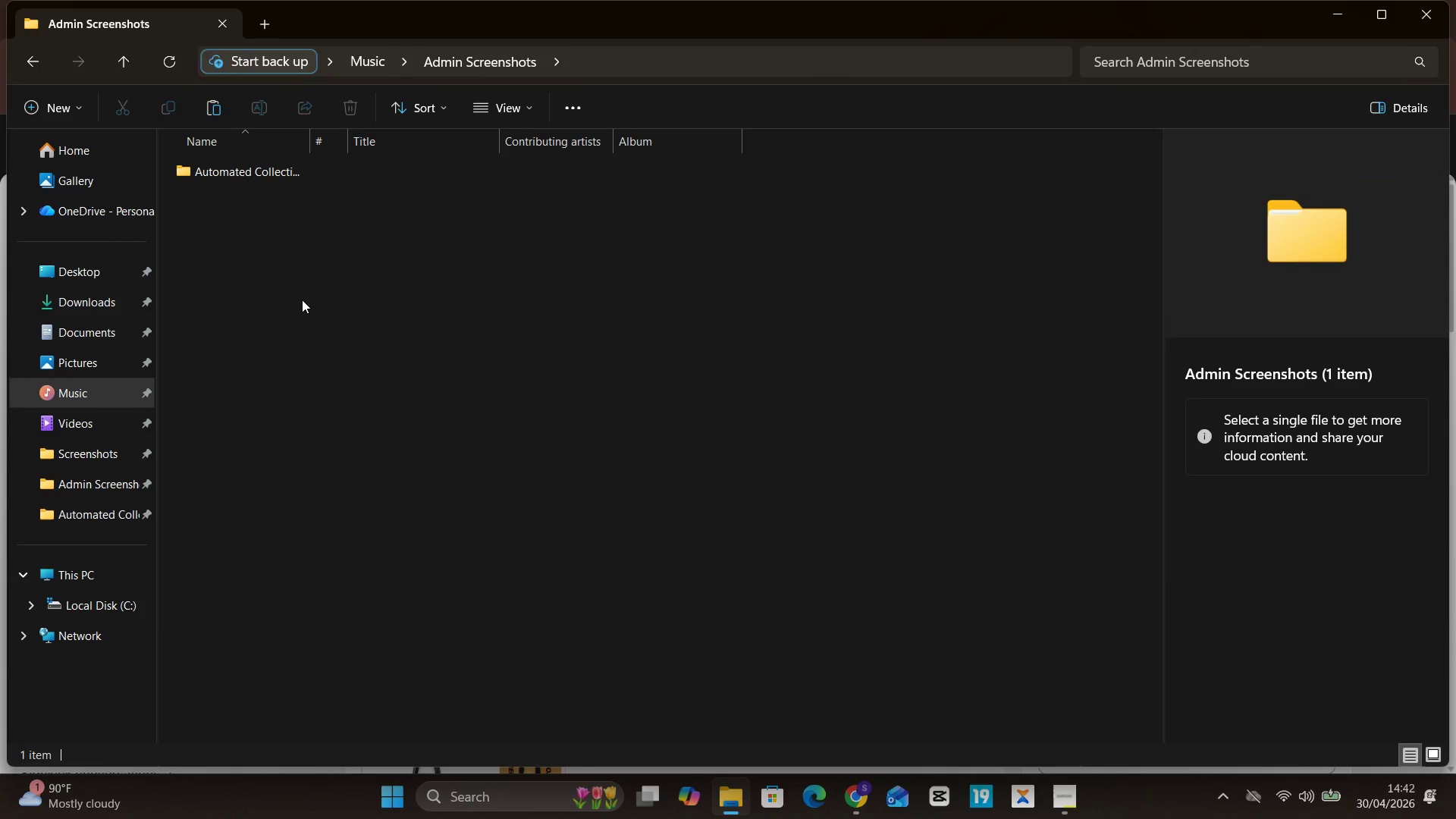 
left_click([302, 300])
 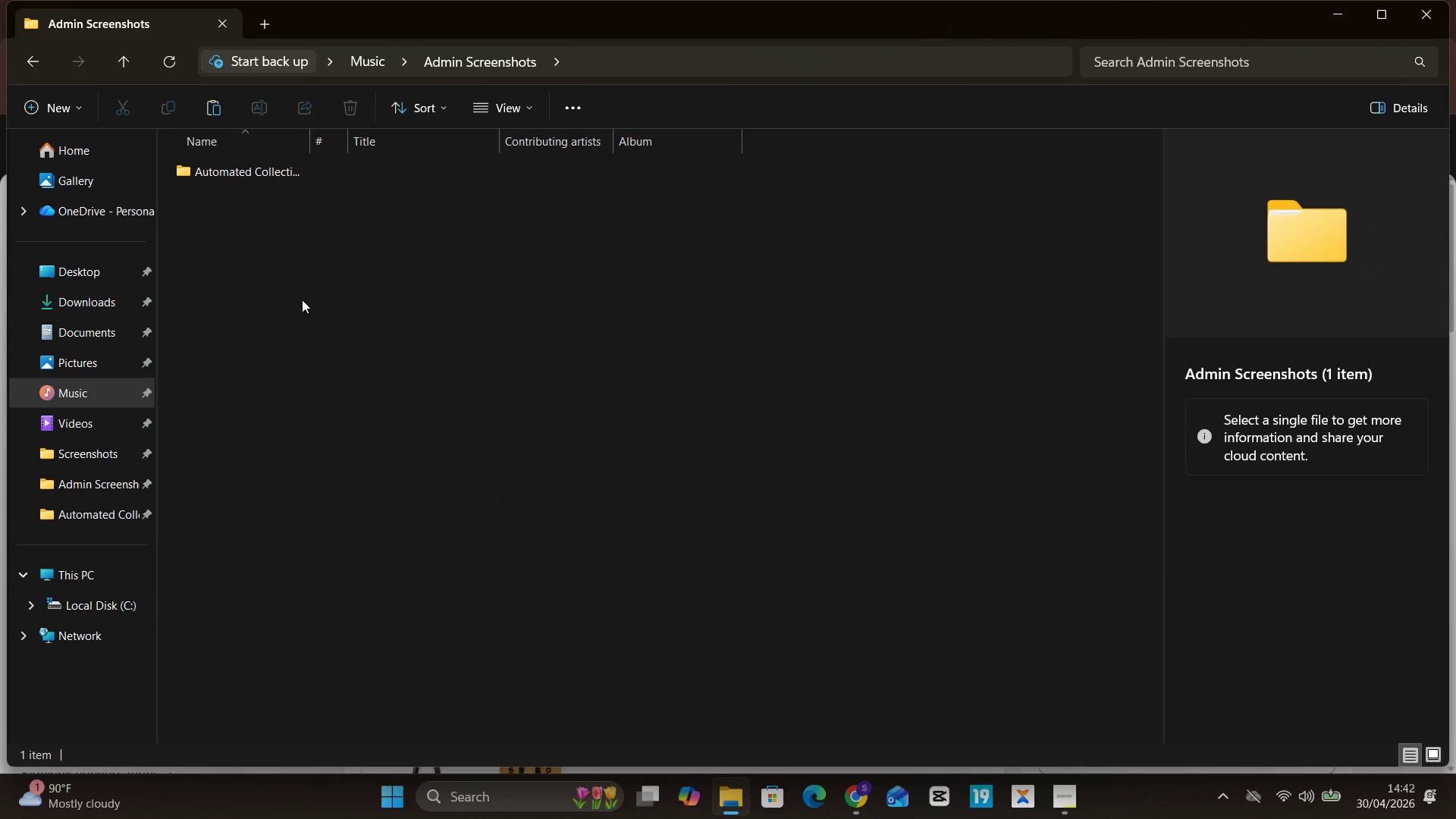 
key(Control+V)
 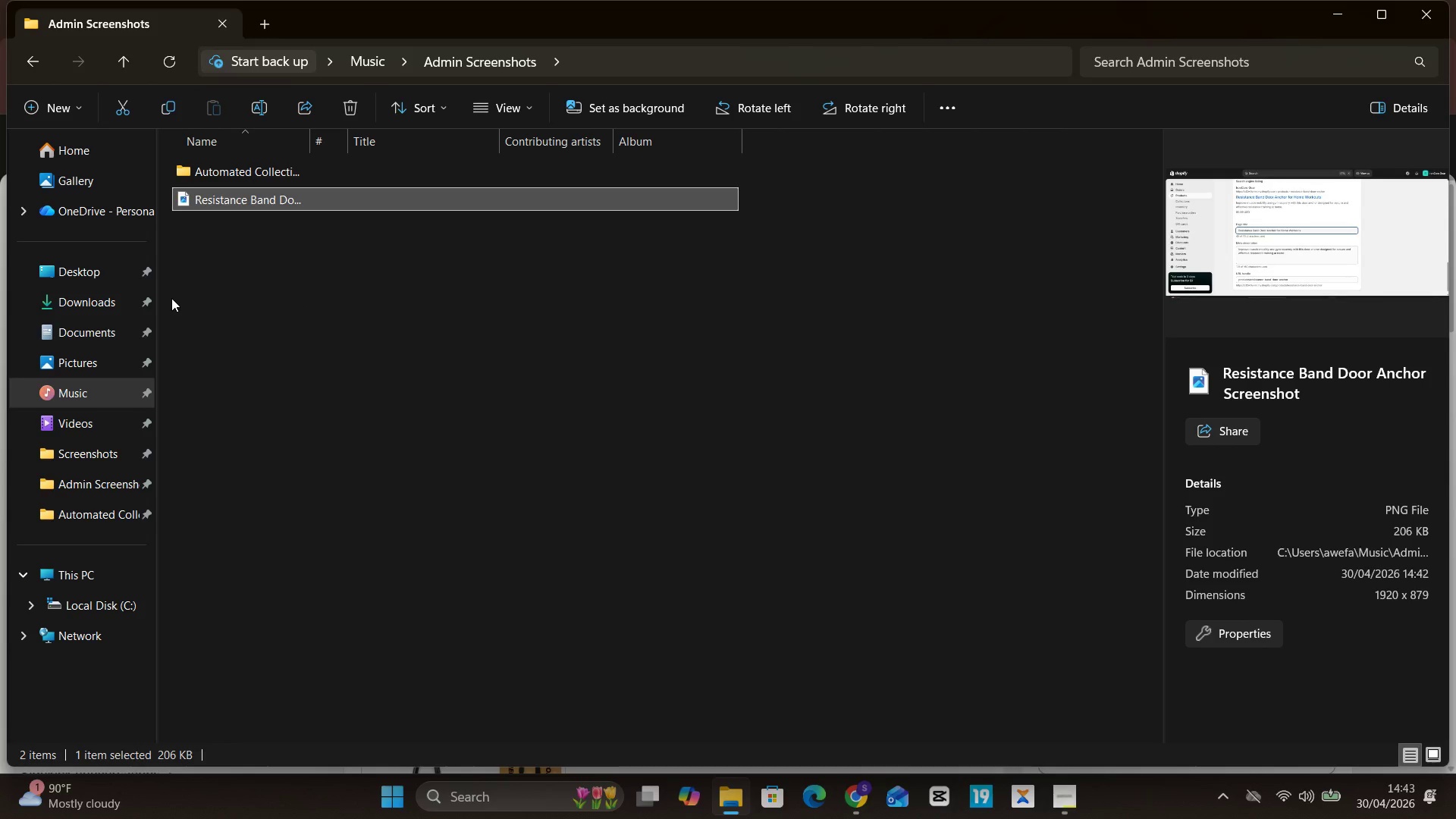 
wait(8.11)
 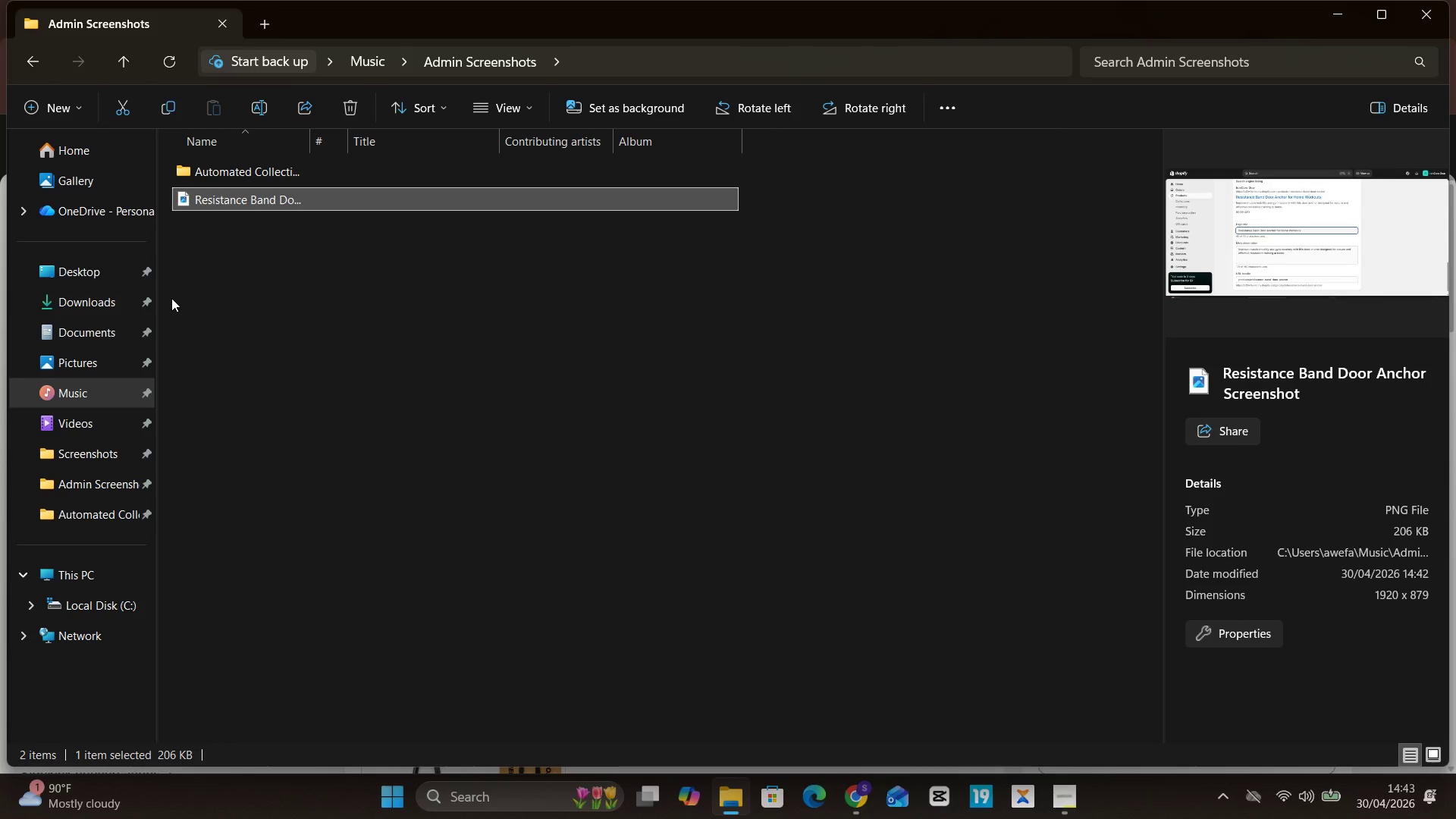 
left_click([889, 710])
 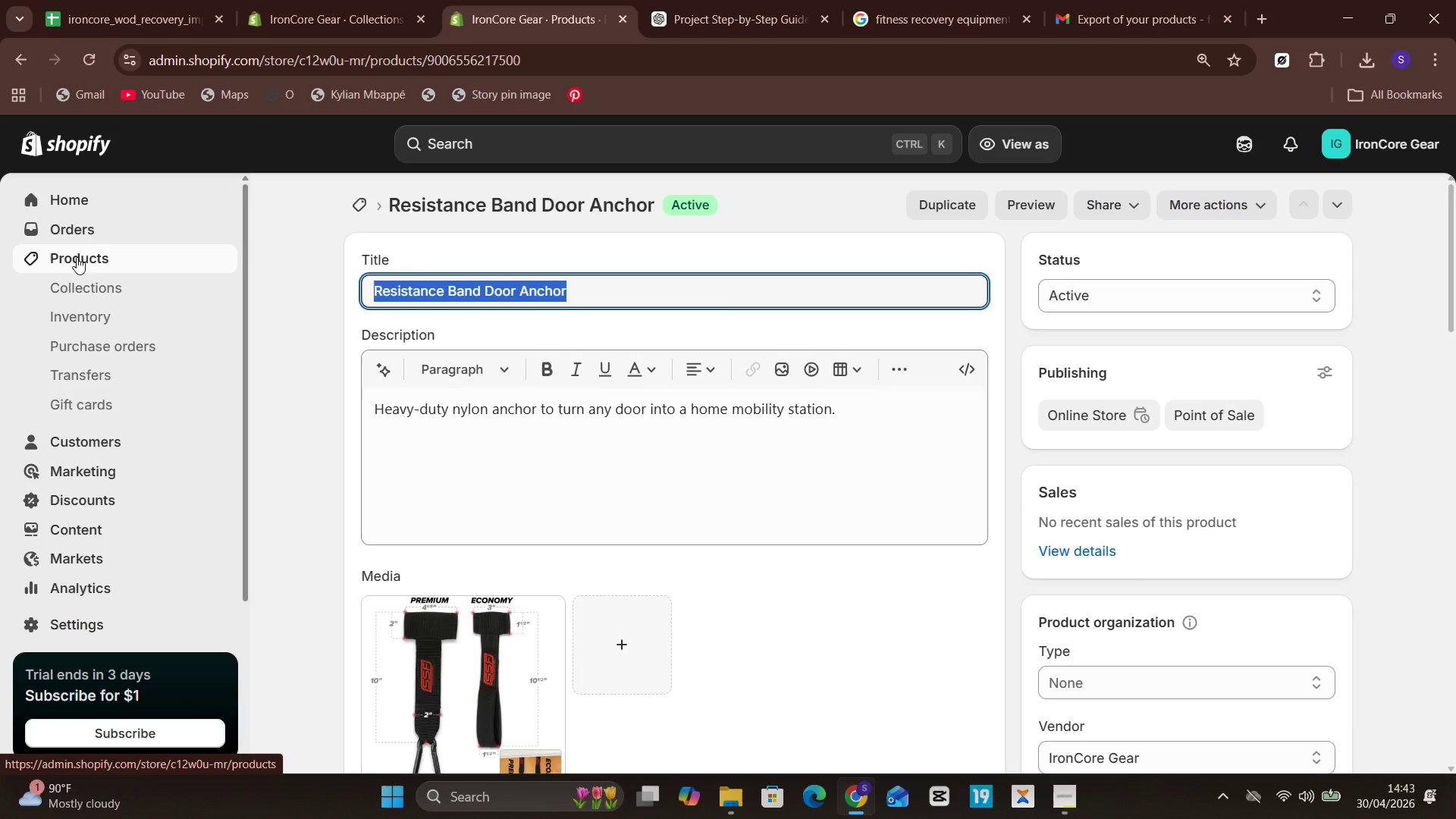 
left_click([78, 258])
 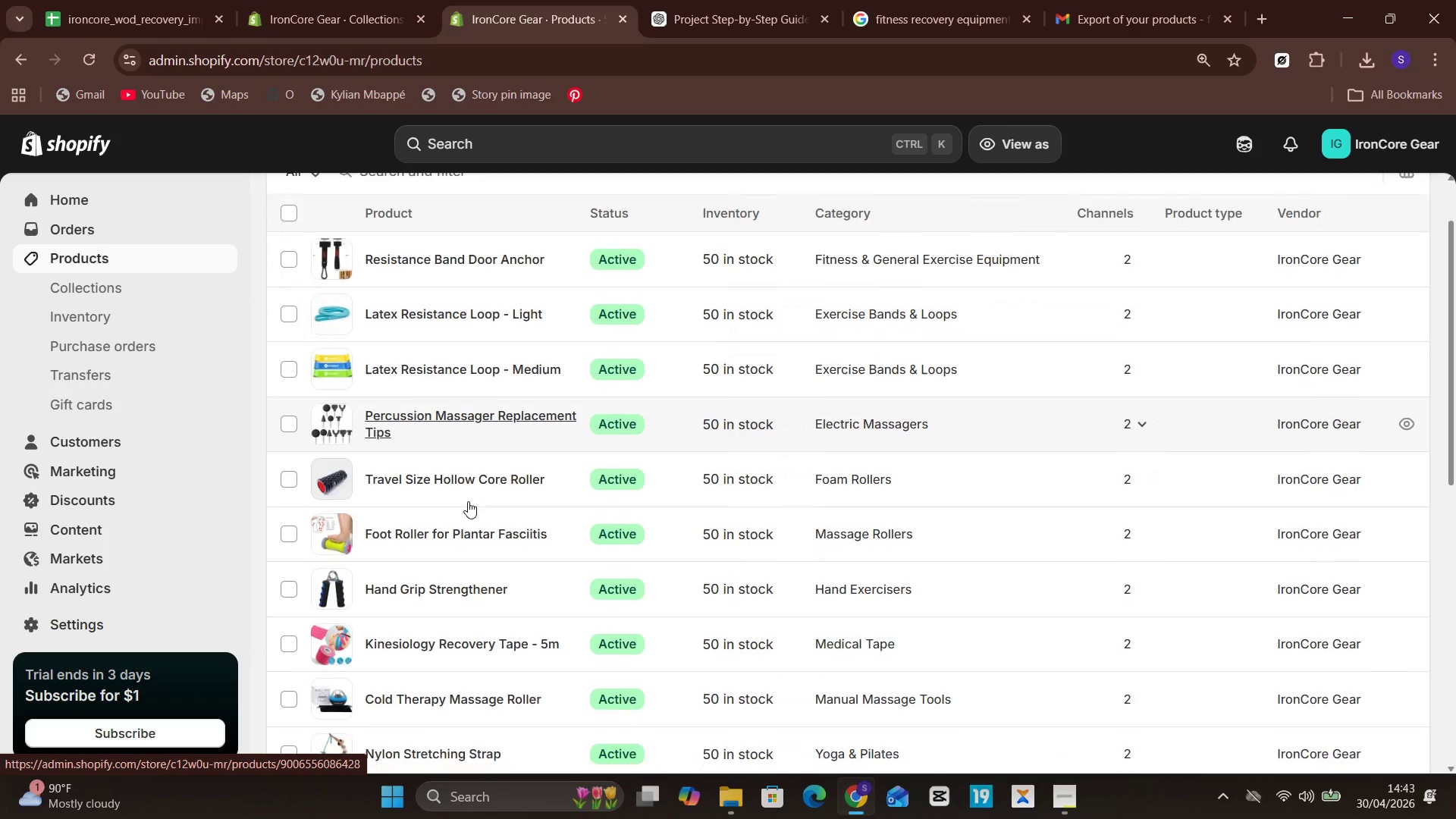 
wait(5.45)
 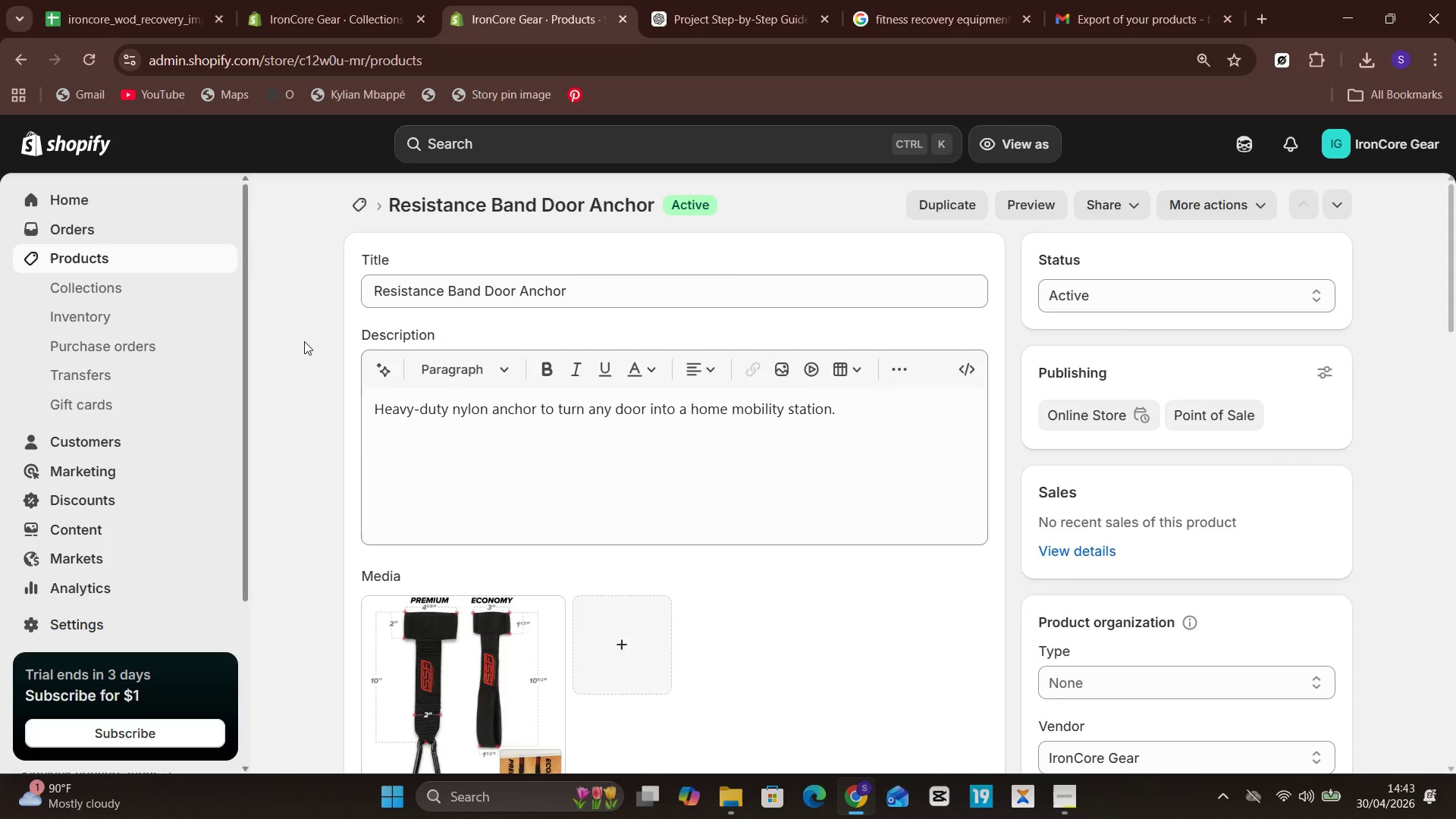 
left_click([451, 584])
 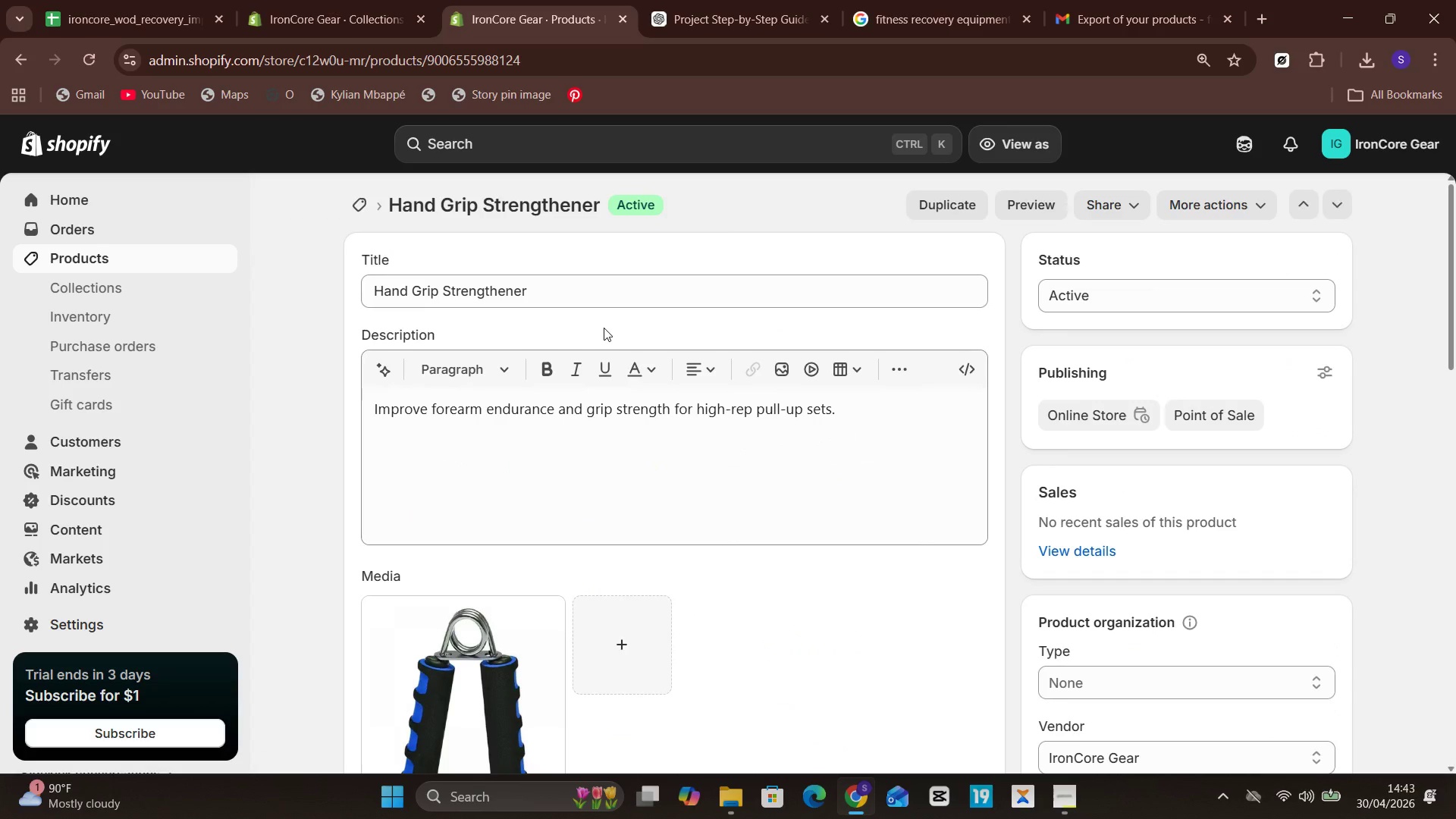 
left_click([612, 298])
 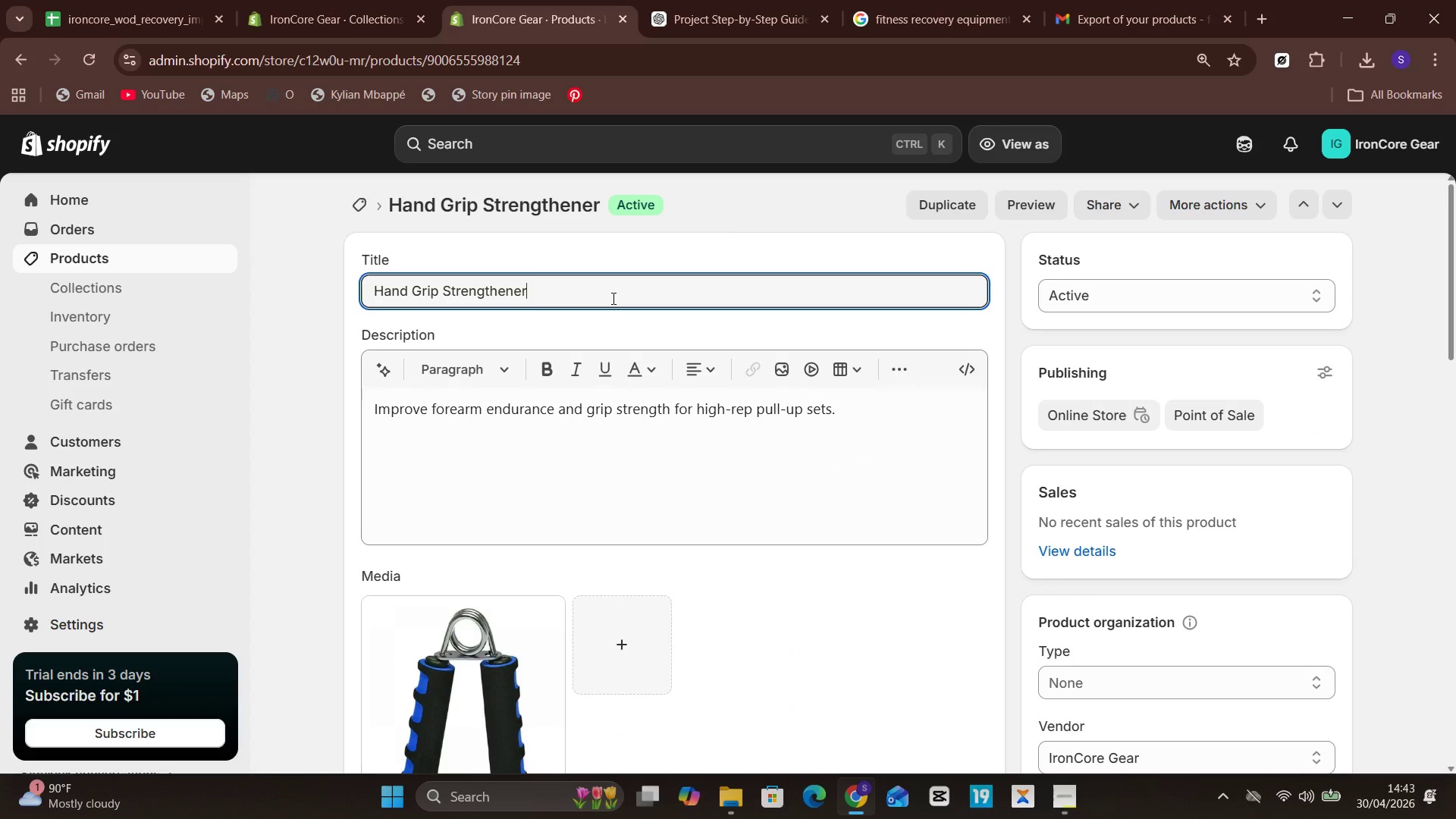 
key(Control+ControlLeft)
 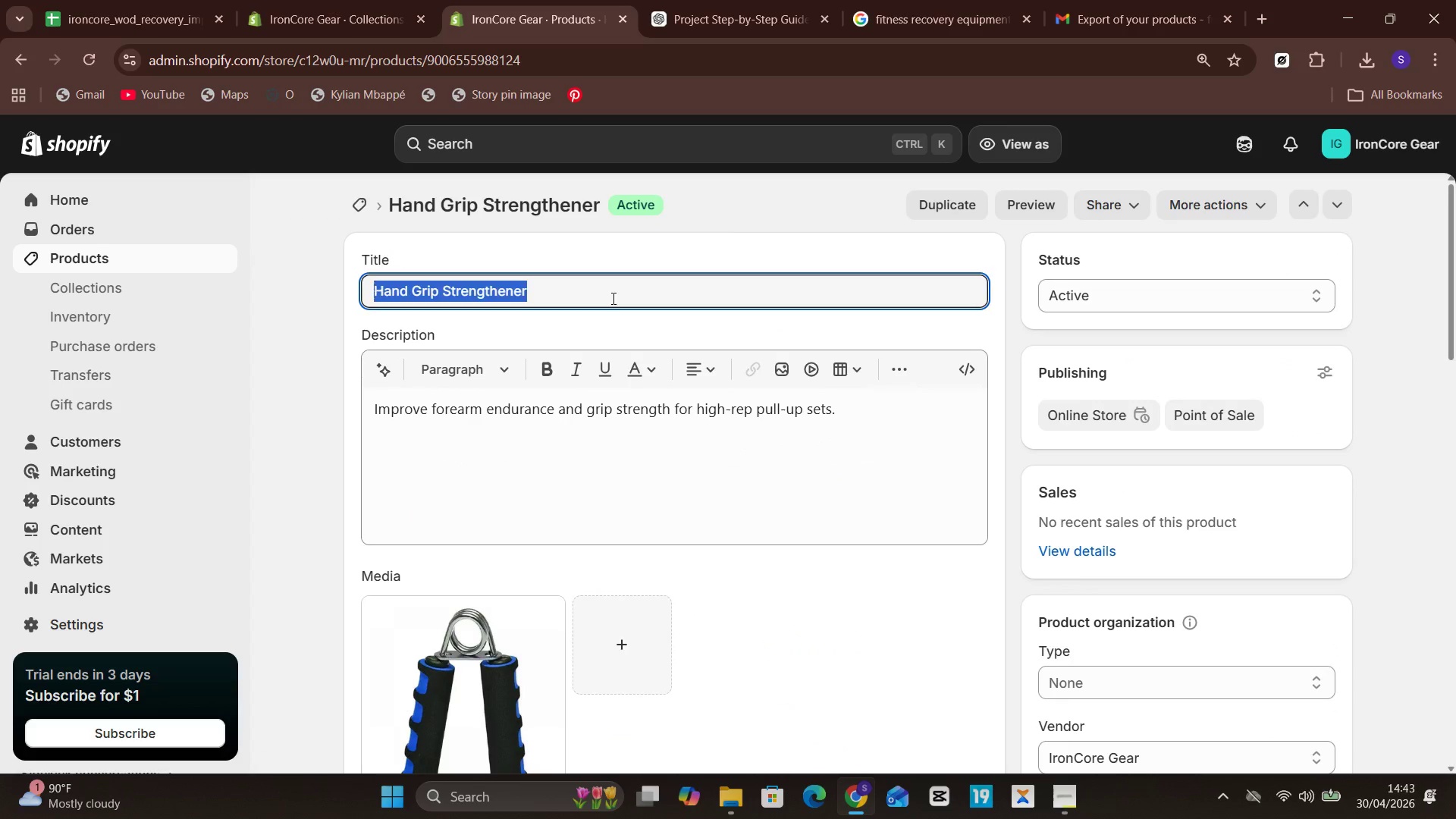 
key(Control+A)
 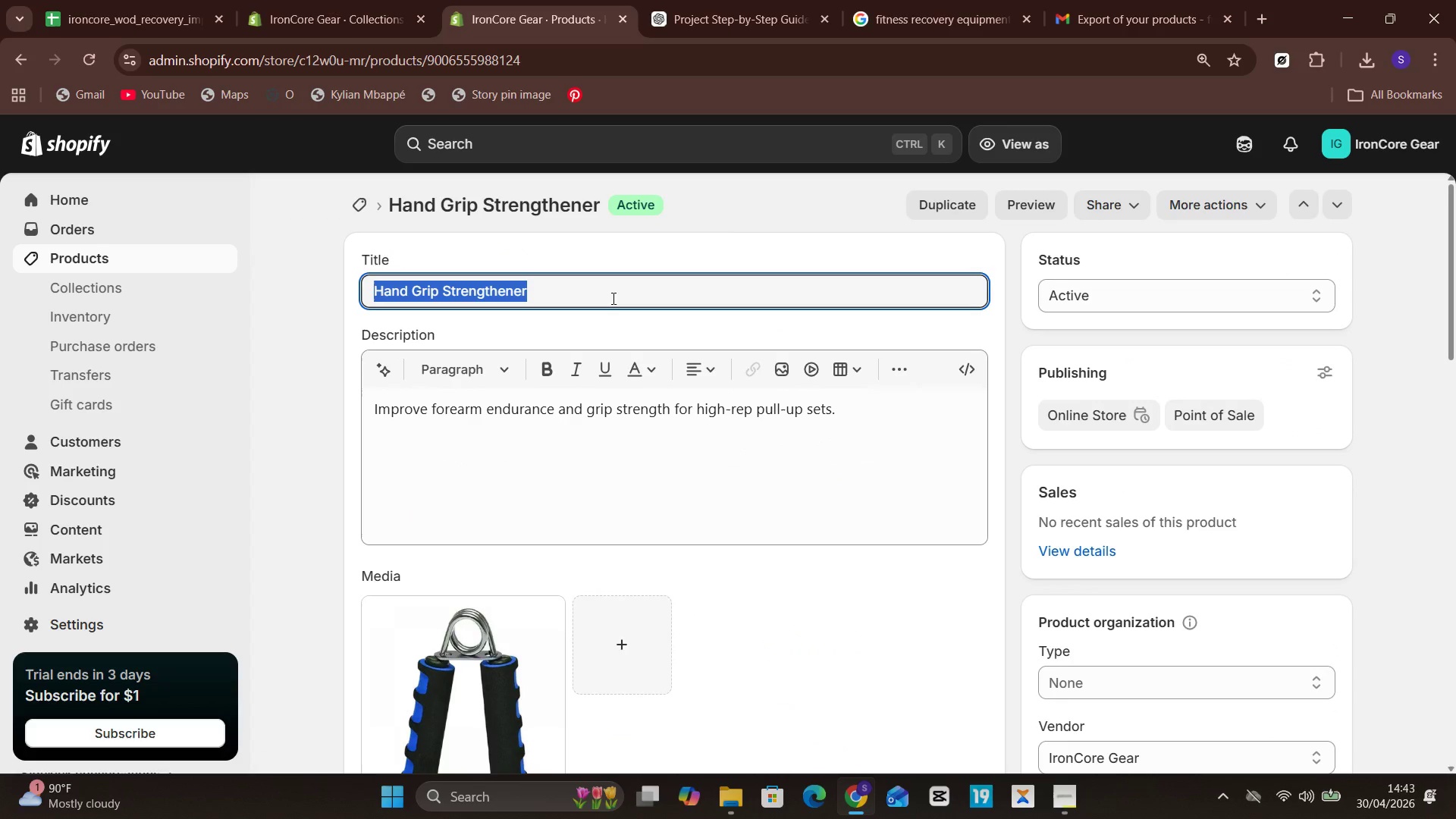 
hold_key(key=C, duration=0.33)
 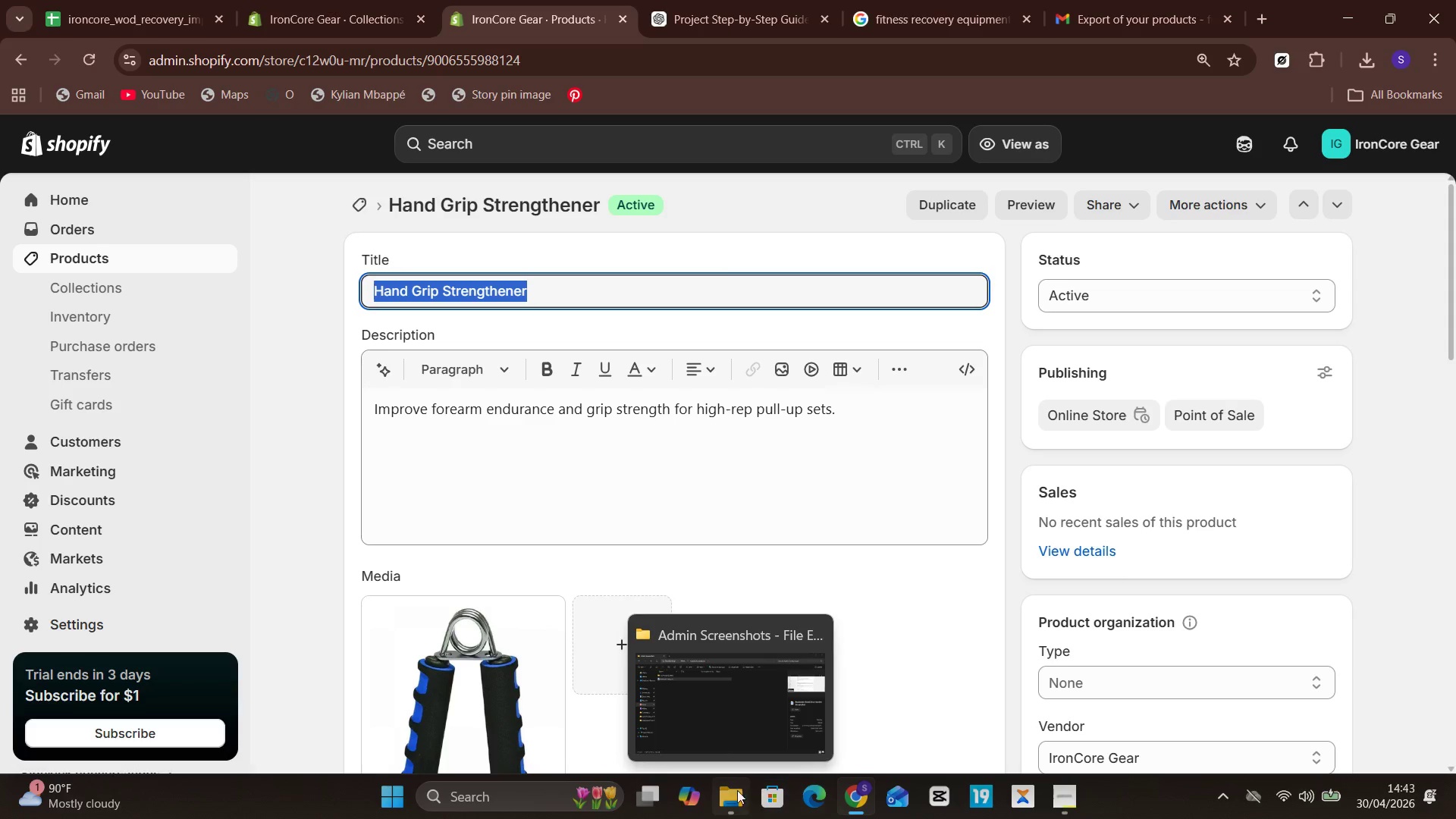 
left_click([731, 792])
 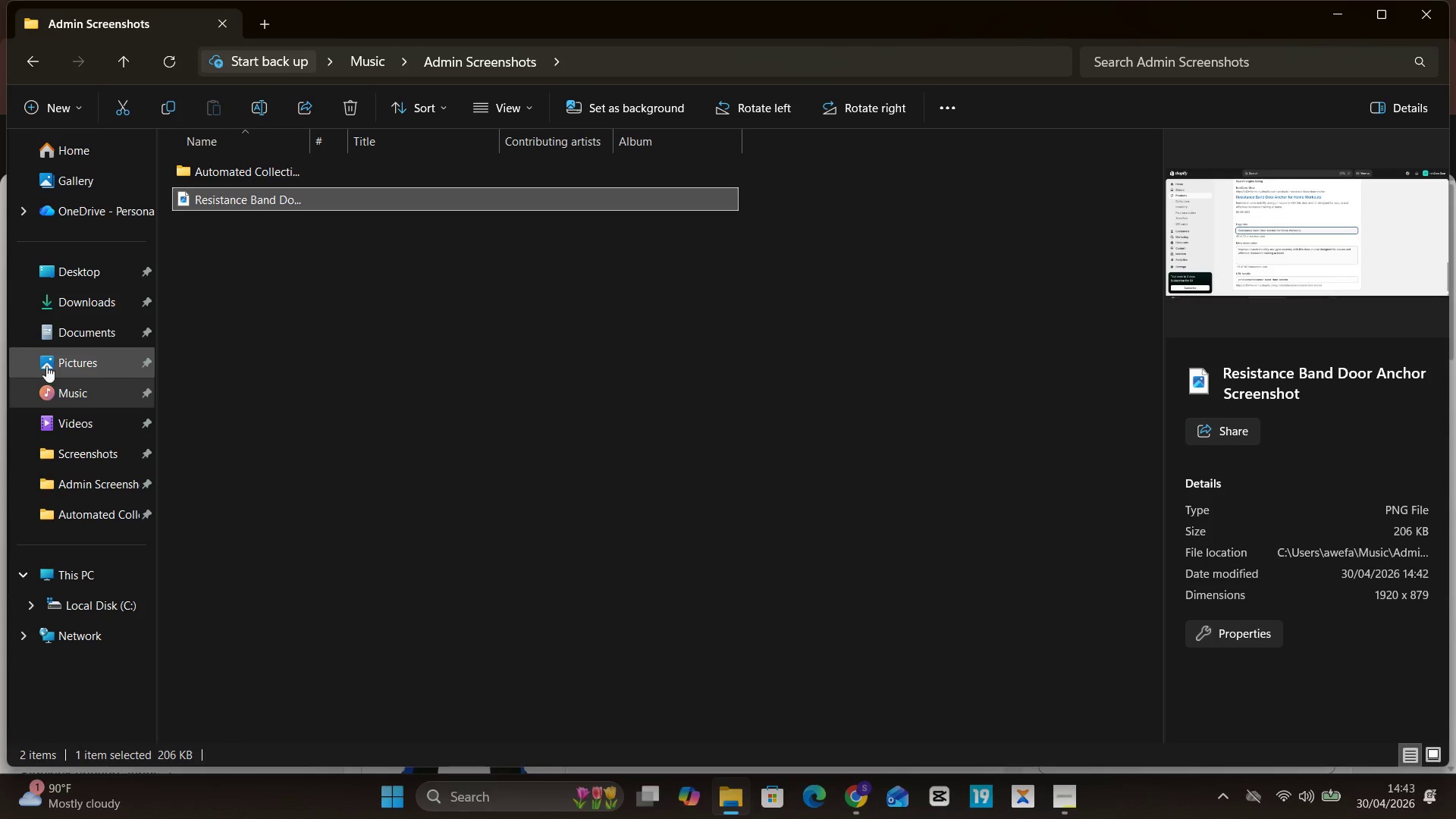 
left_click([57, 359])
 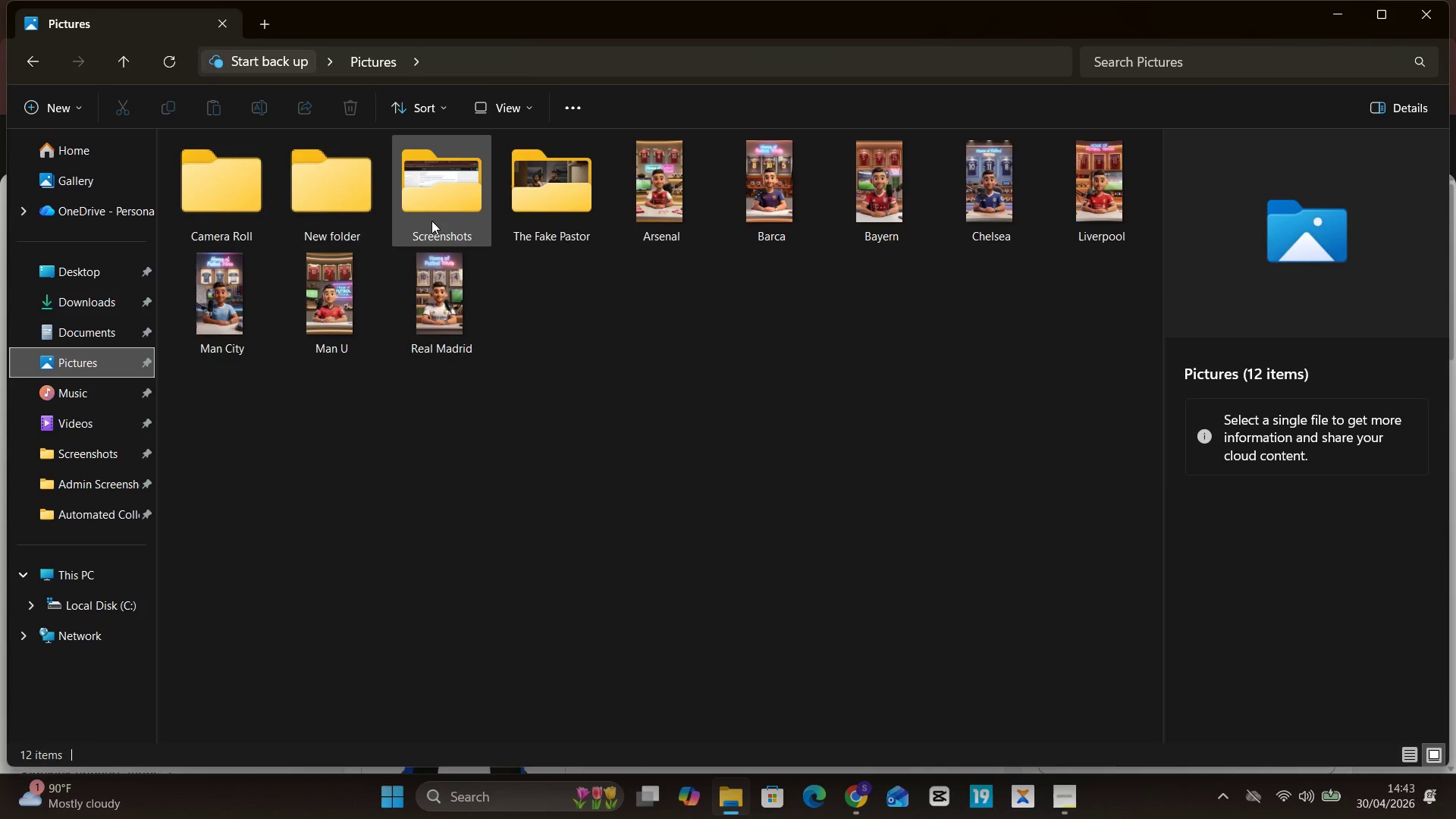 
double_click([431, 221])
 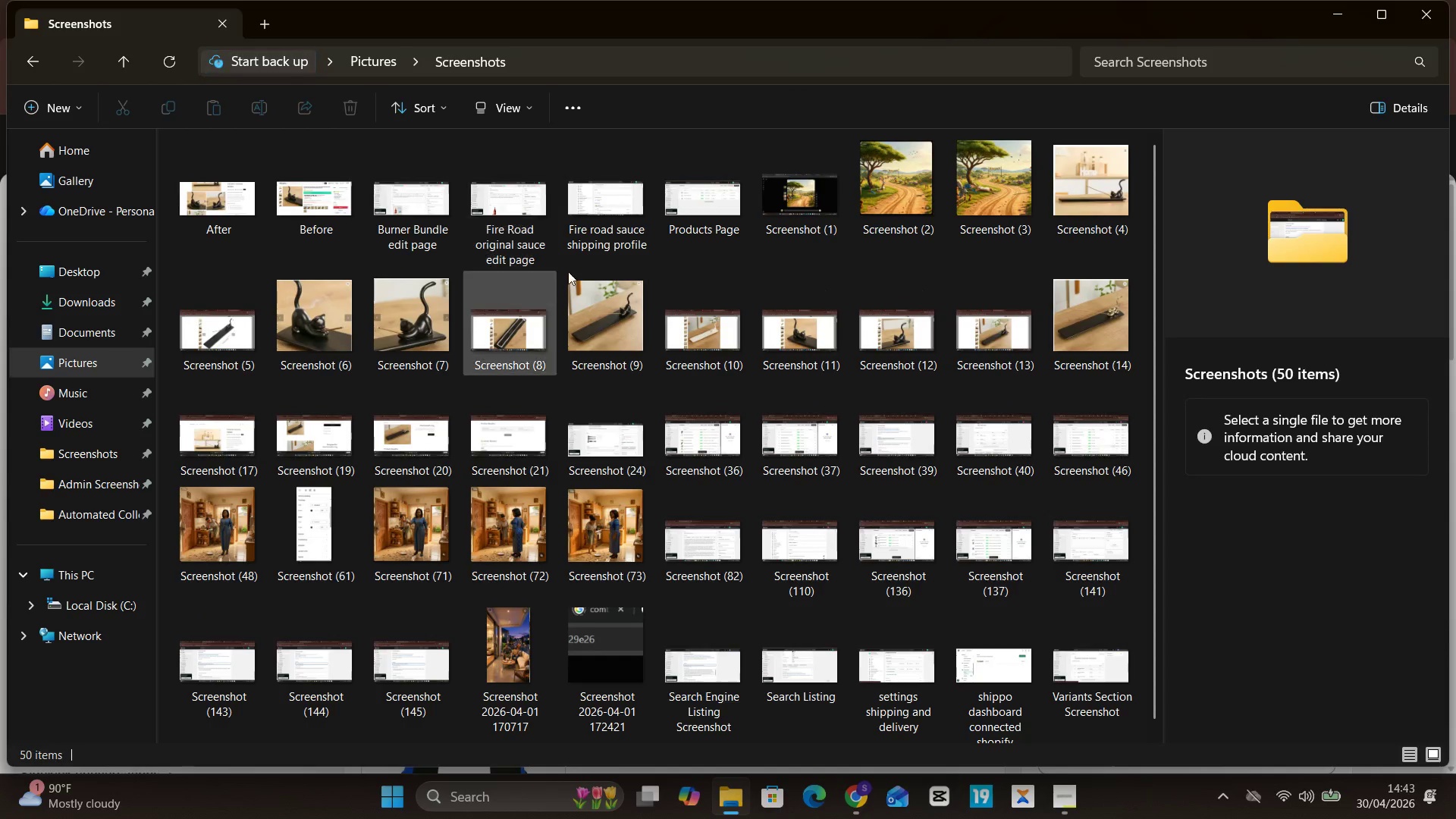 
mouse_move([665, 309])
 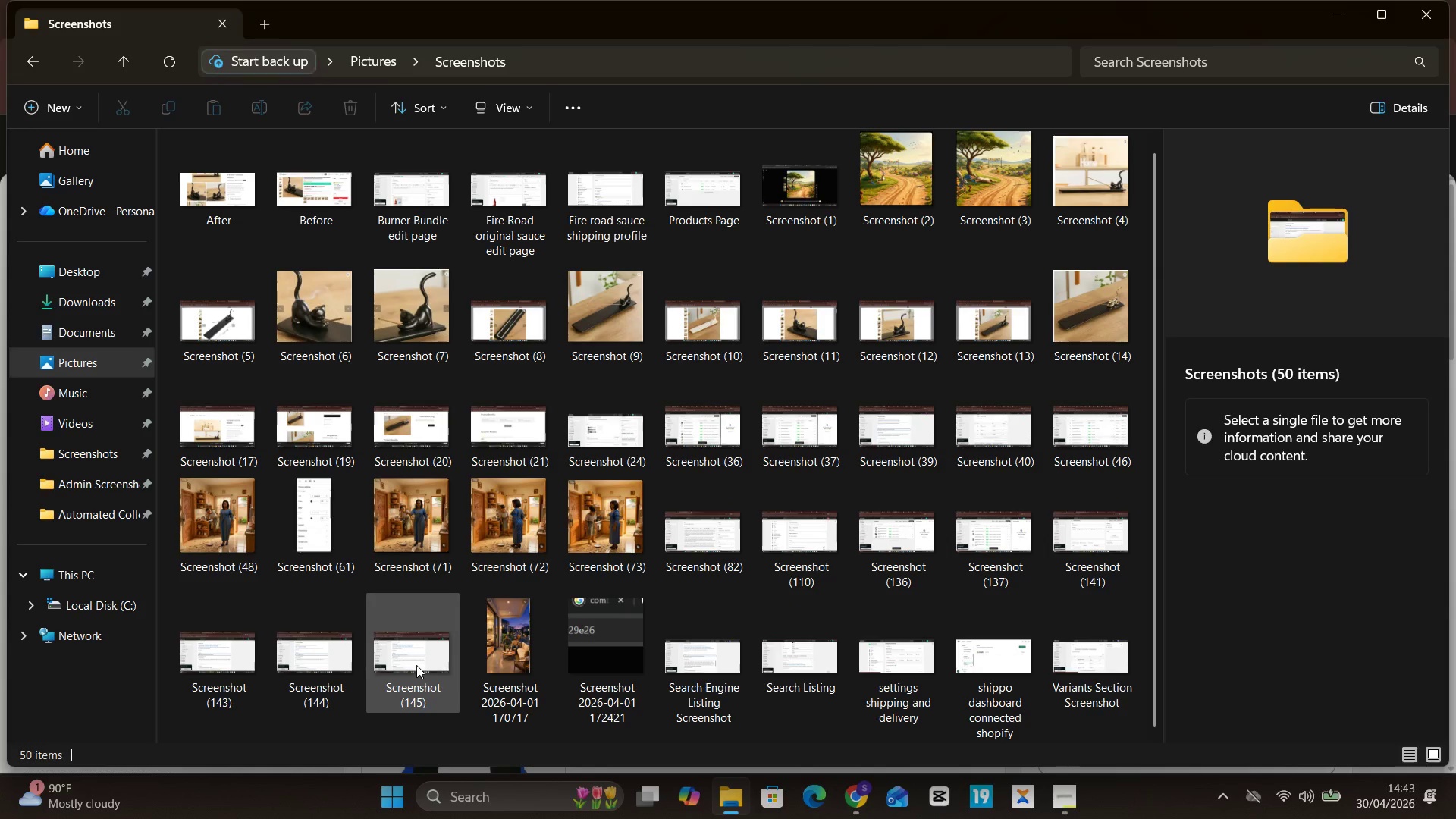 
left_click([416, 665])
 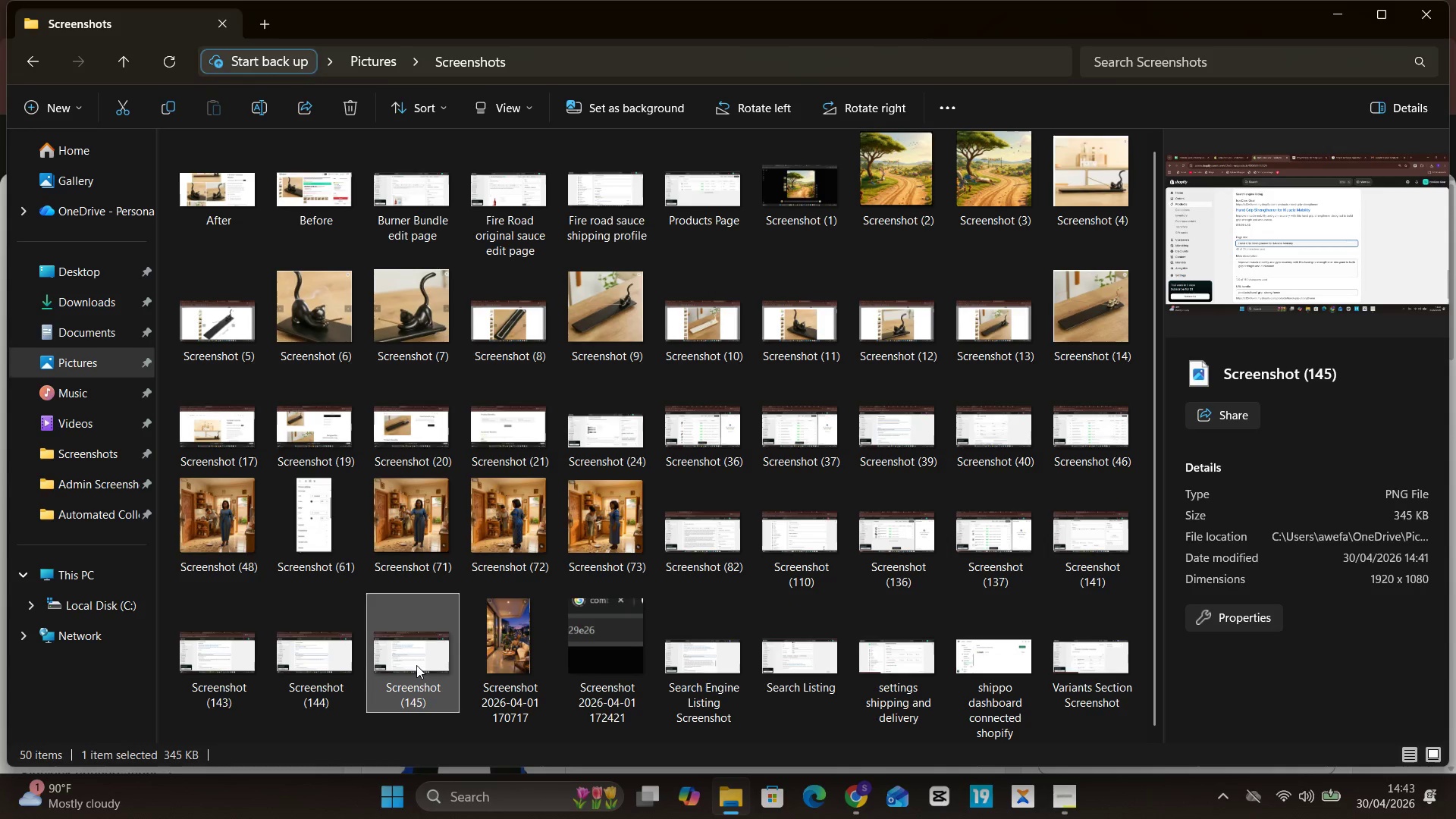 
right_click([416, 665])
 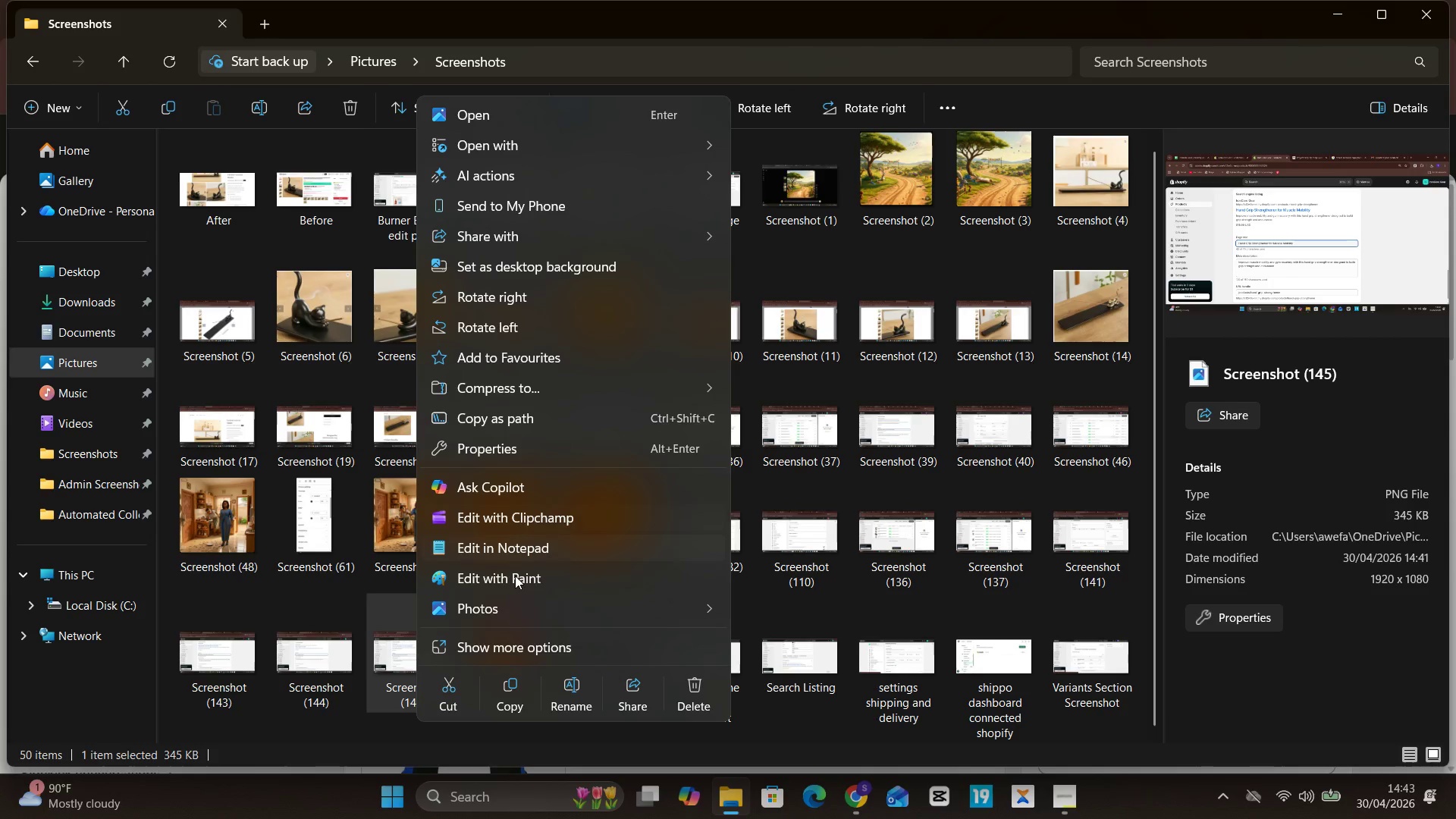 
left_click([559, 693])
 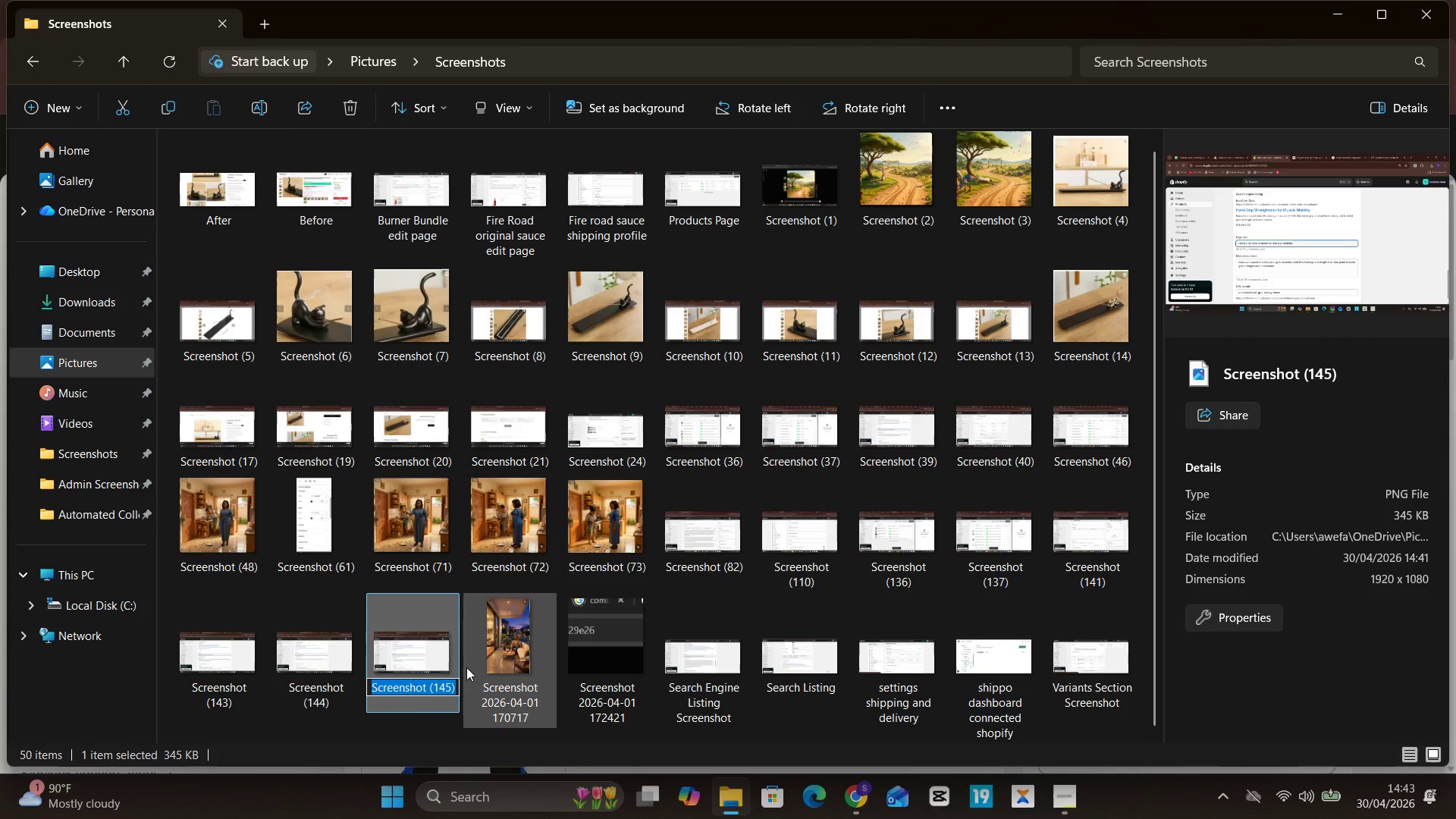 
hold_key(key=ControlLeft, duration=1.14)
 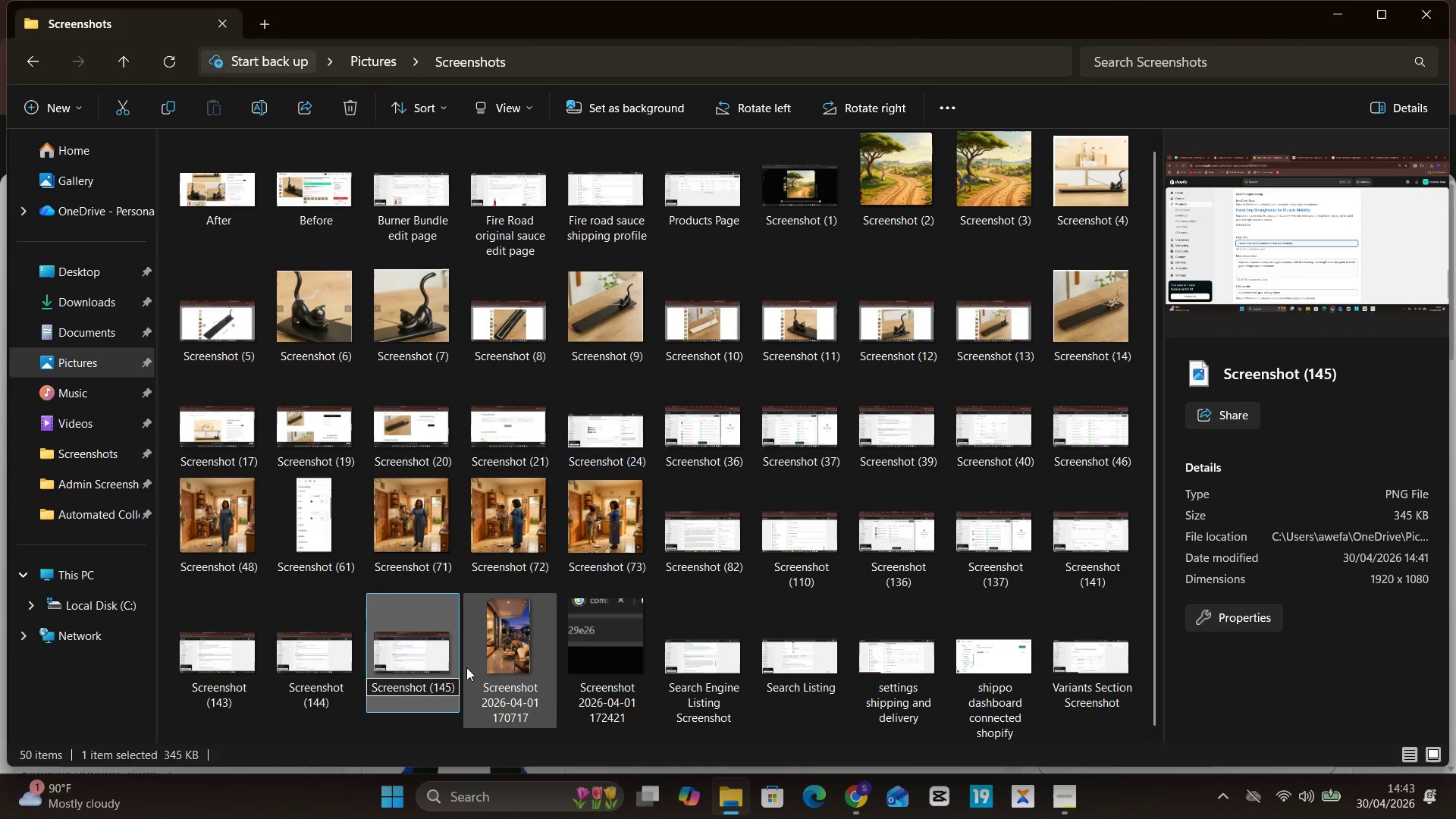 
hold_key(key=Unknown, duration=0.33)
 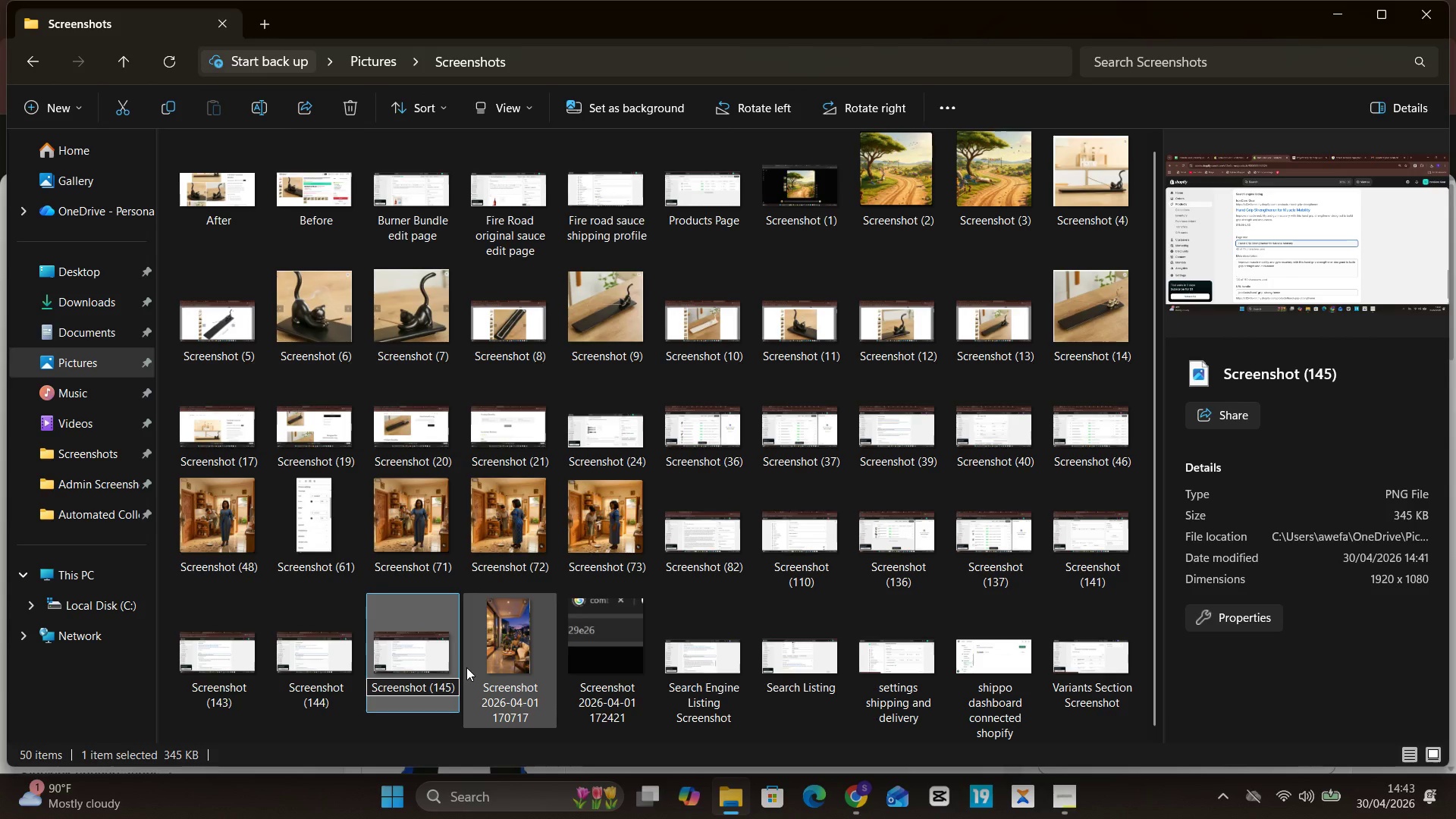 
hold_key(key=ArrowLeft, duration=0.31)
 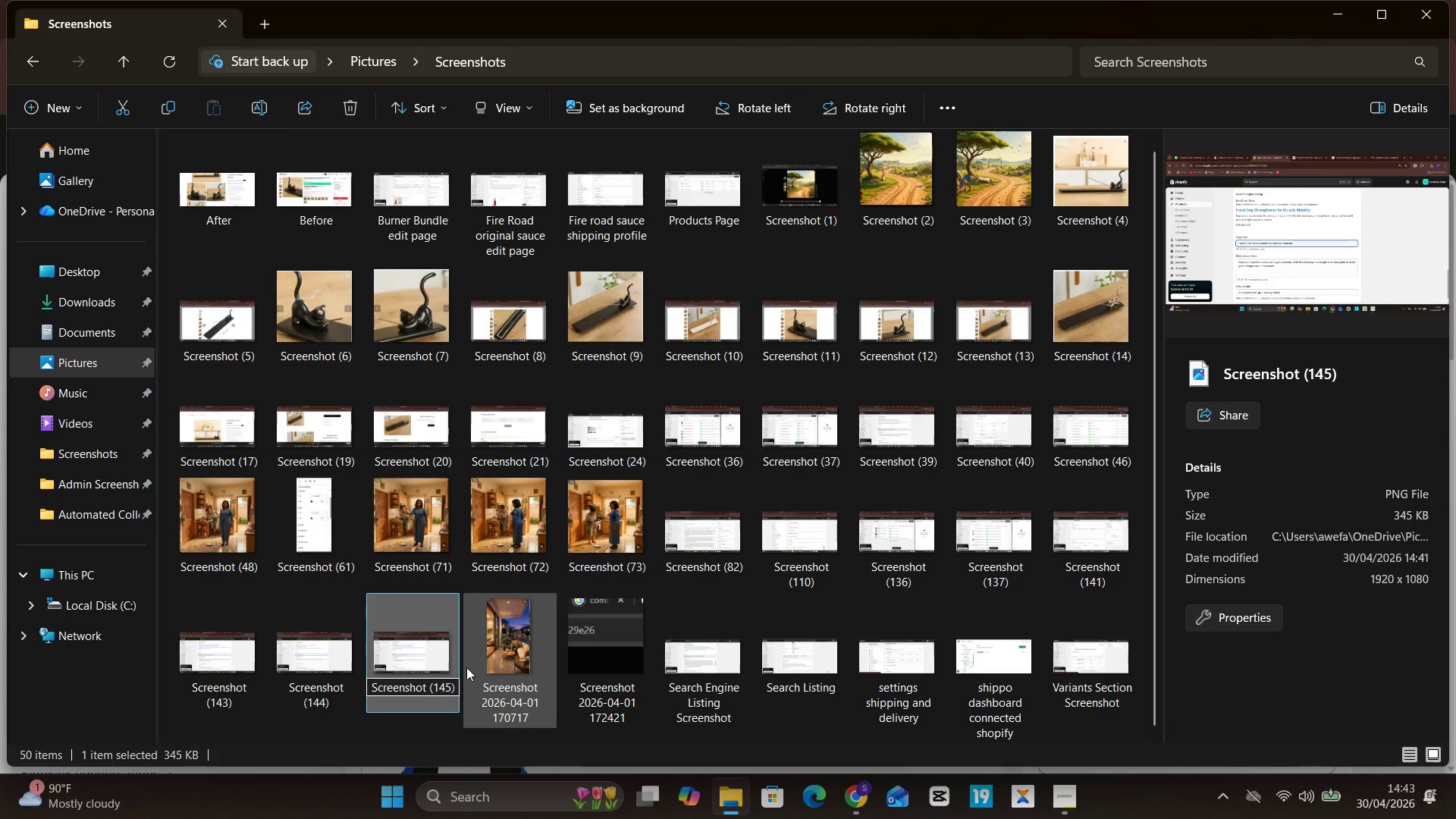 
key(Control+V)
 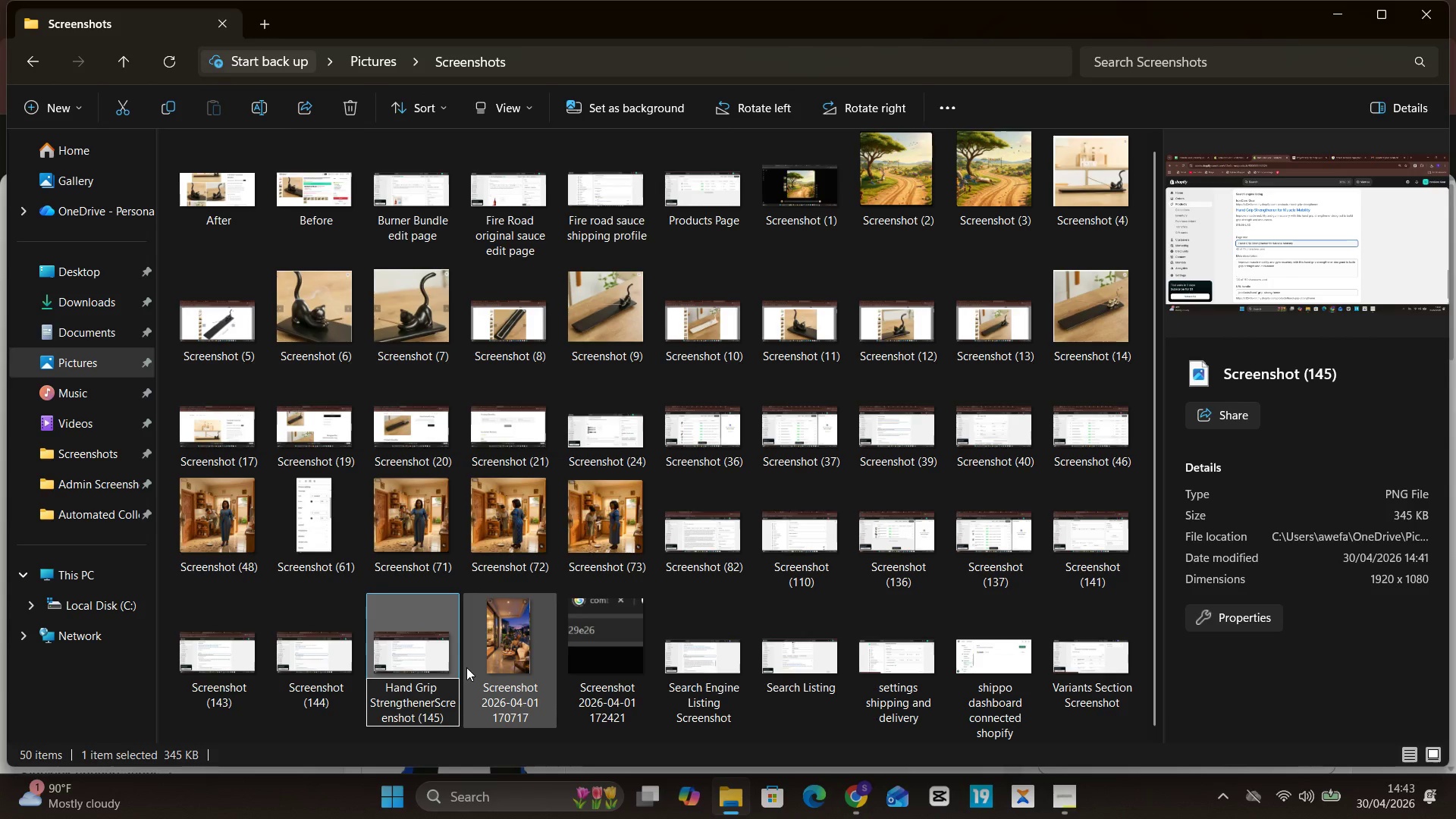 
key(Space)
 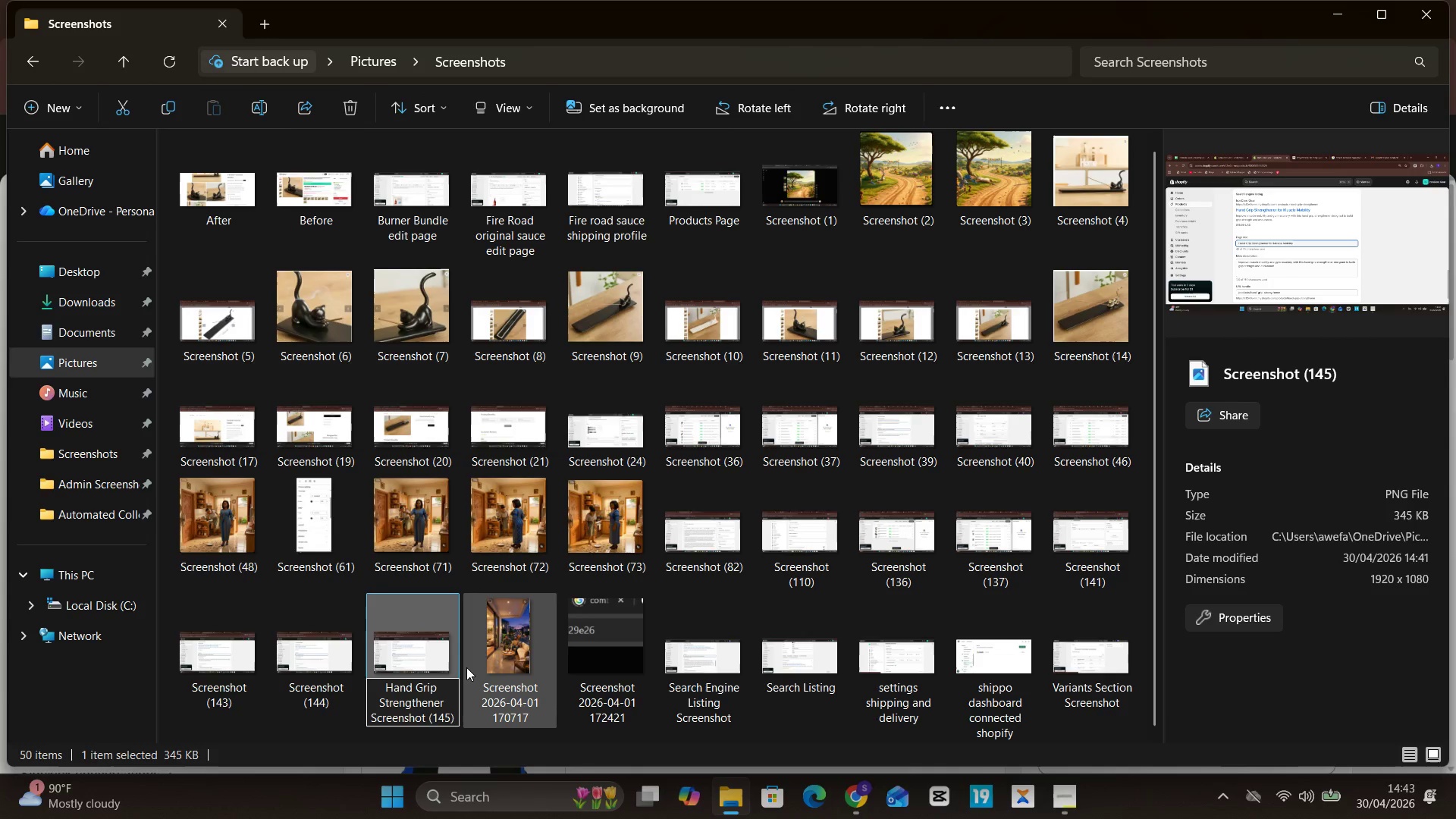 
key(ArrowDown)
 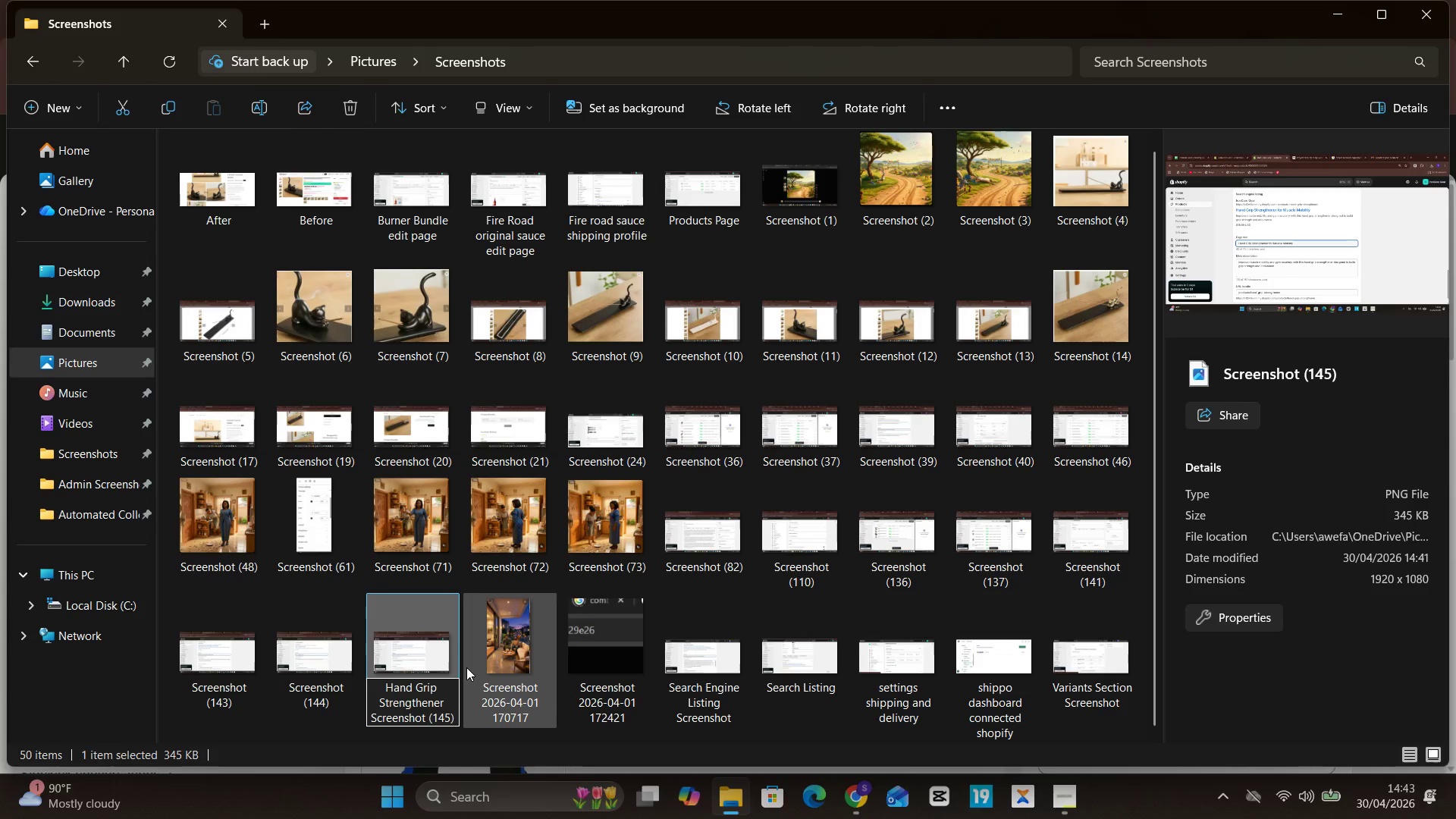 
key(Unknown)
 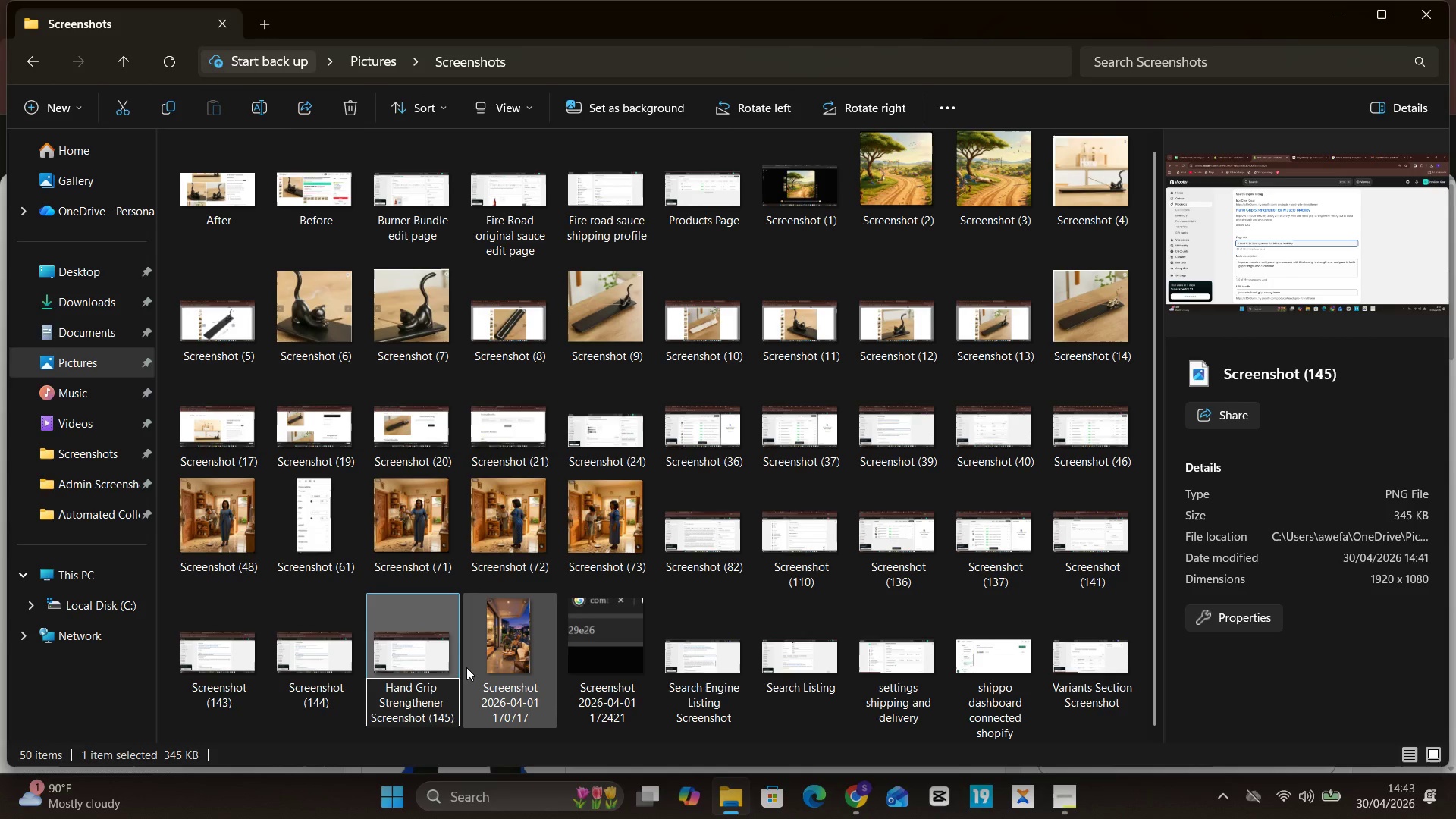 
key(Unknown)
 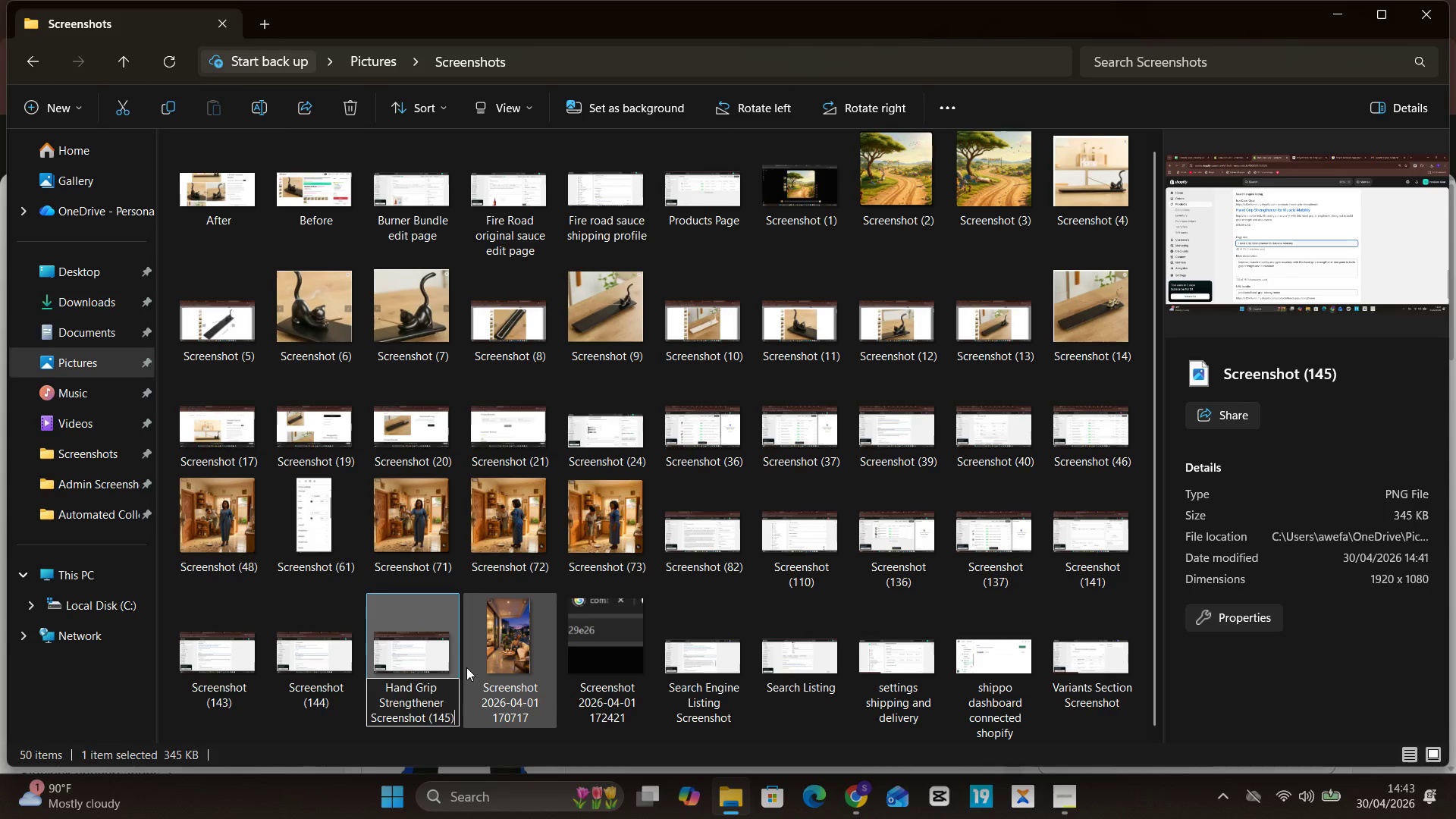 
key(ArrowRight)
 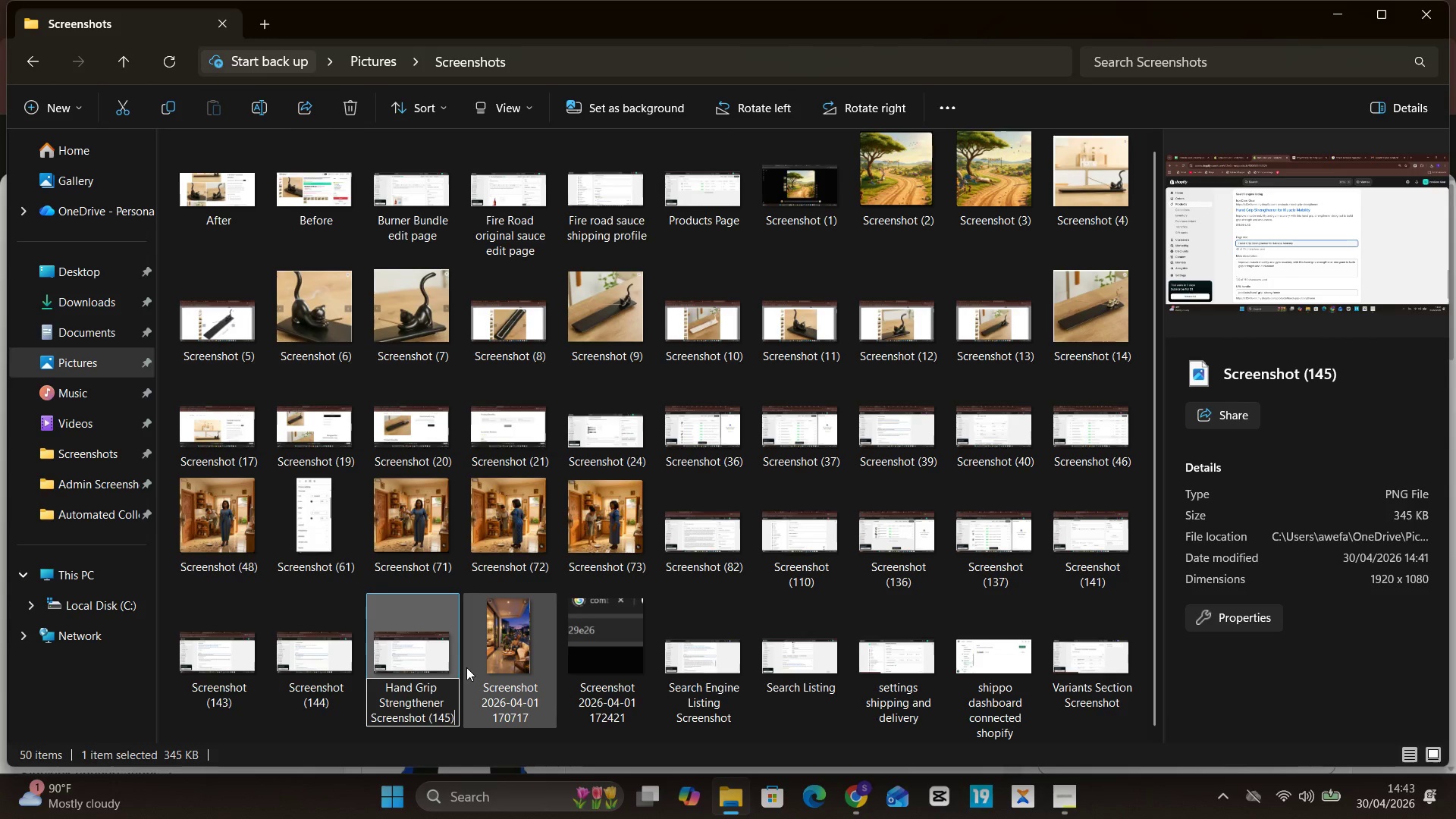 
key(Unknown)
 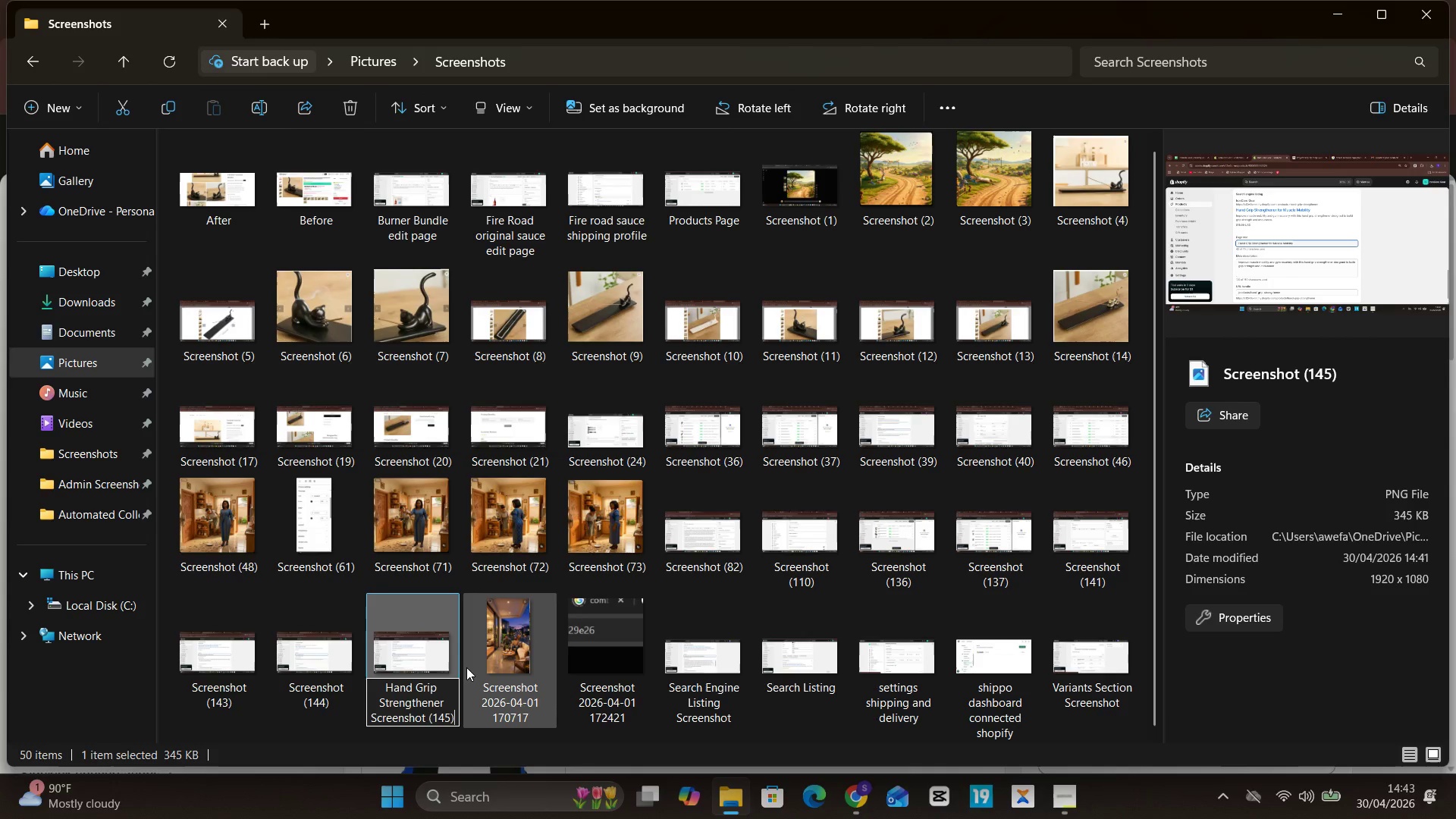 
key(ArrowRight)
 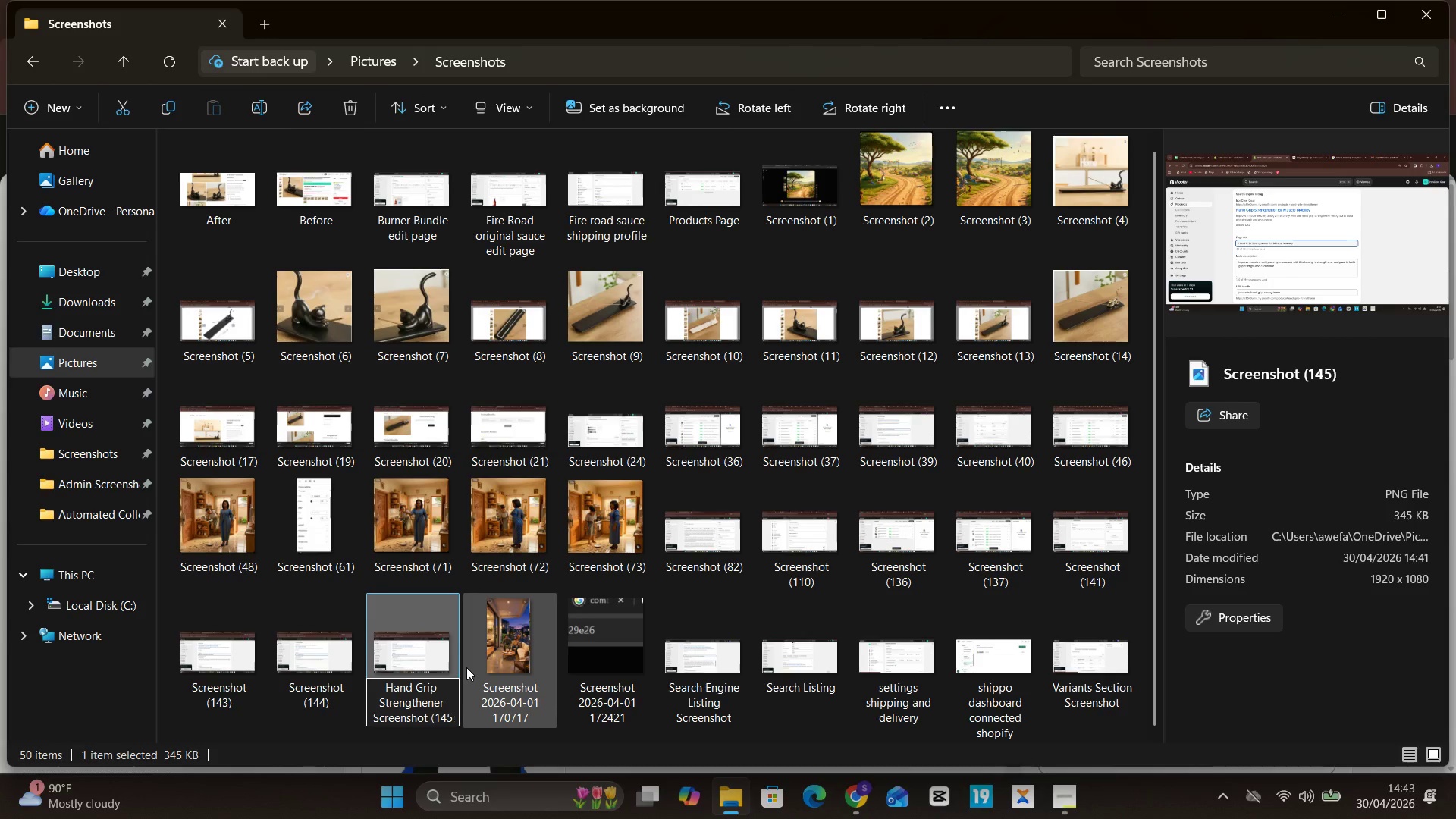 
hold_key(key=Backspace, duration=0.47)
 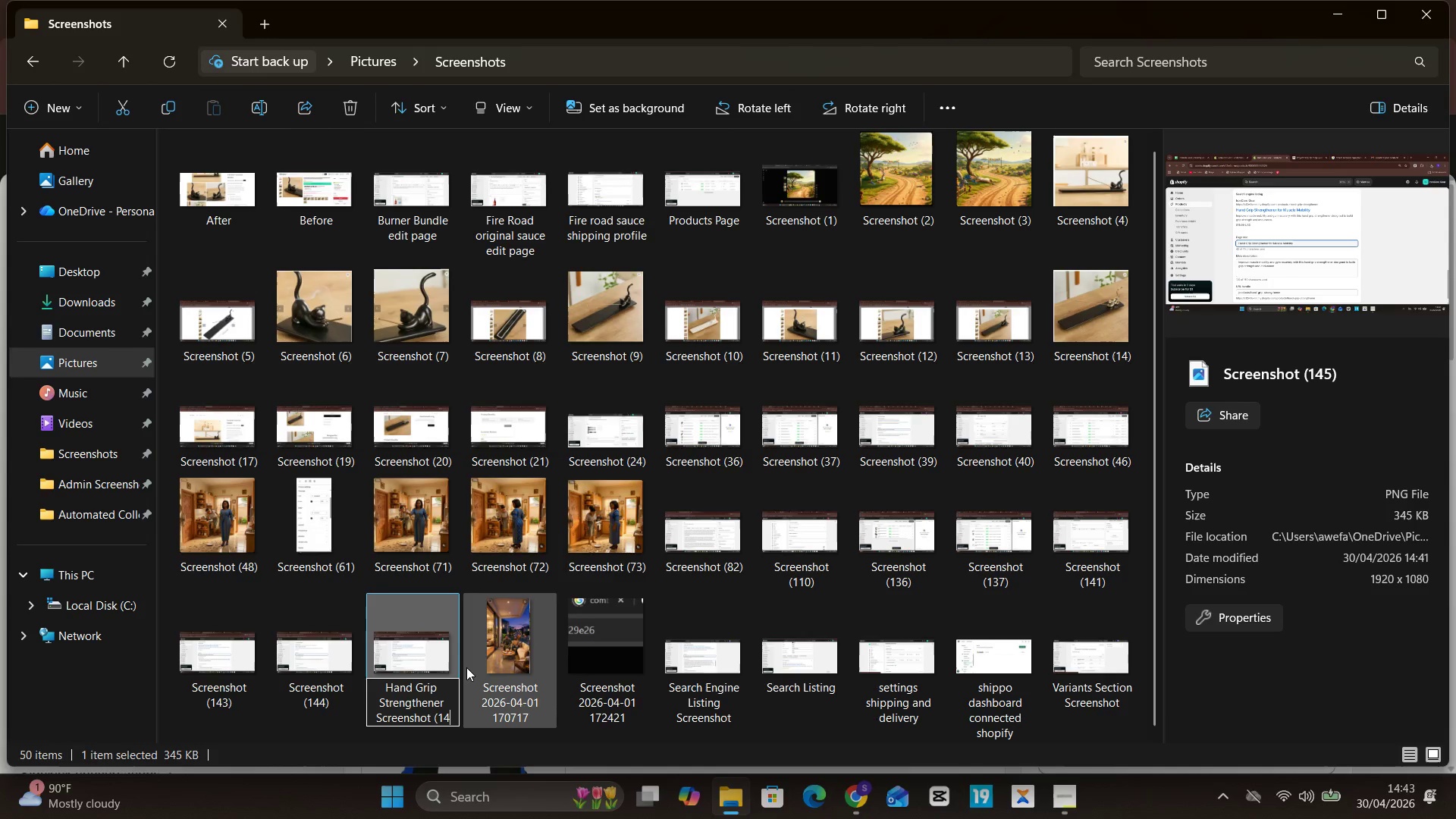 
key(Backspace)
 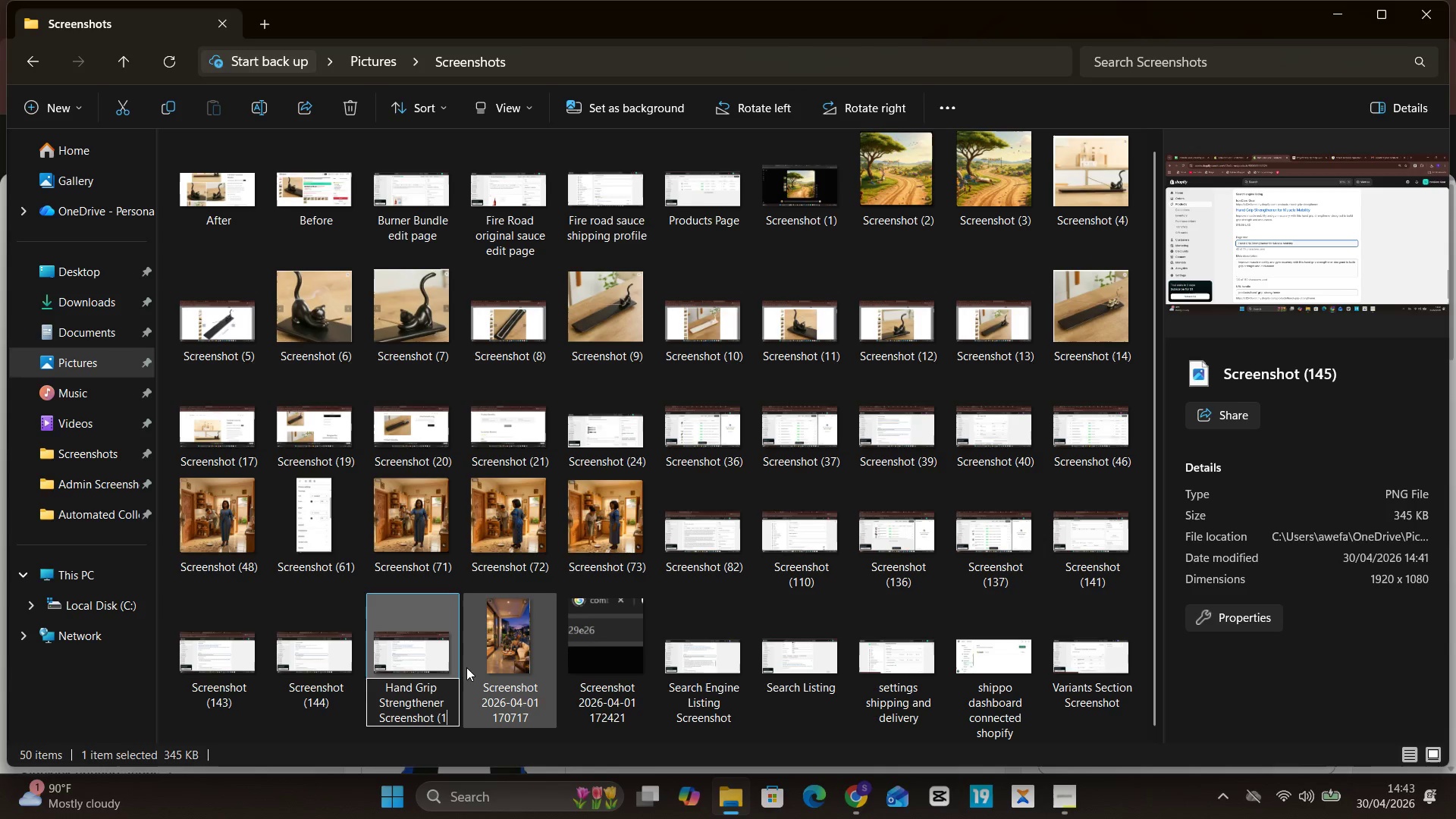 
key(Backspace)
 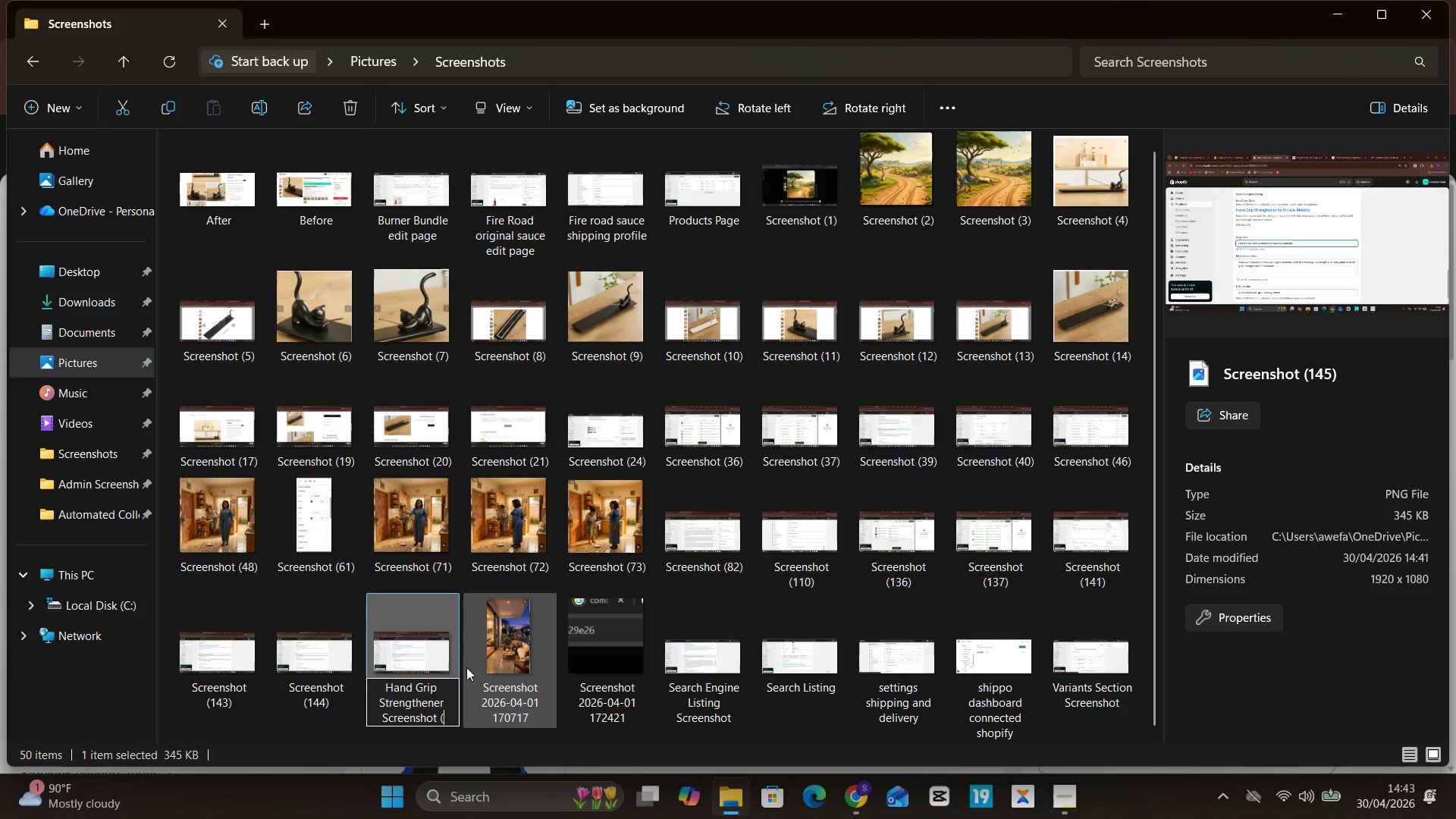 
key(Backspace)
 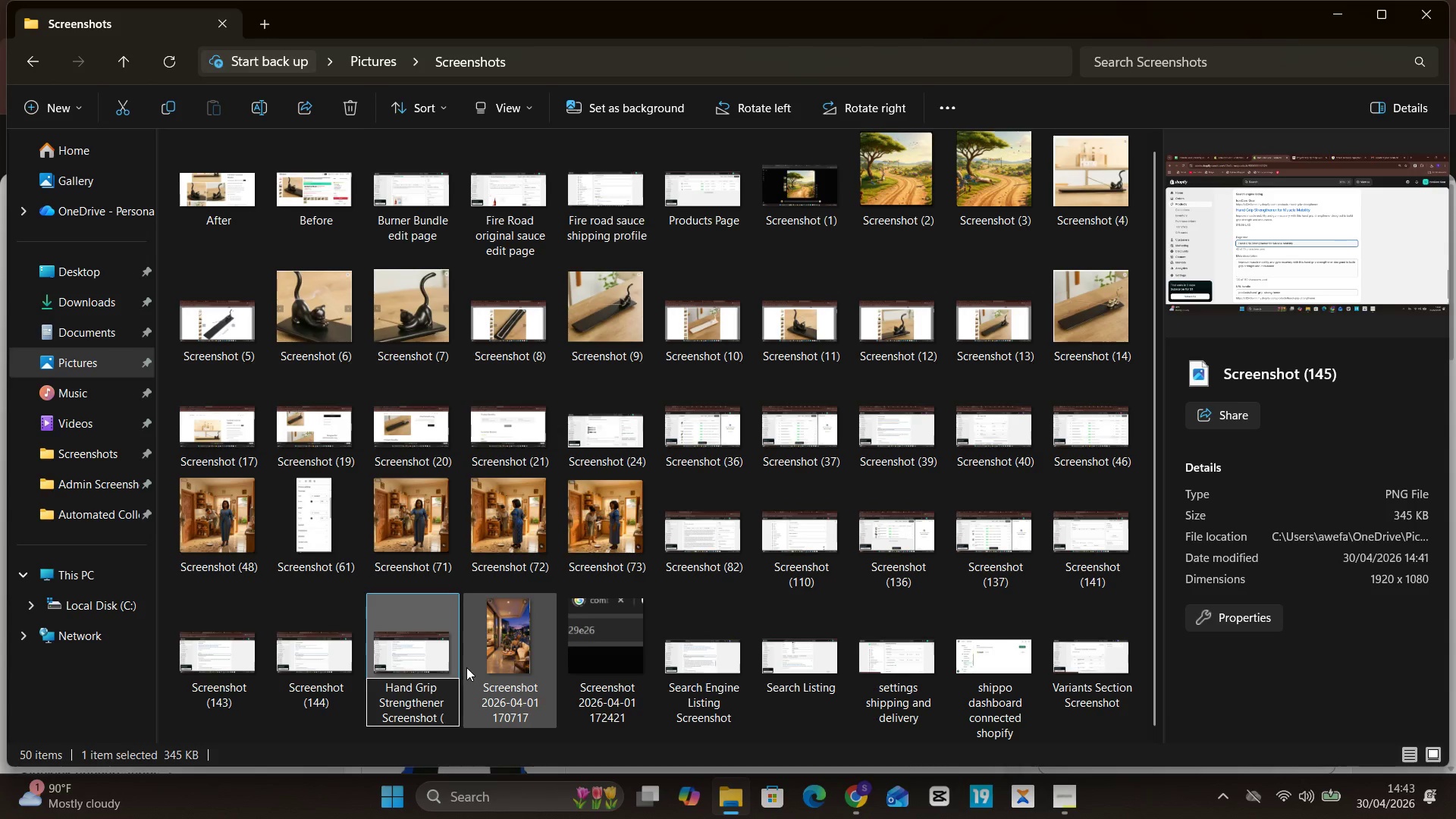 
key(Backspace)
 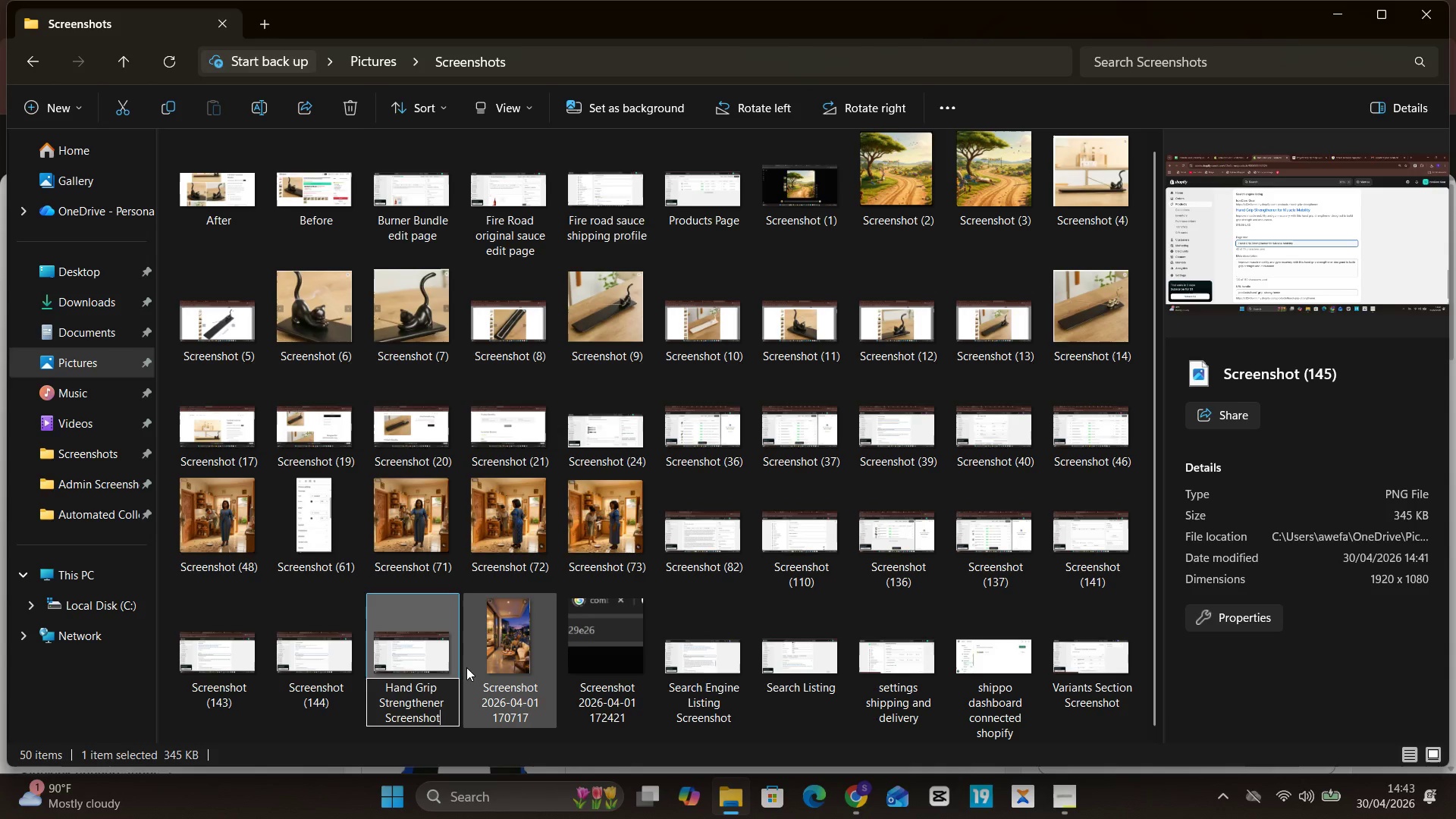 
key(Backspace)
 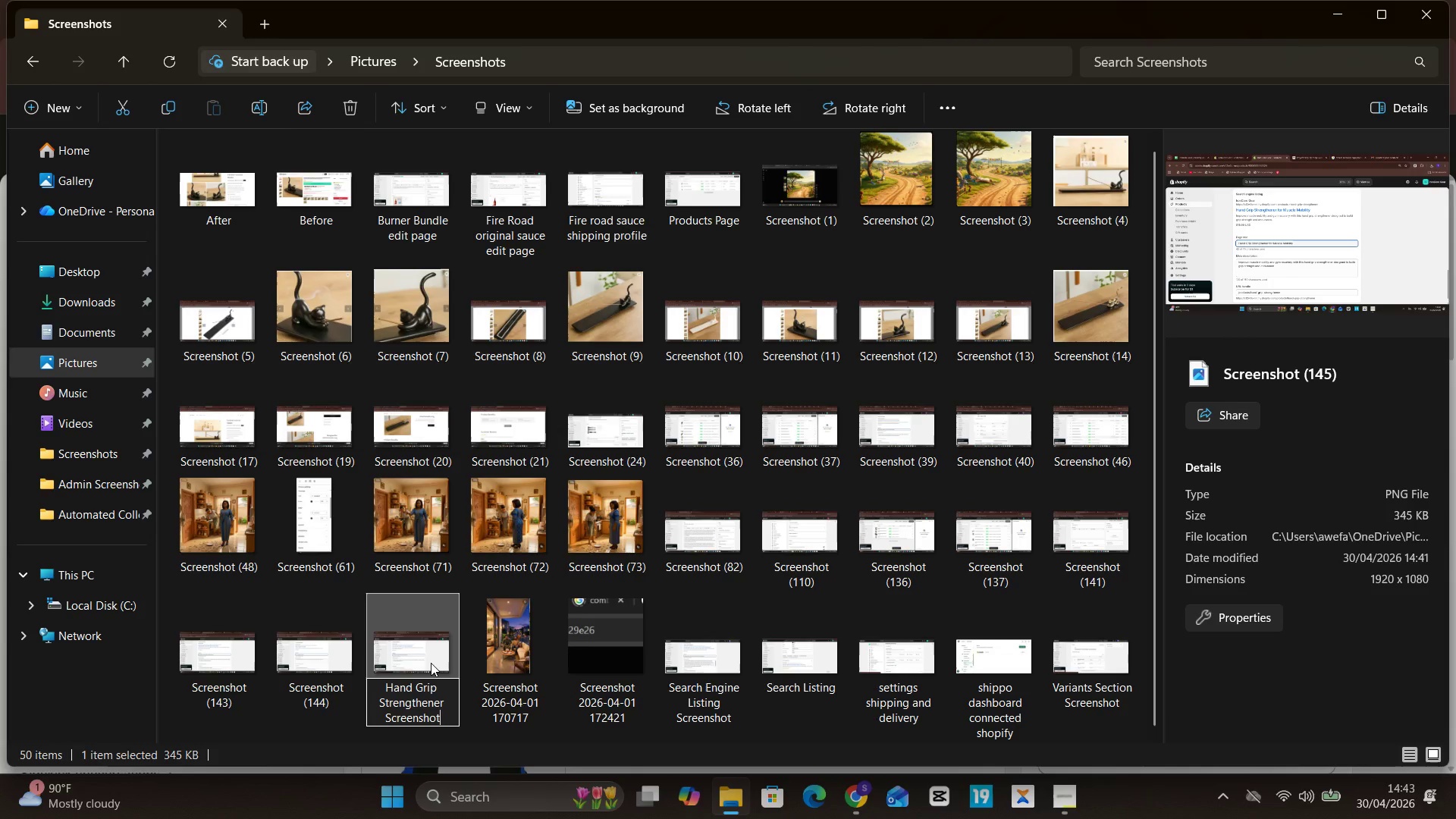 
left_click([431, 663])
 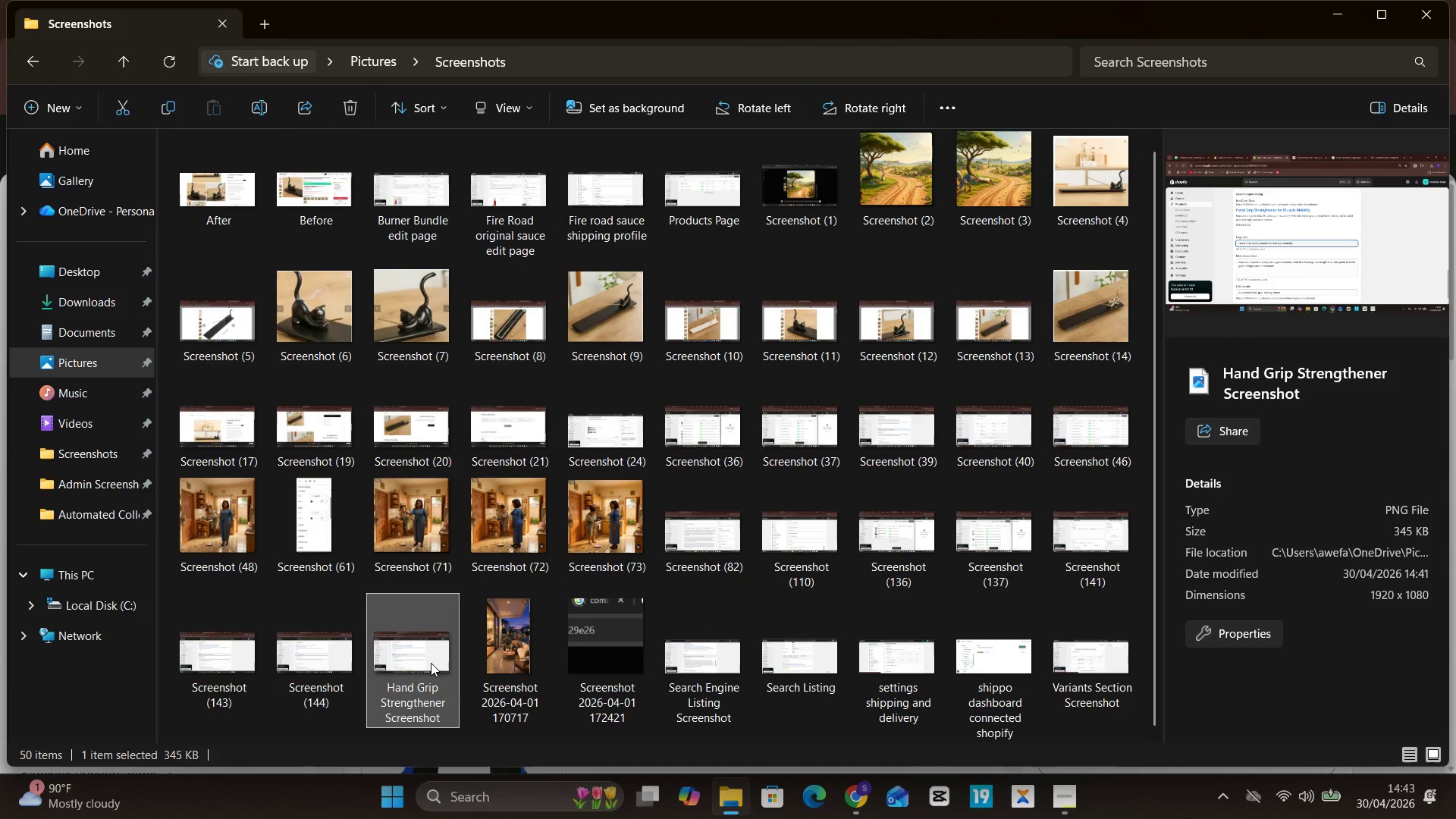 
double_click([431, 663])
 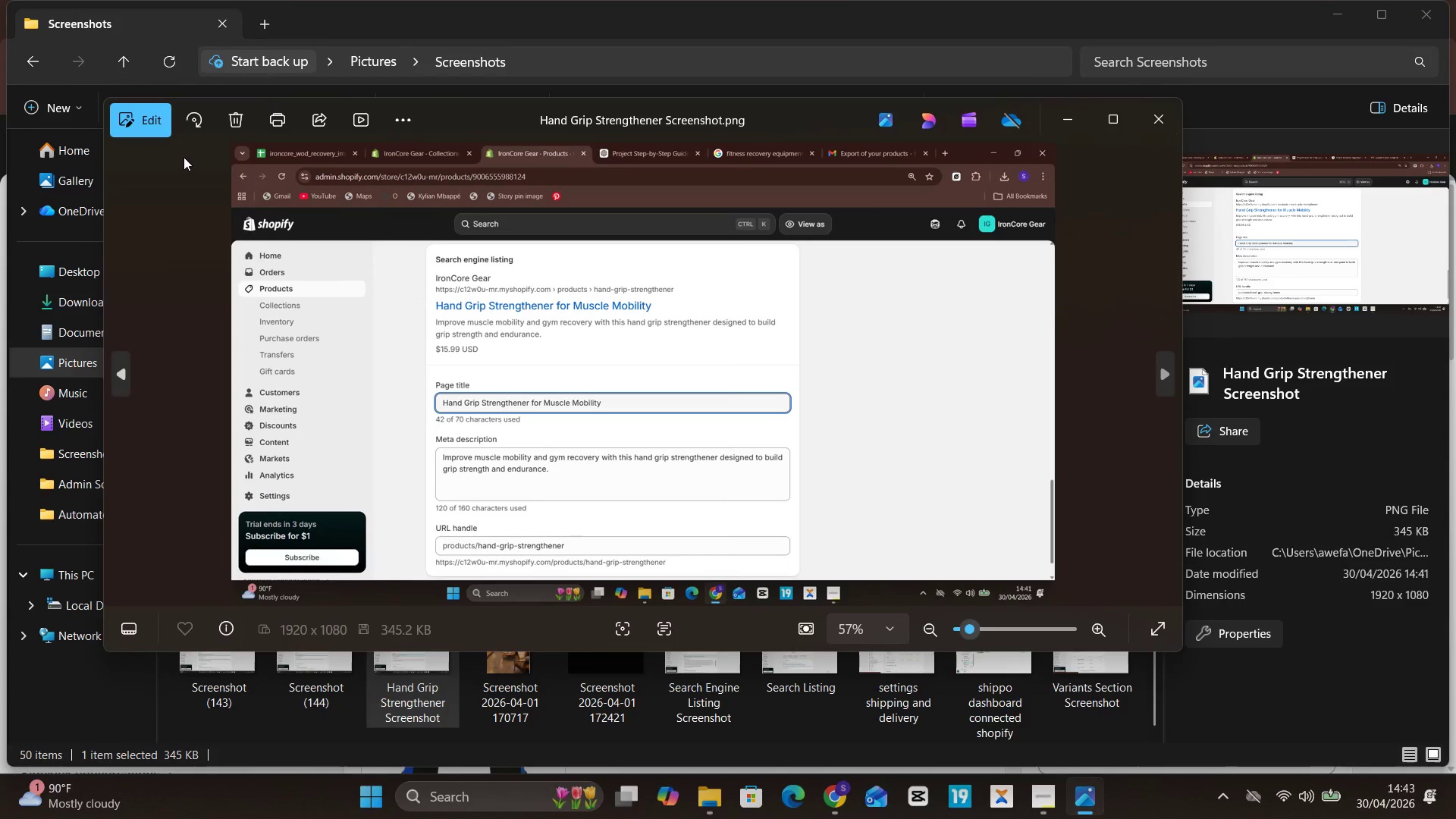 
left_click([126, 105])
 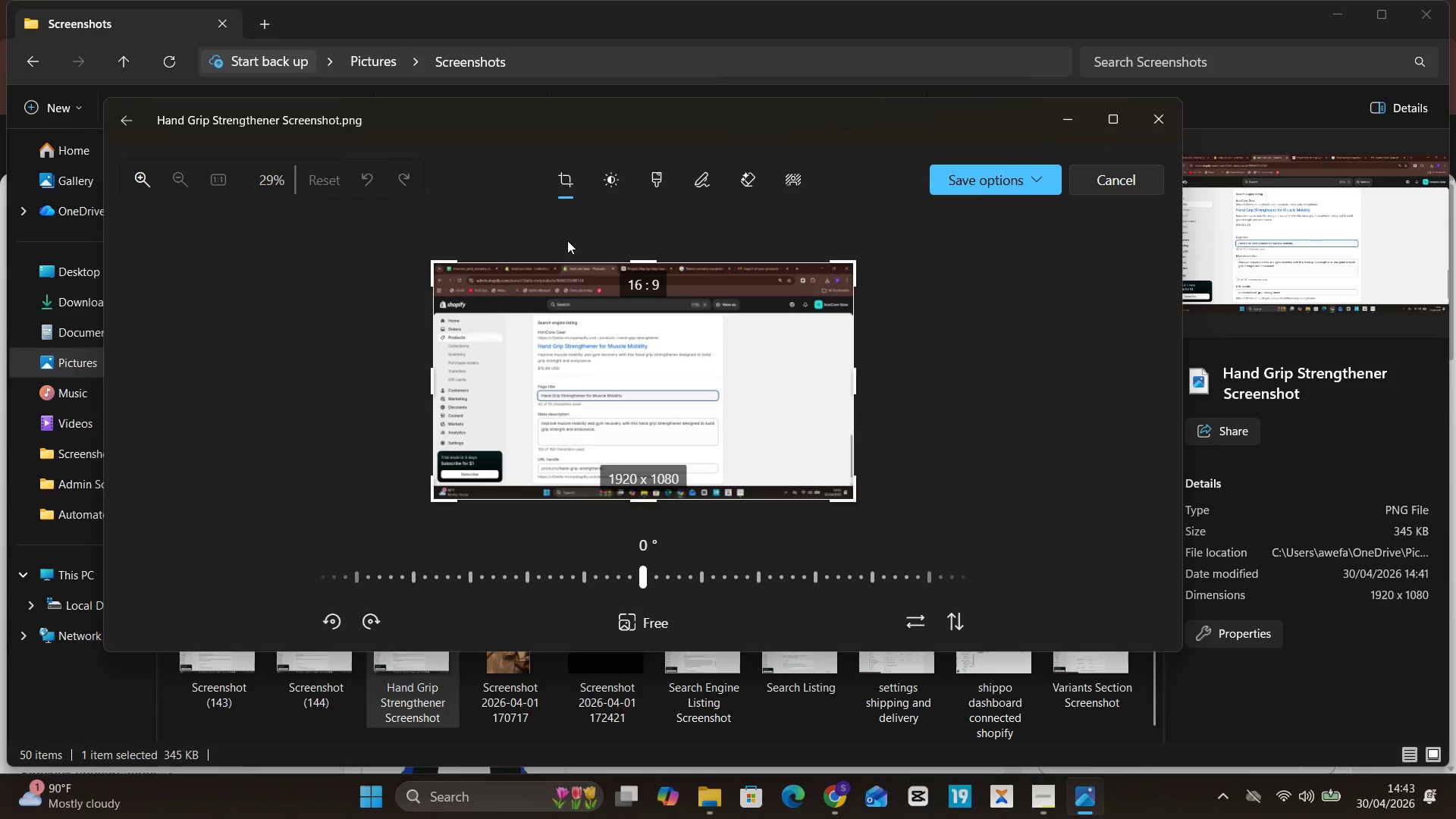 
left_click_drag(start_coordinate=[577, 258], to_coordinate=[594, 292])
 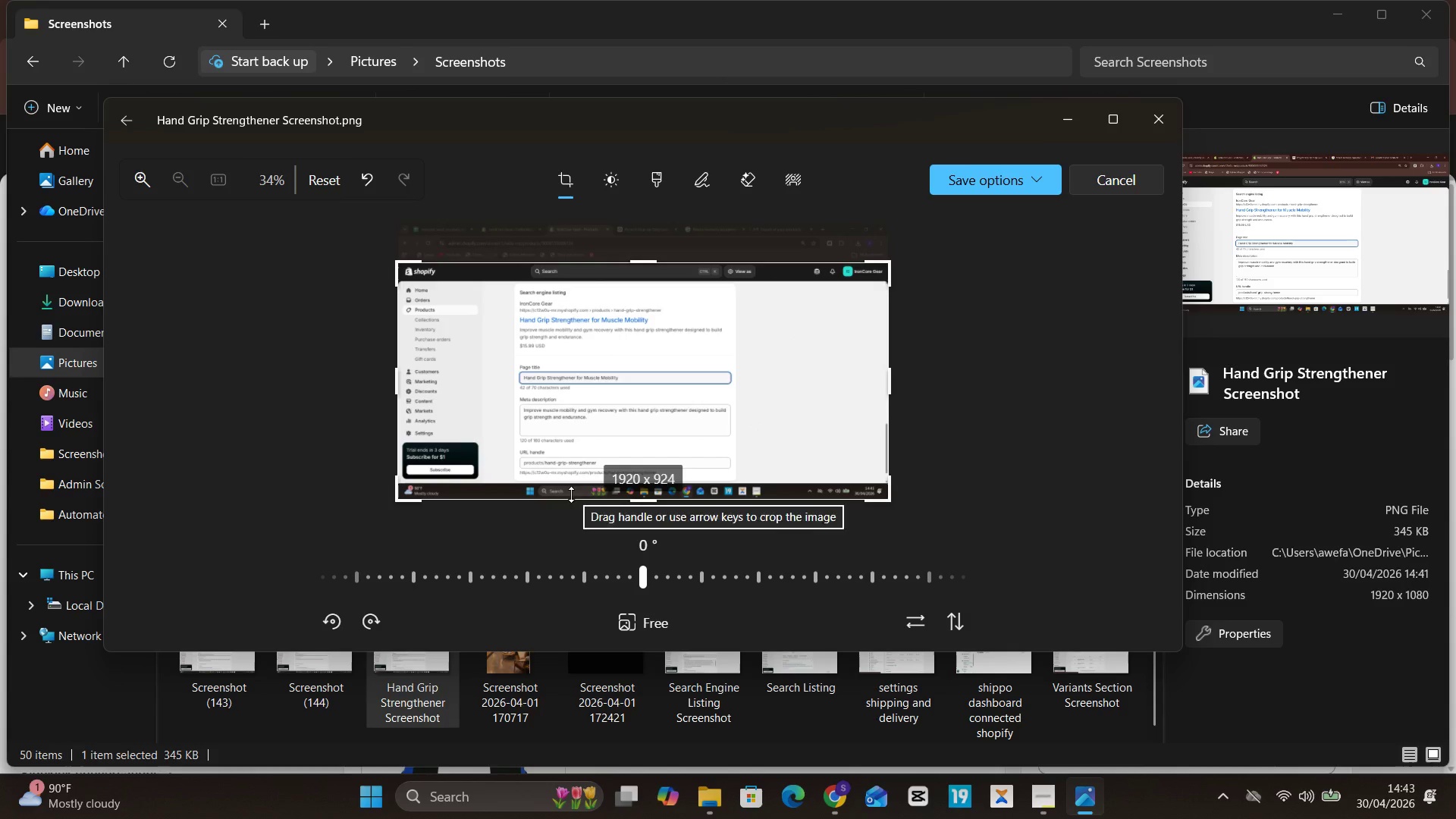 
left_click_drag(start_coordinate=[570, 494], to_coordinate=[573, 481])
 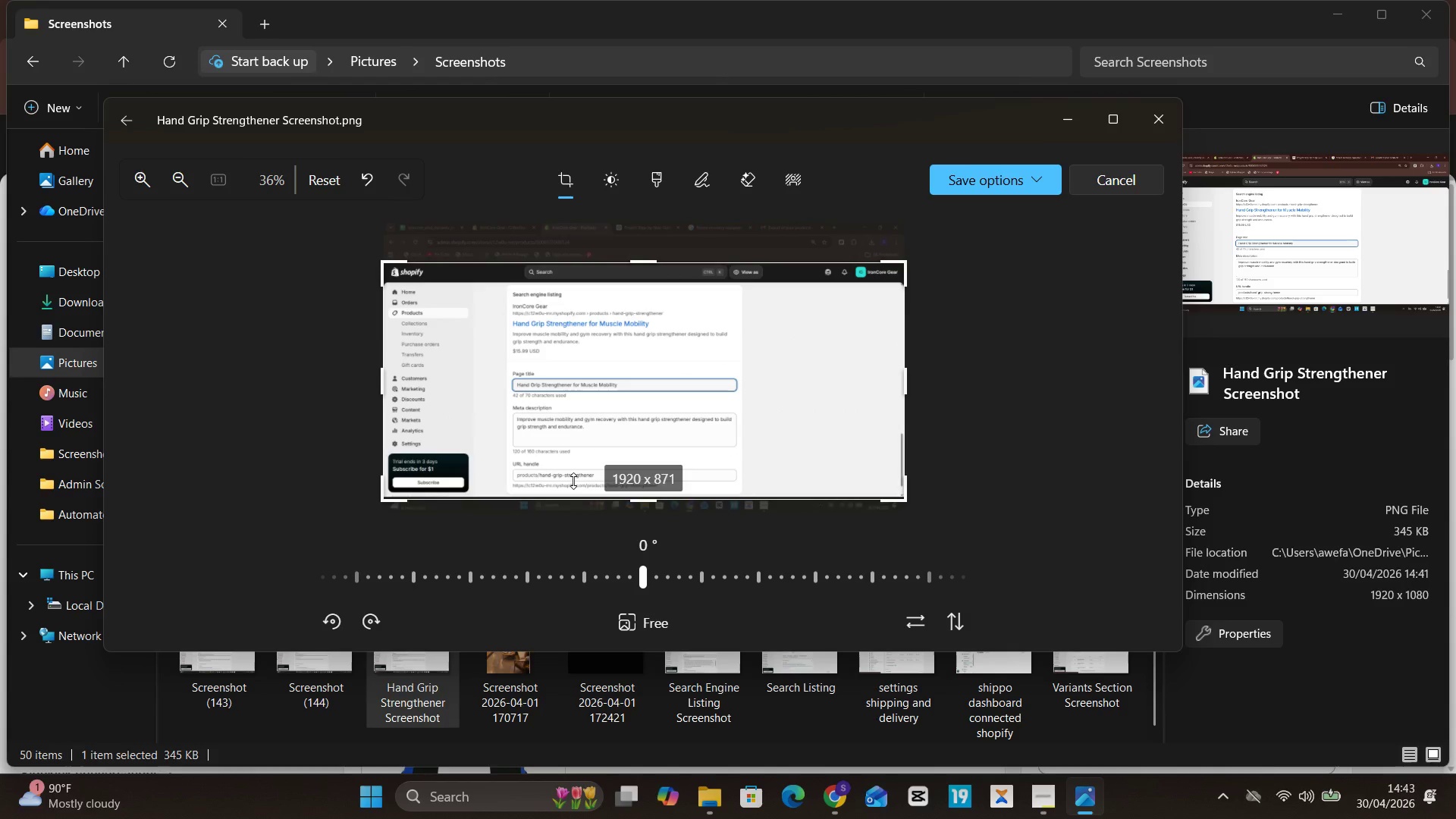 
hold_key(key=ControlLeft, duration=3.34)
left_click([974, 191])
 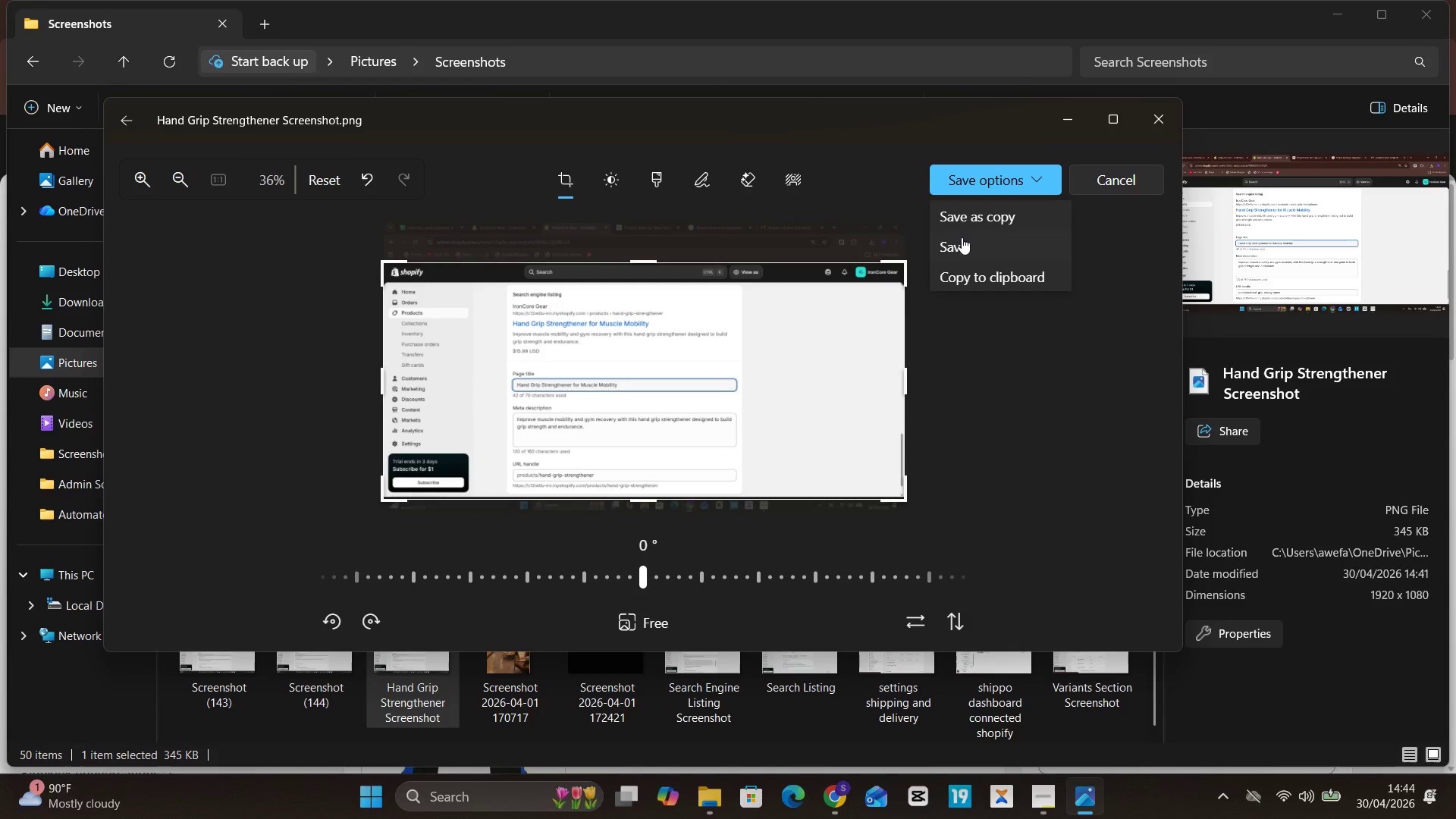 
left_click([961, 239])
 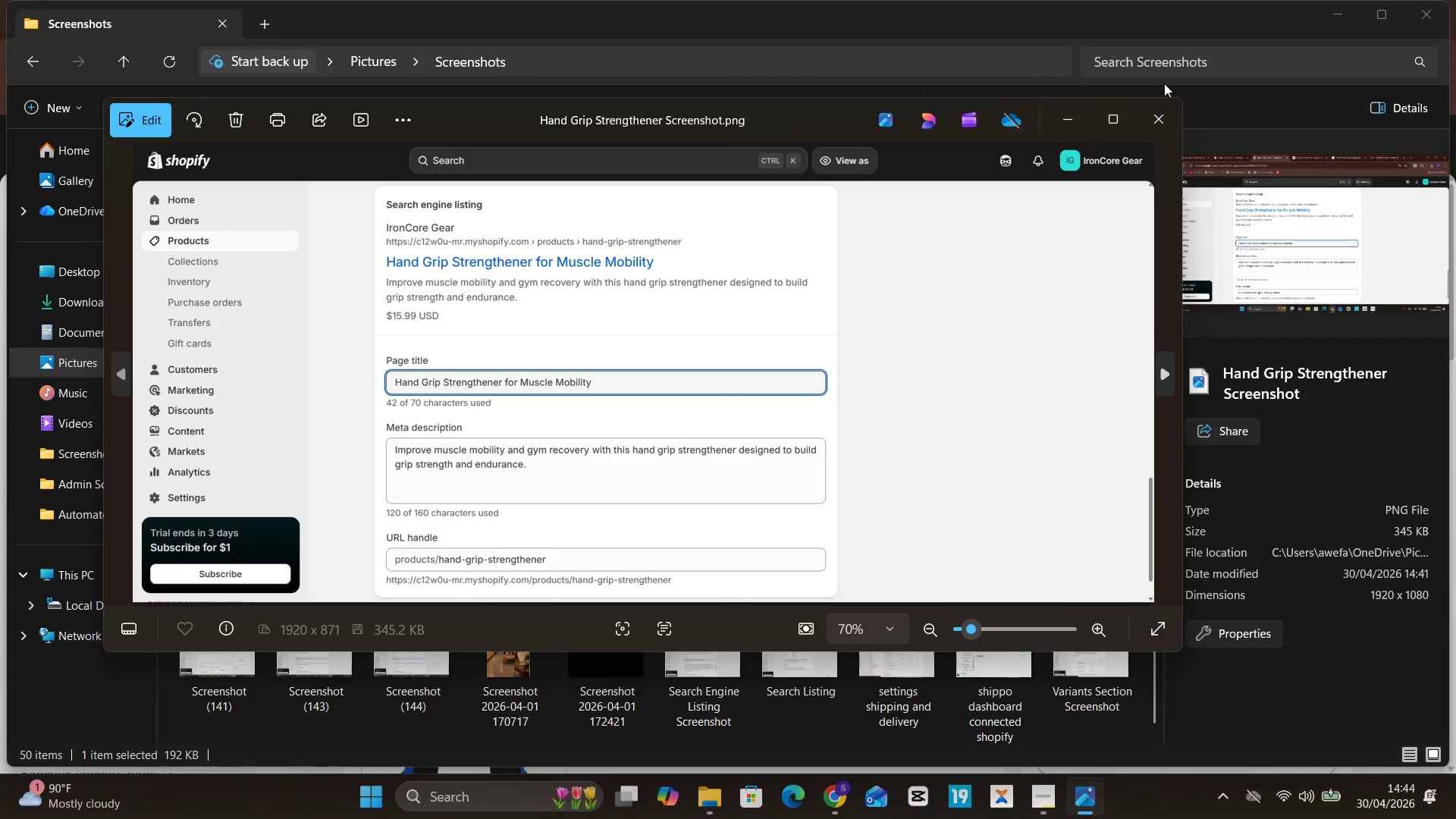 
left_click([1153, 120])
 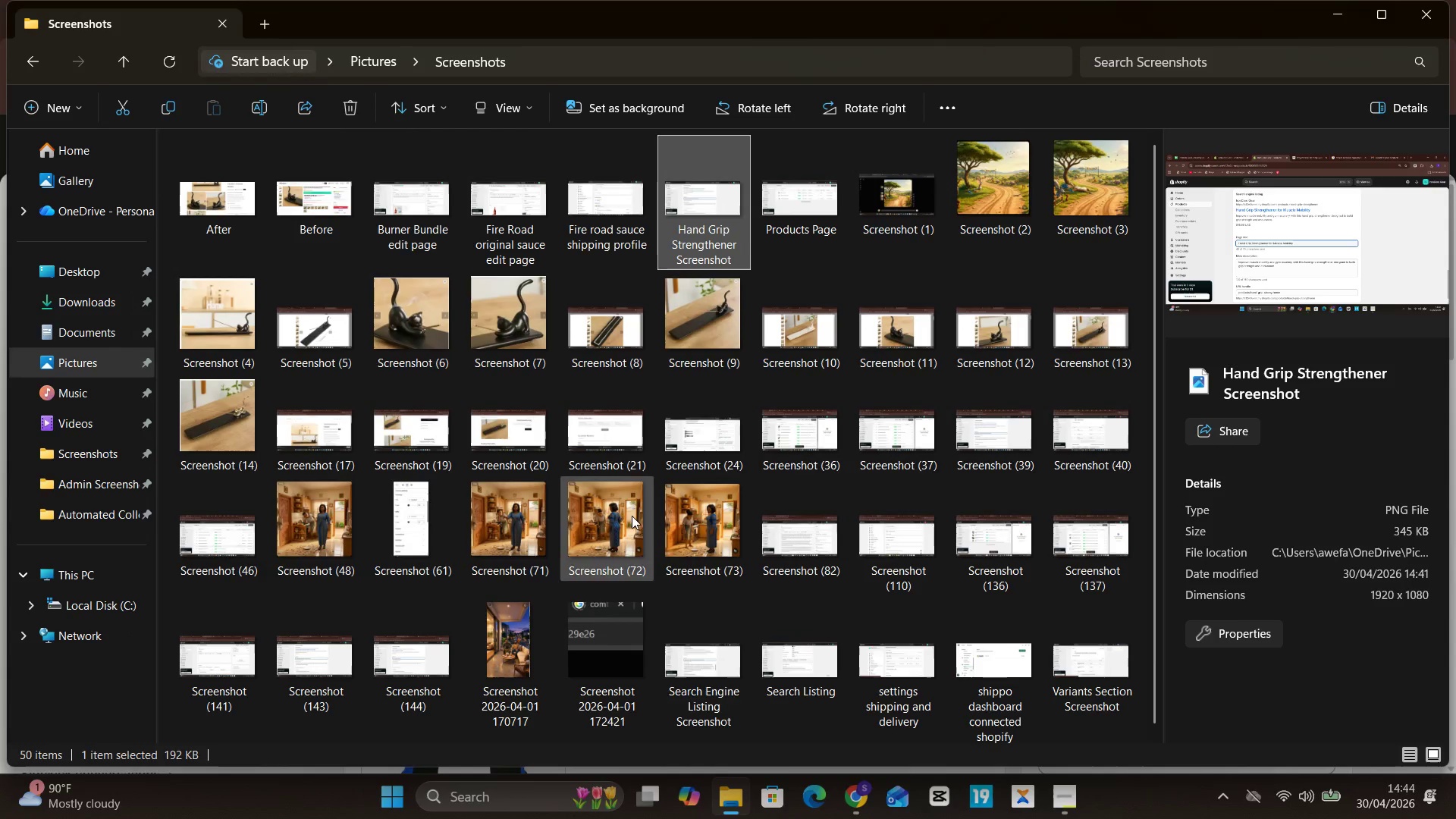 
key(Control+X)
 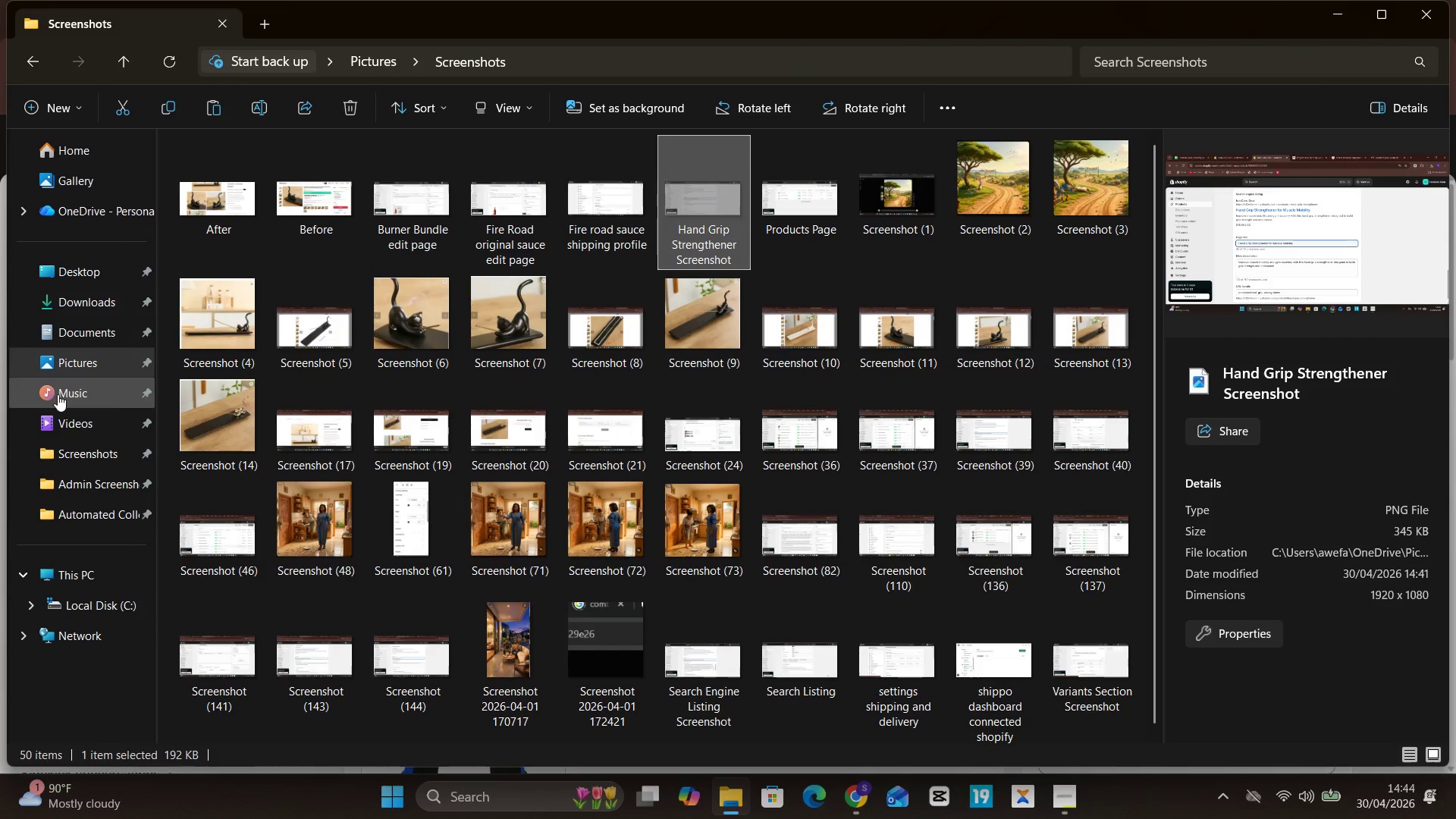 
left_click([74, 358])
 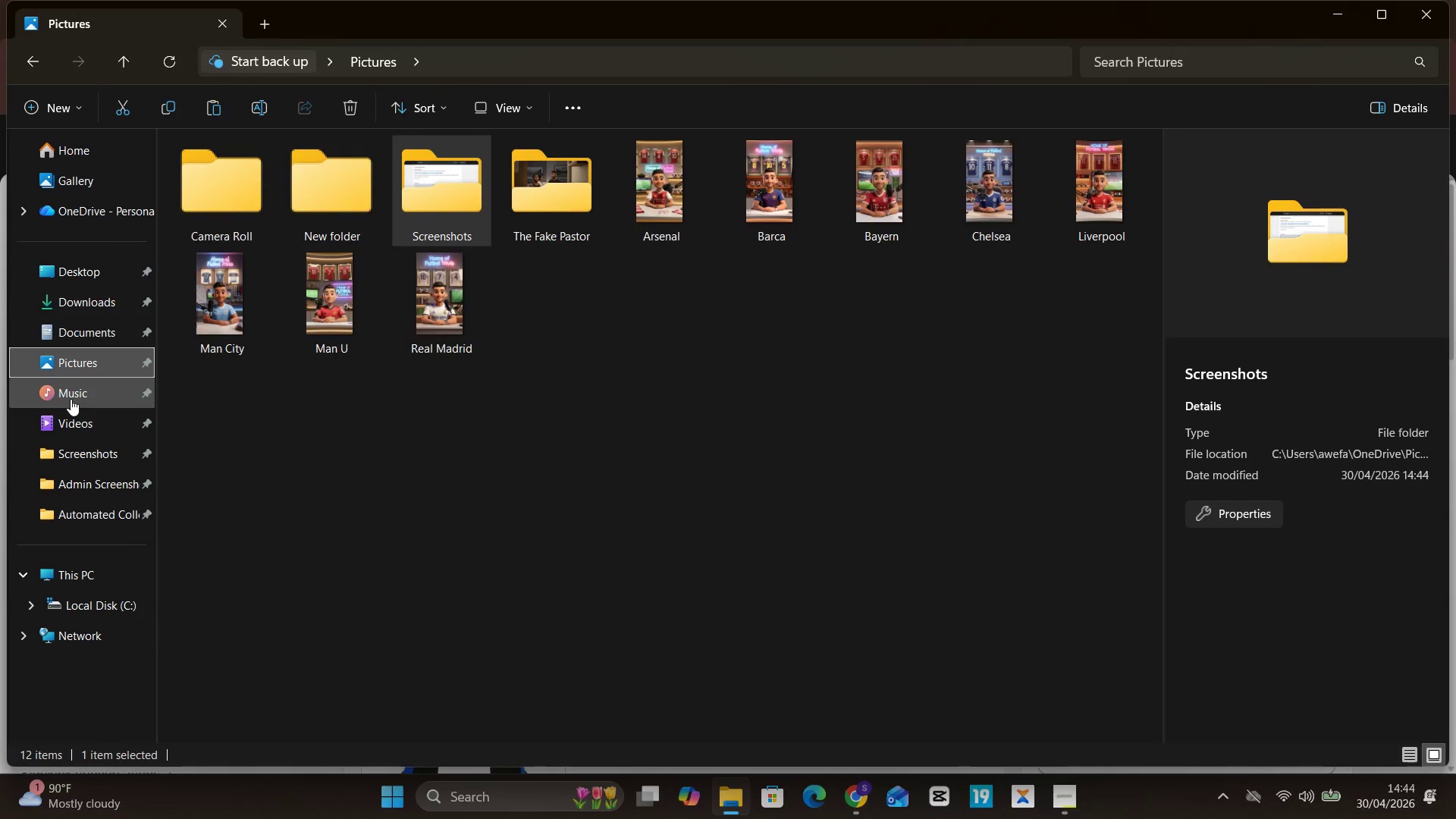 
left_click([77, 403])
 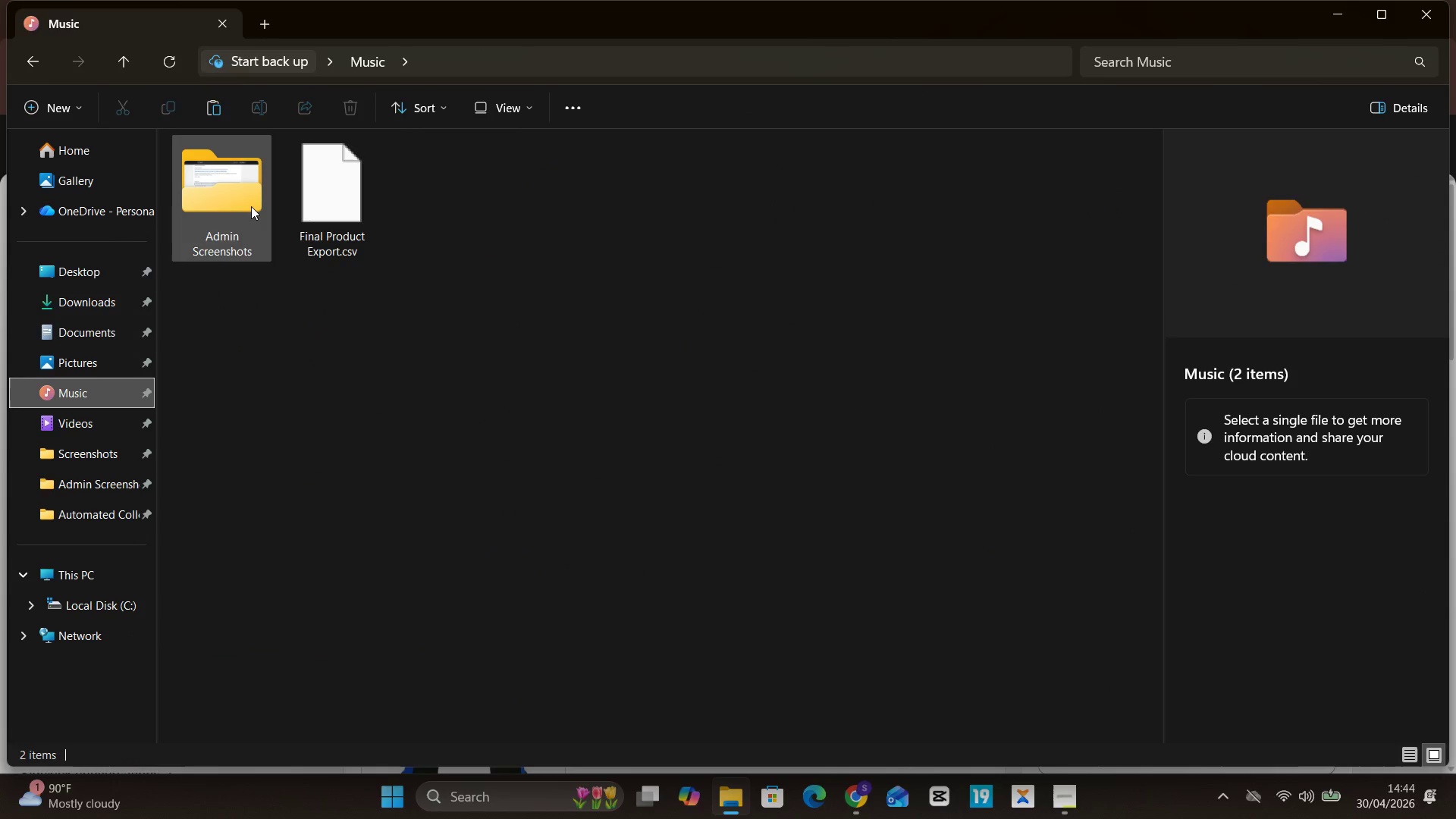 
left_click([251, 206])
 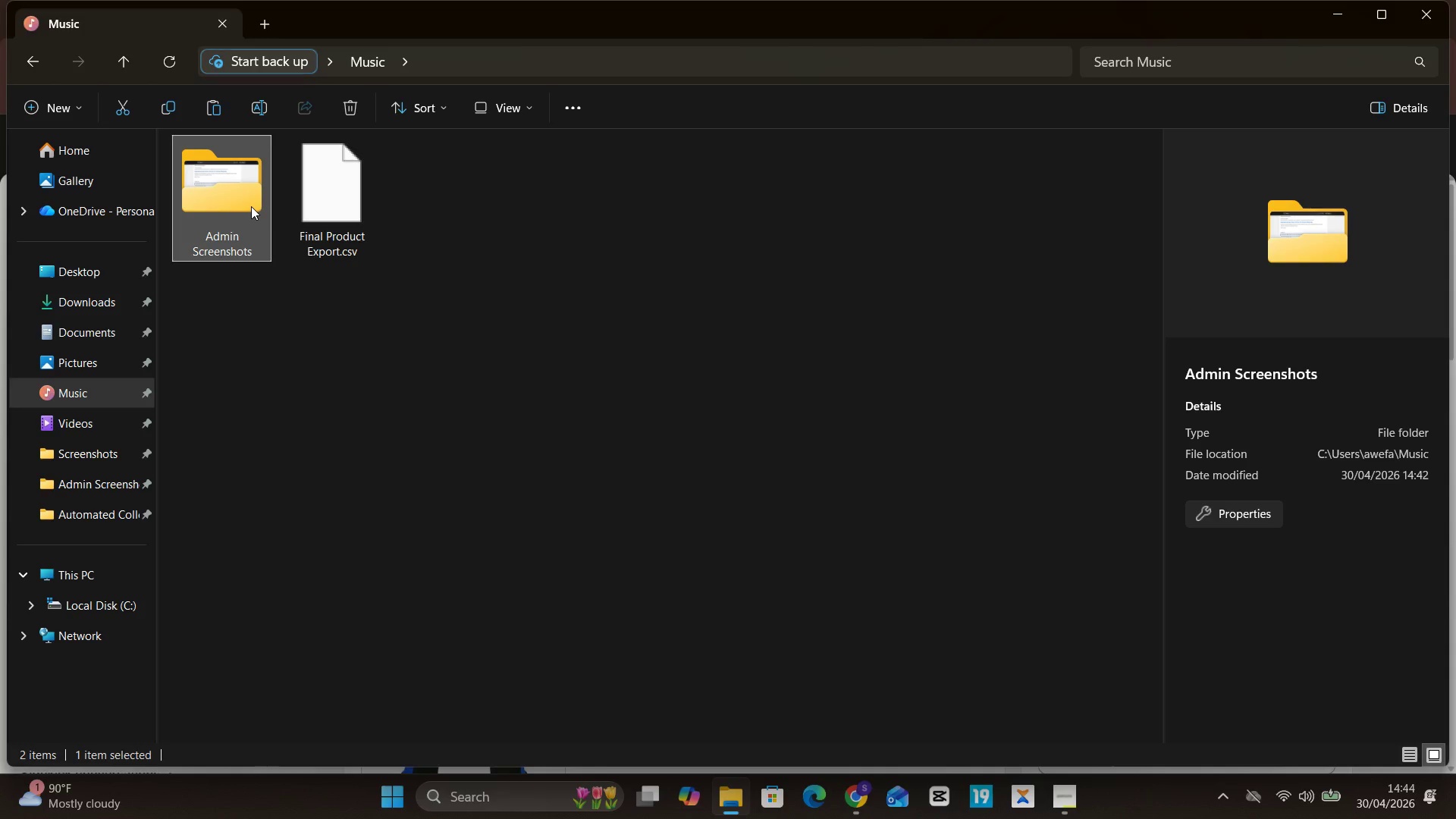 
left_click([251, 206])
 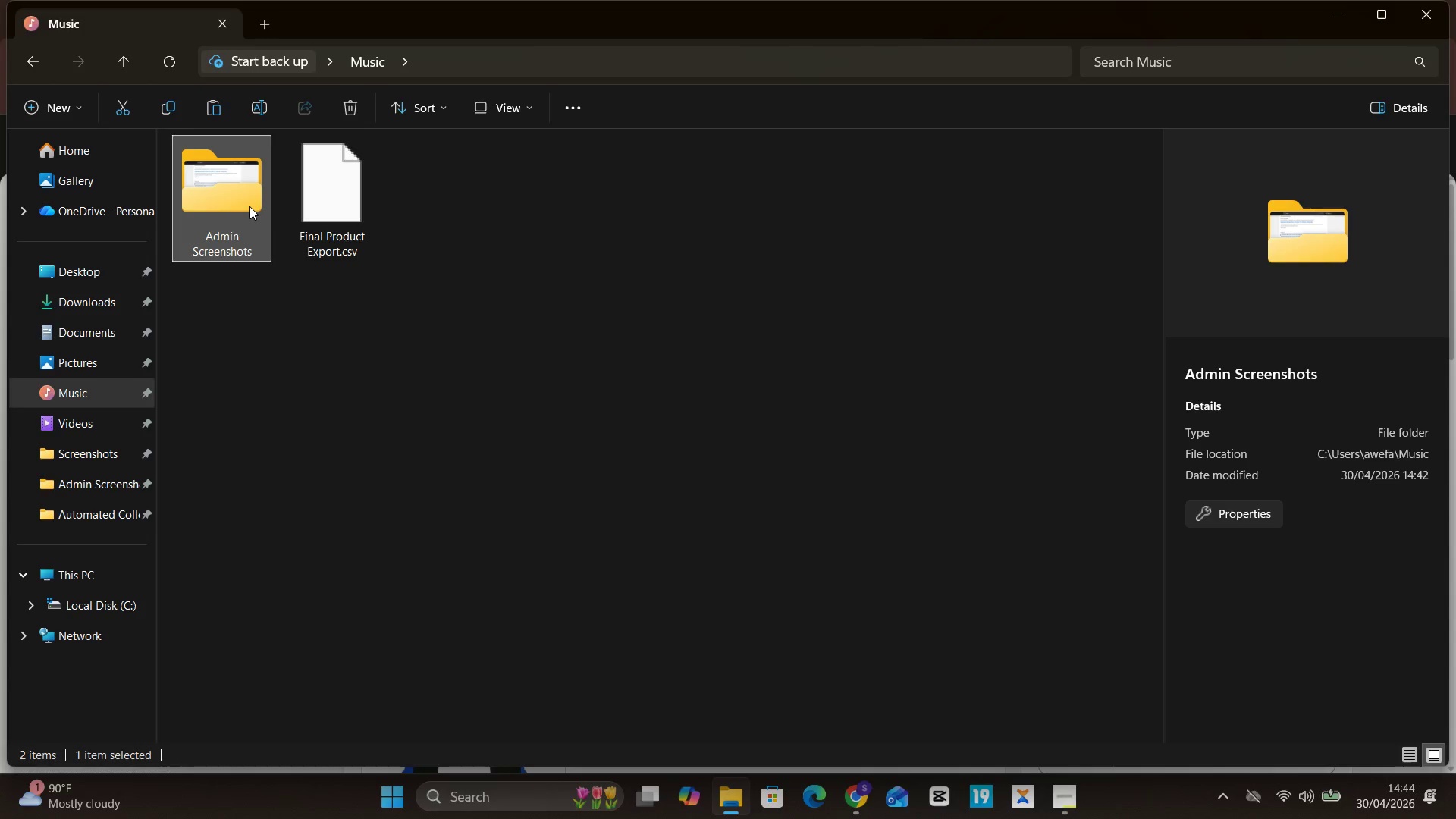 
left_click([249, 206])
 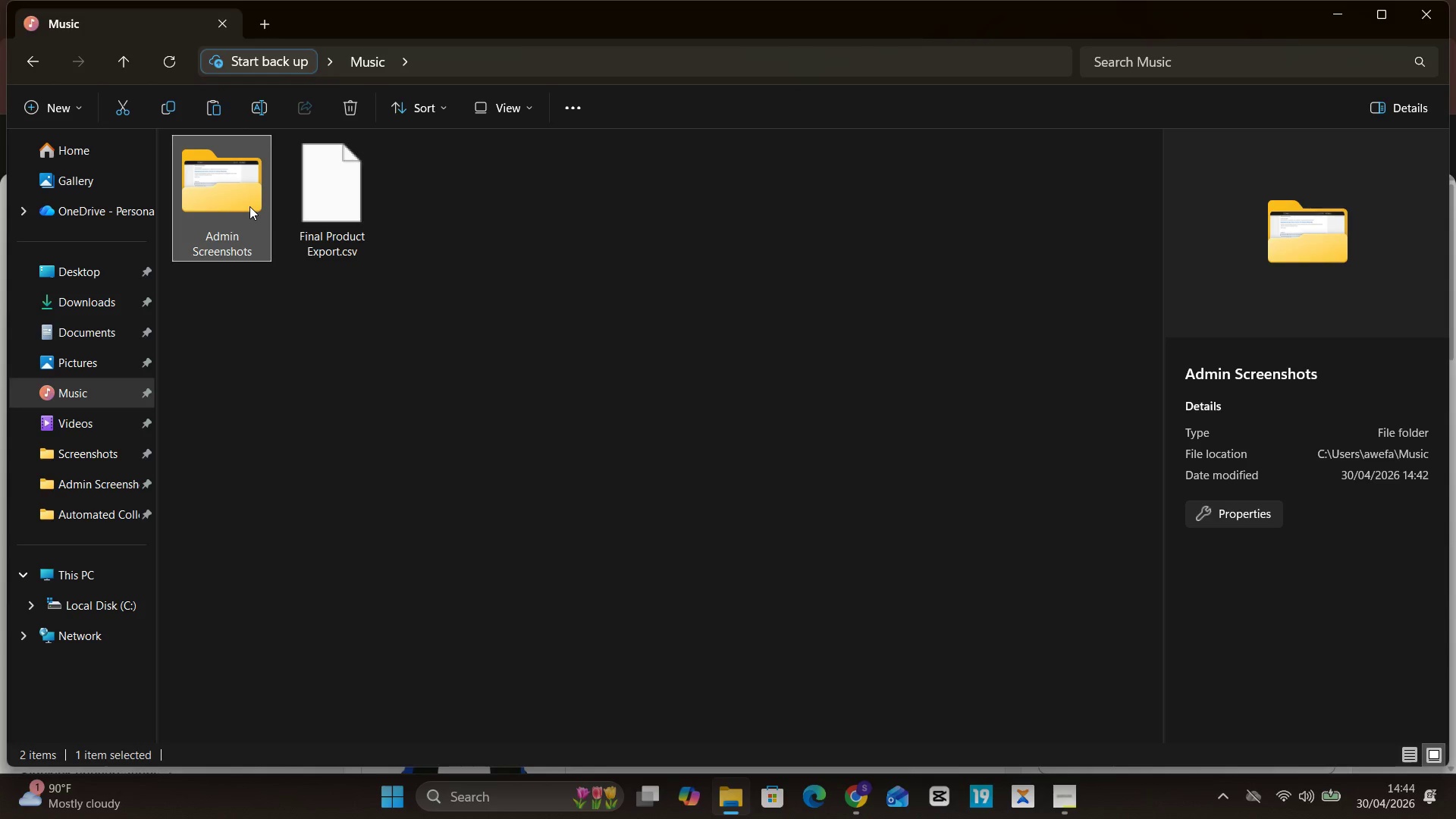 
double_click([249, 206])
 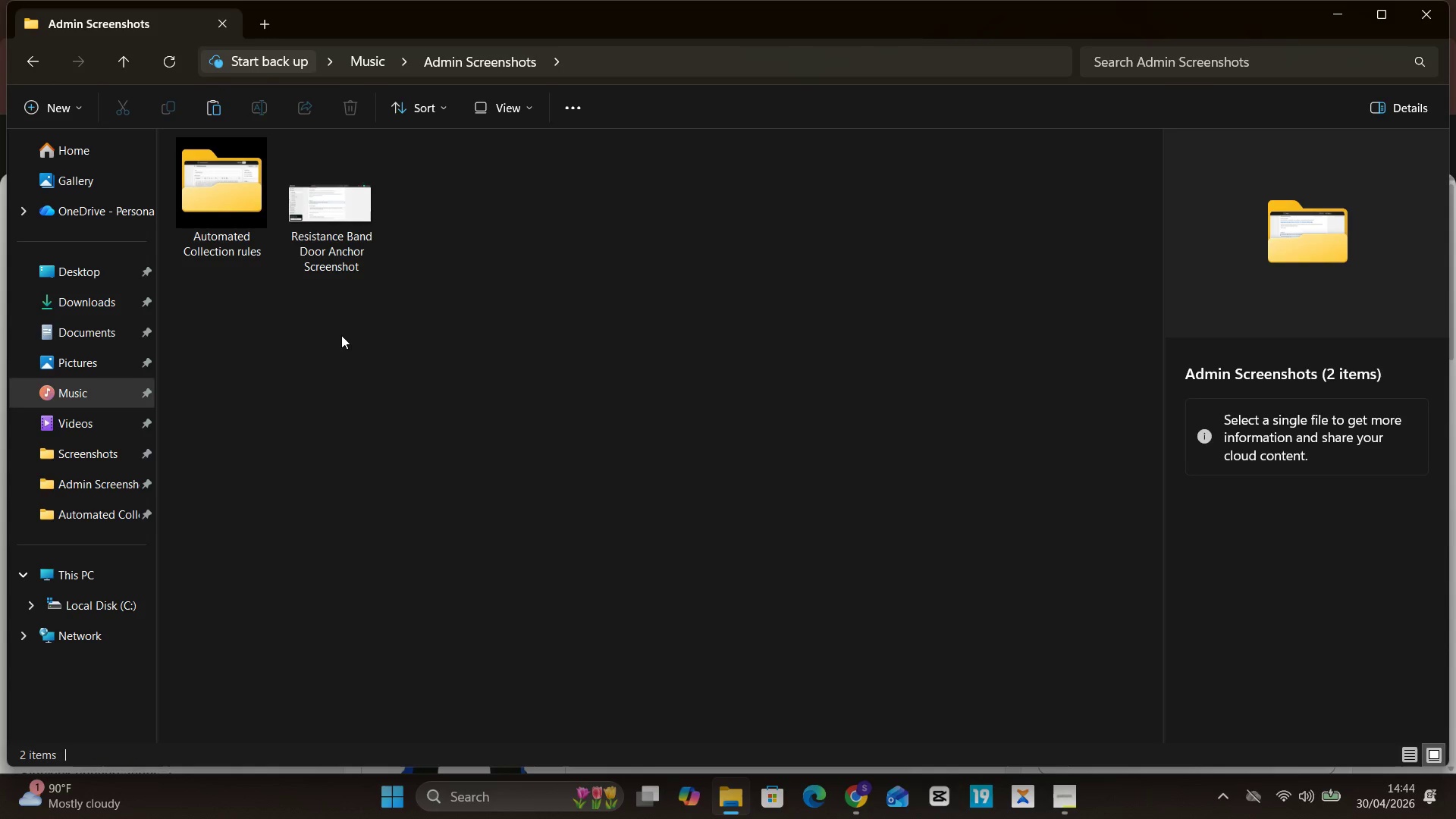 
left_click([341, 335])
 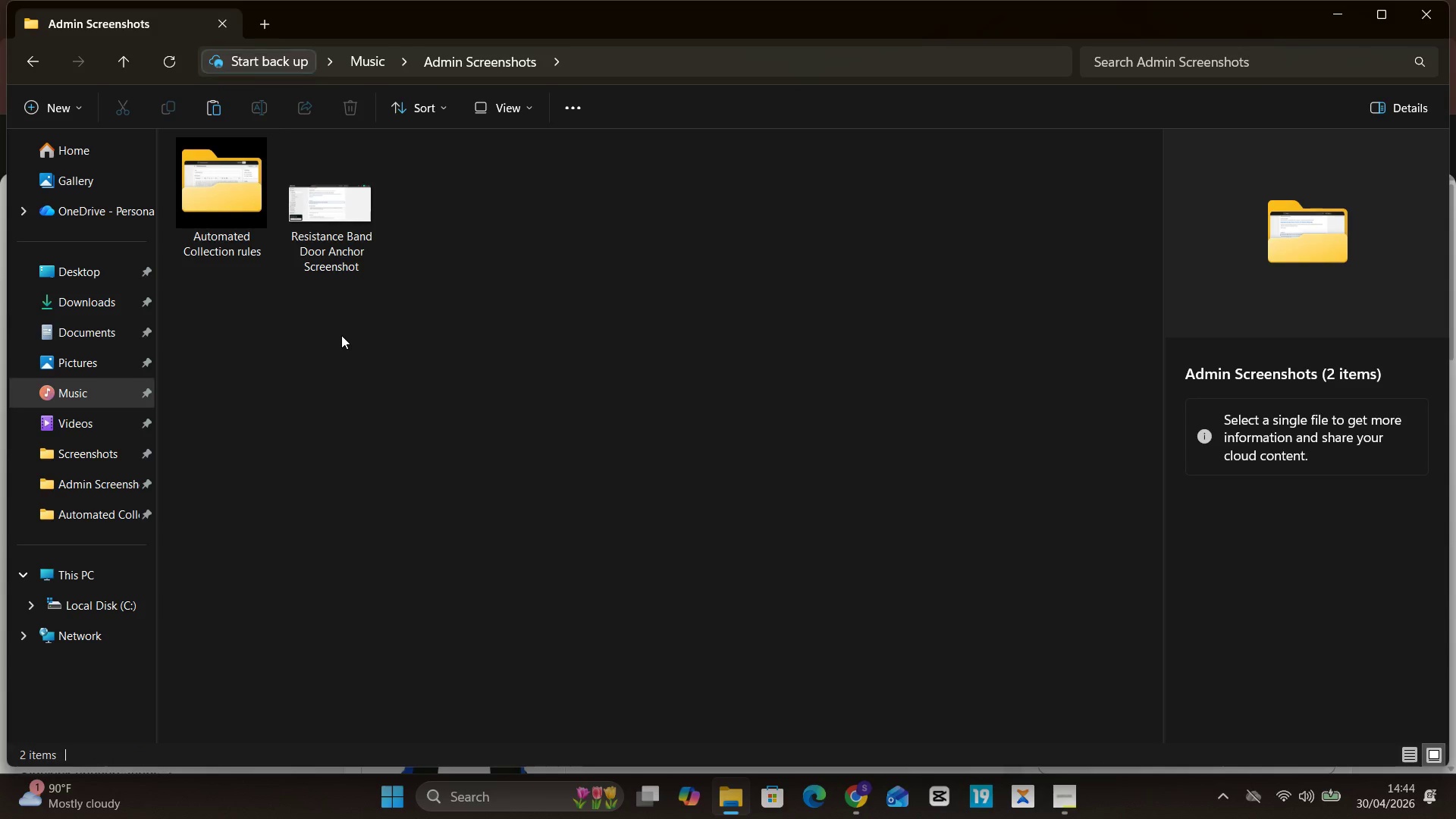 
key(Control+V)
 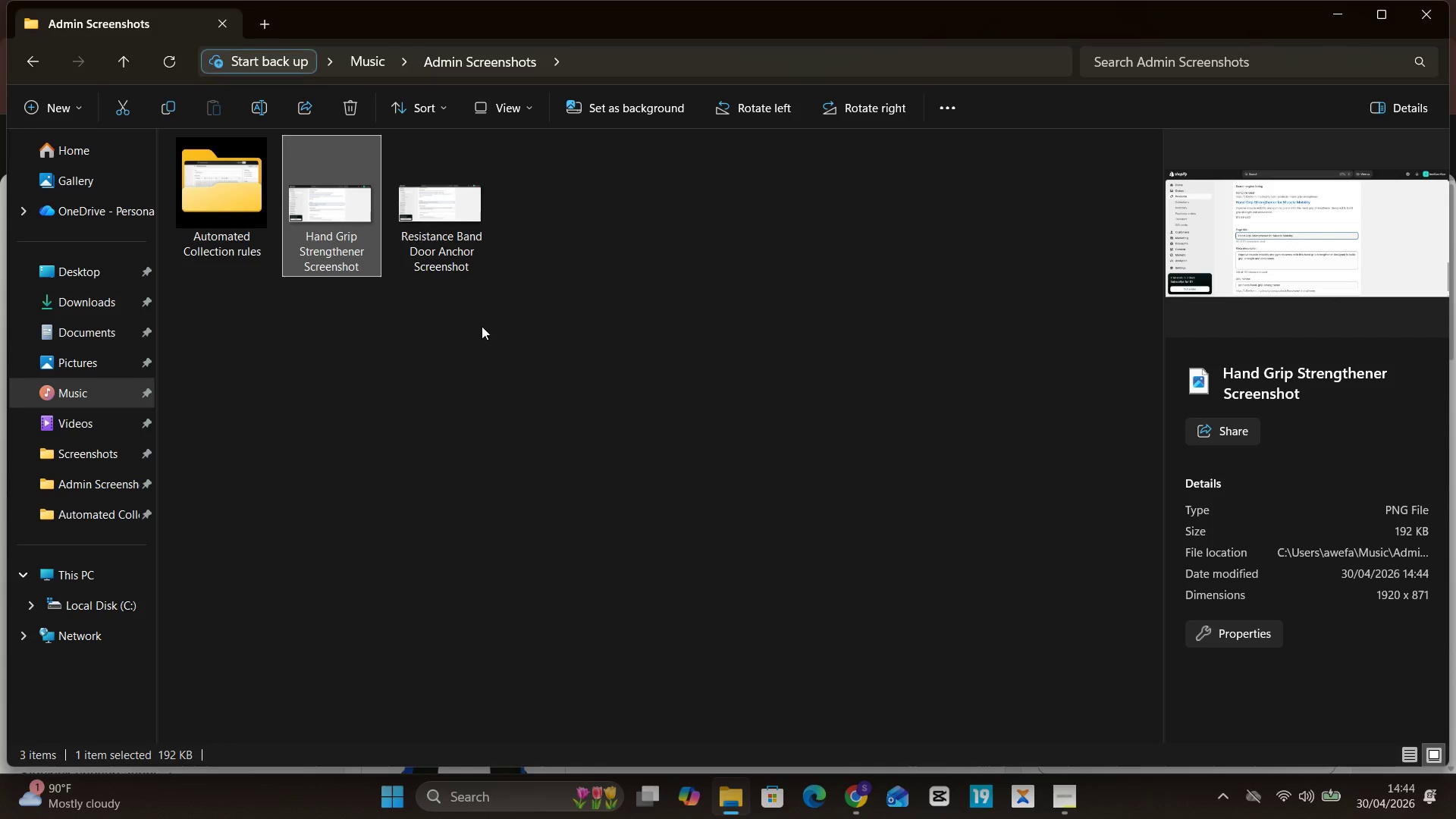 
left_click([482, 326])
 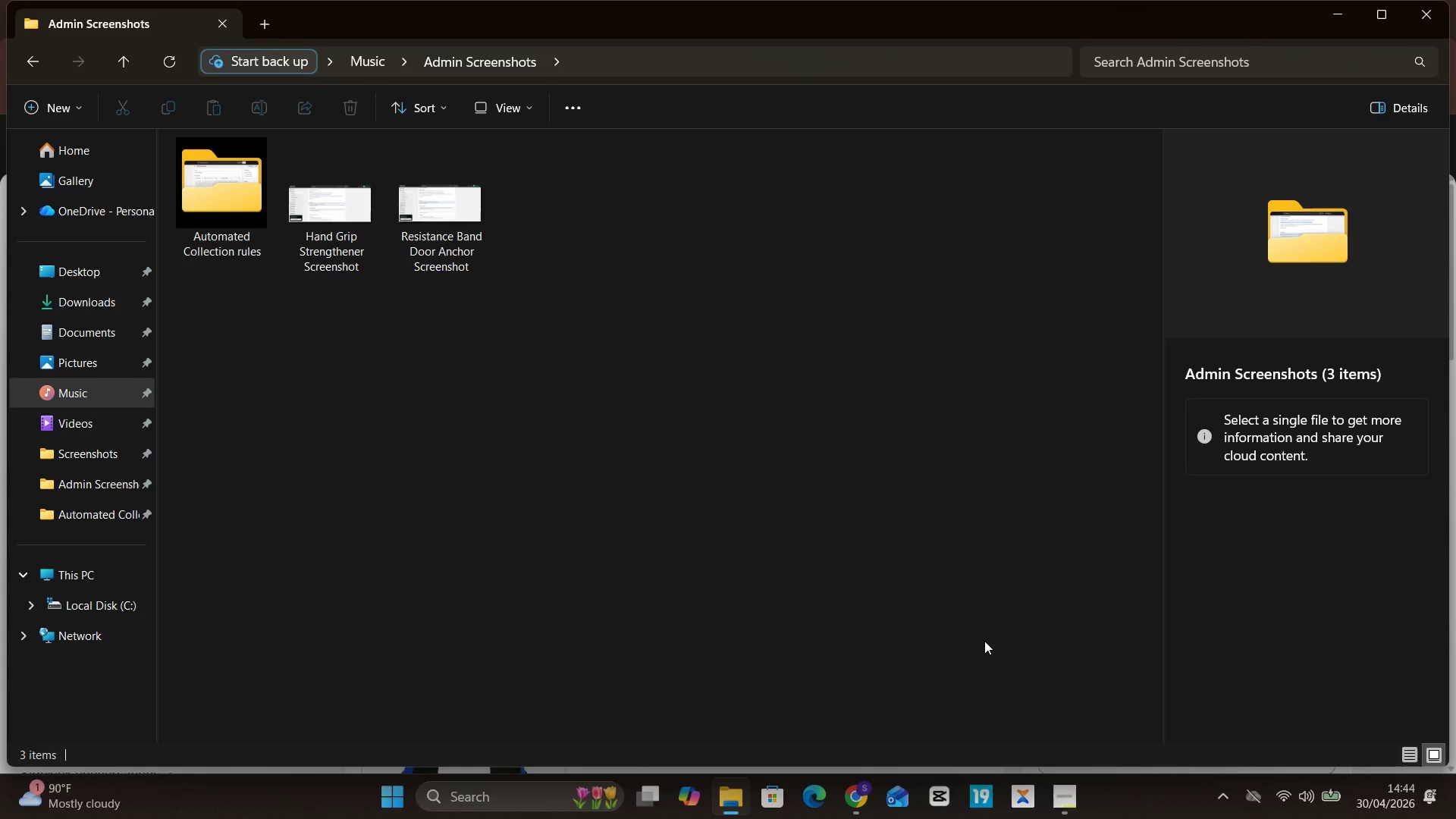 
mouse_move([1040, 795])
 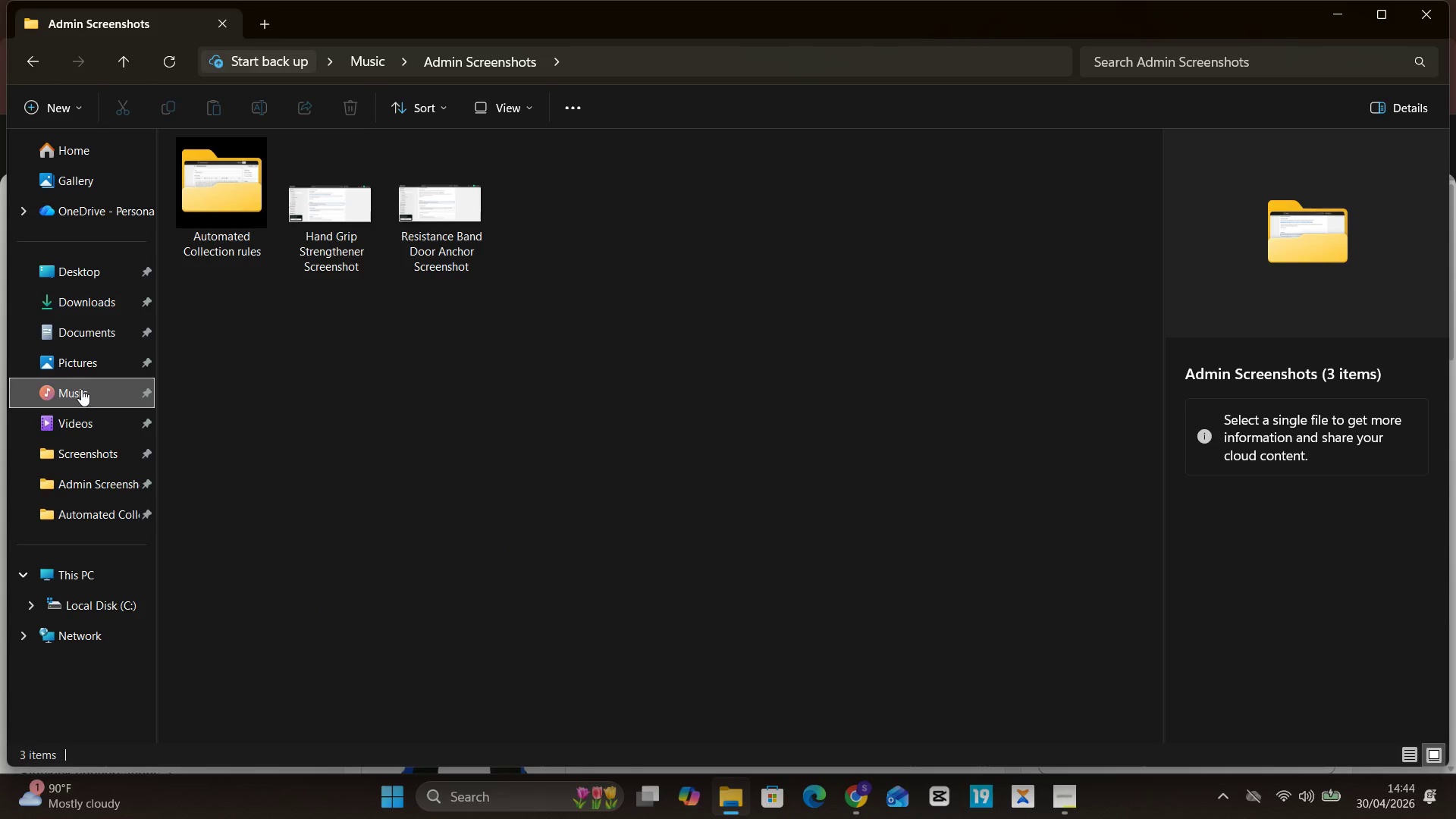 
left_click([77, 367])
 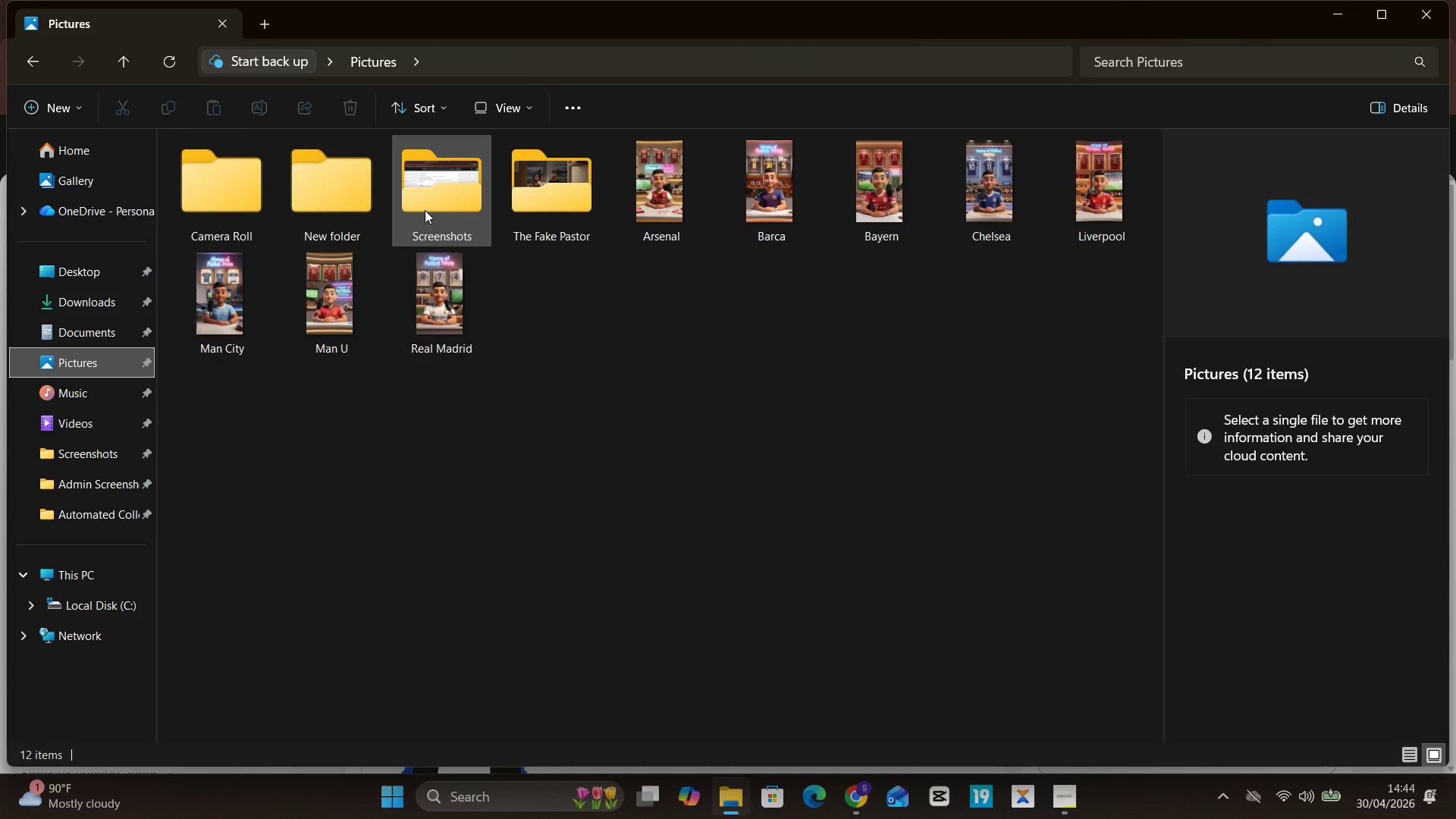 
double_click([425, 210])
 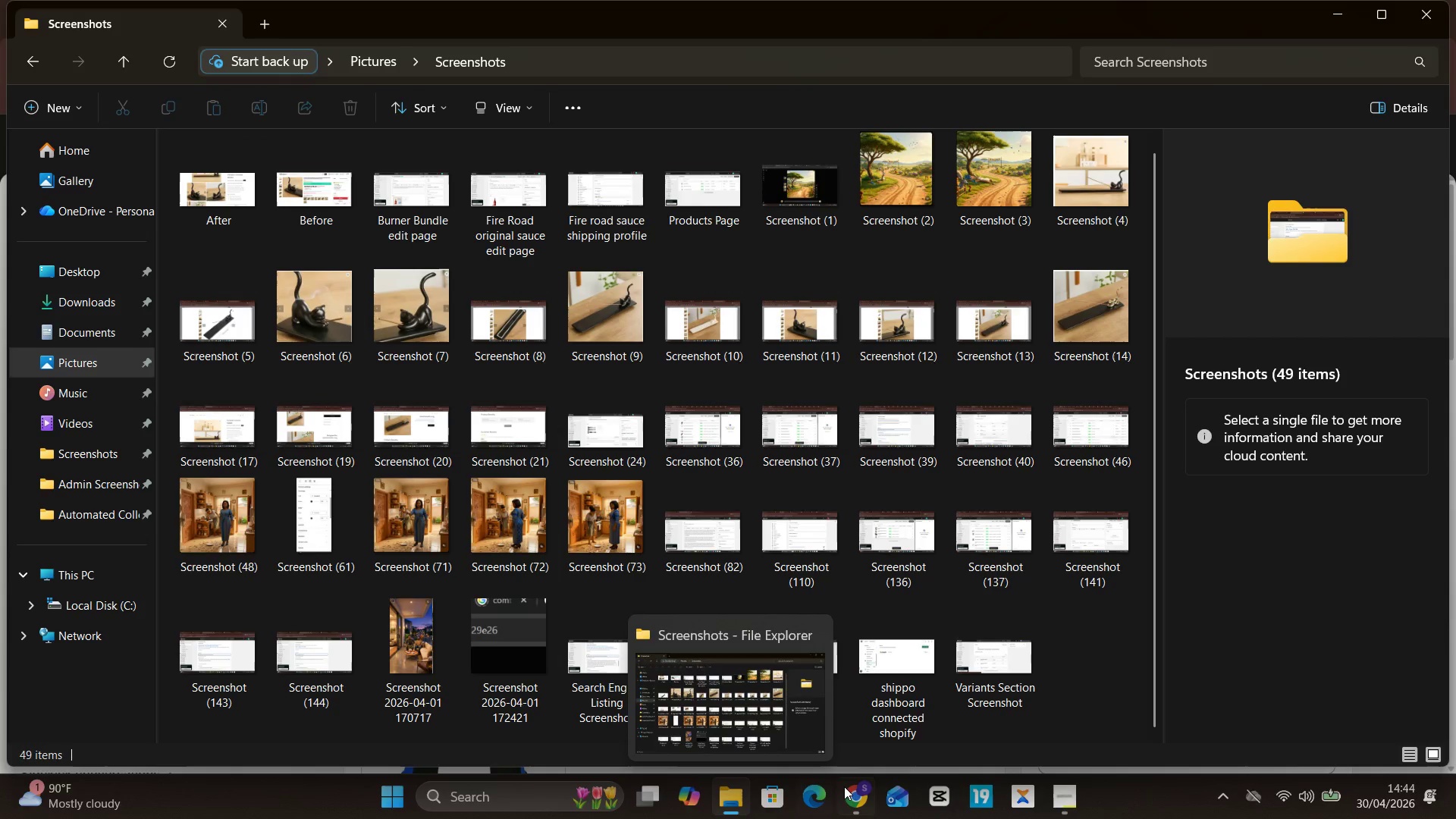 
wait(5.38)
 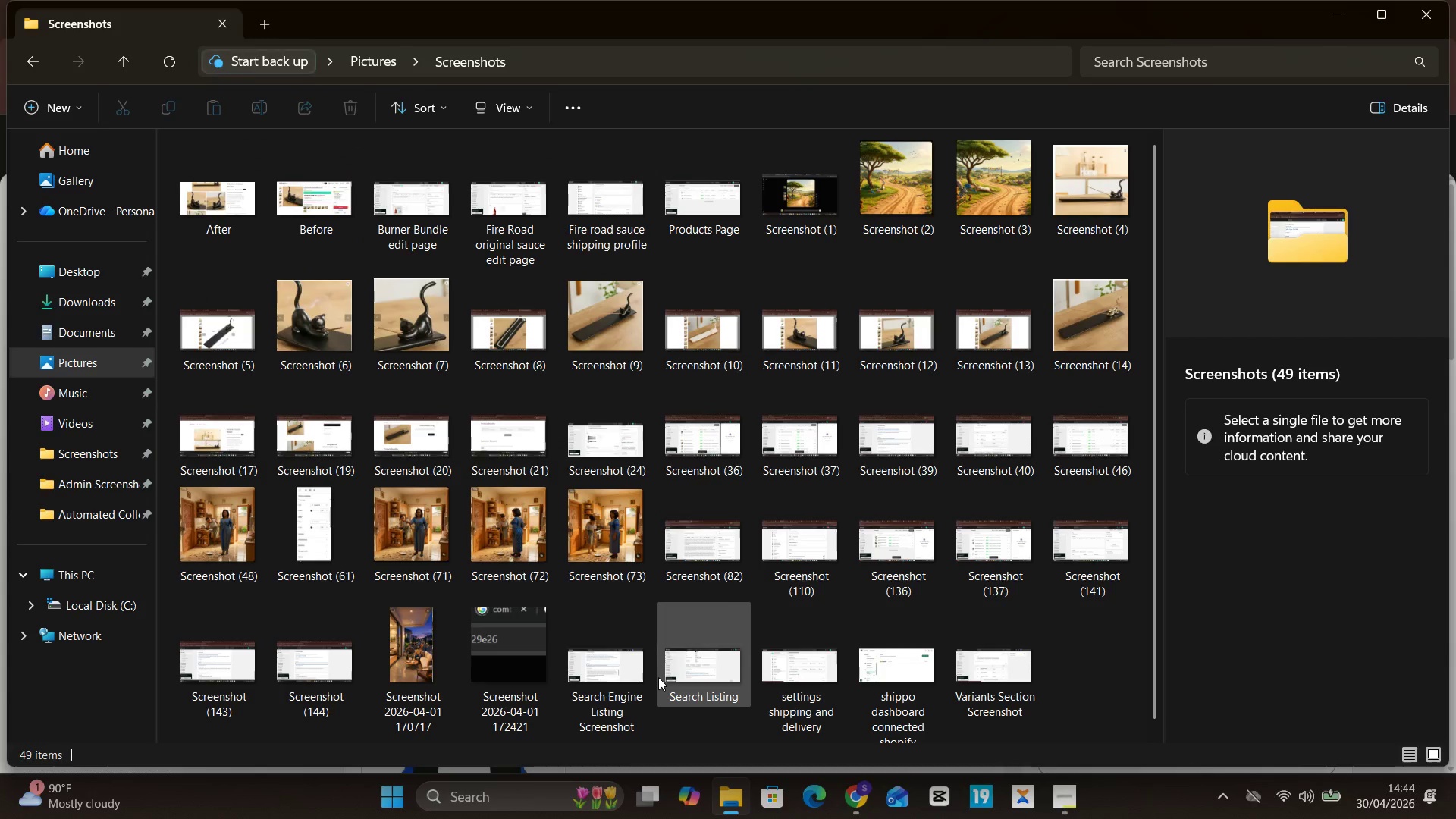 
left_click([858, 736])
 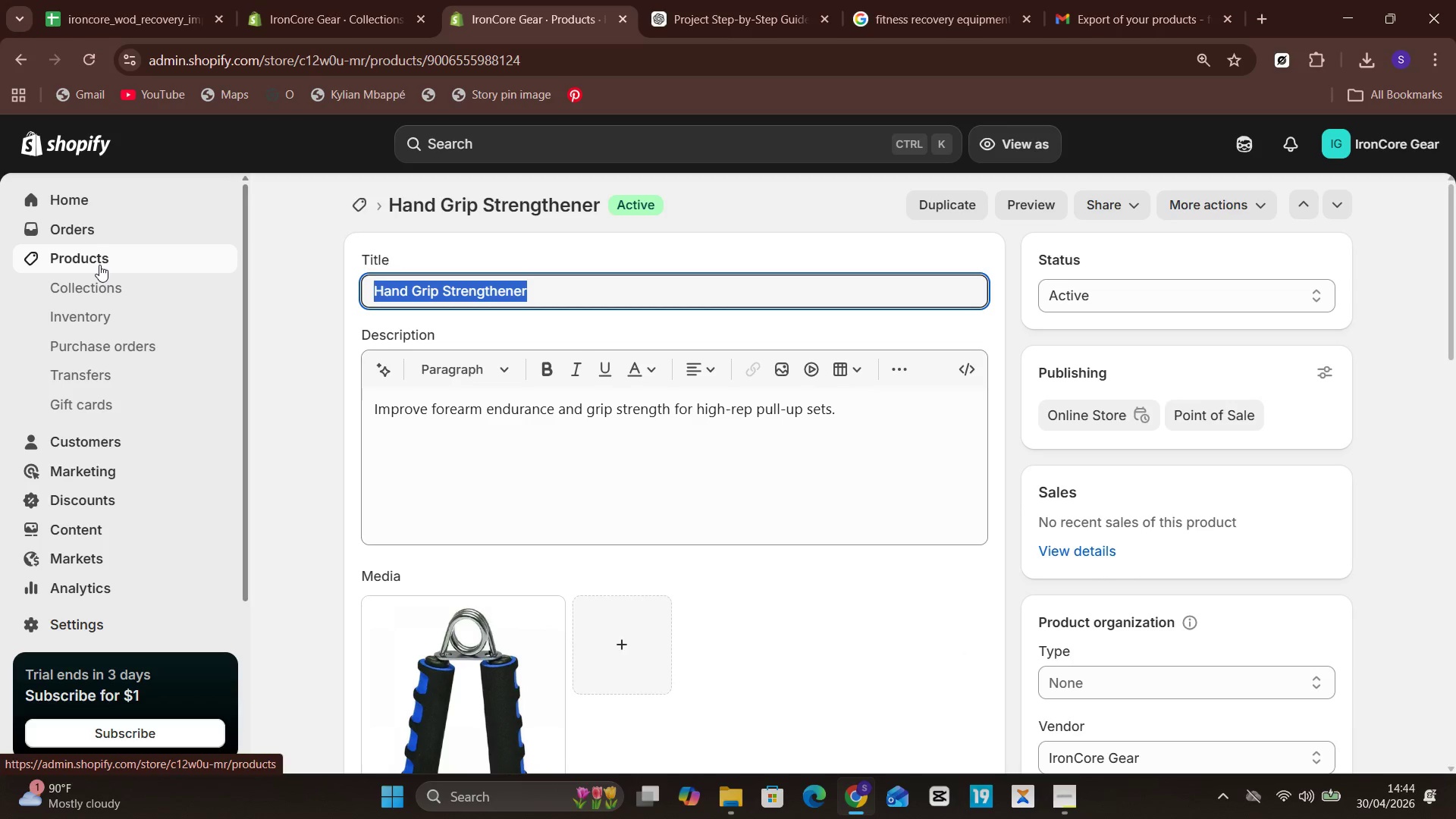 
left_click([99, 263])
 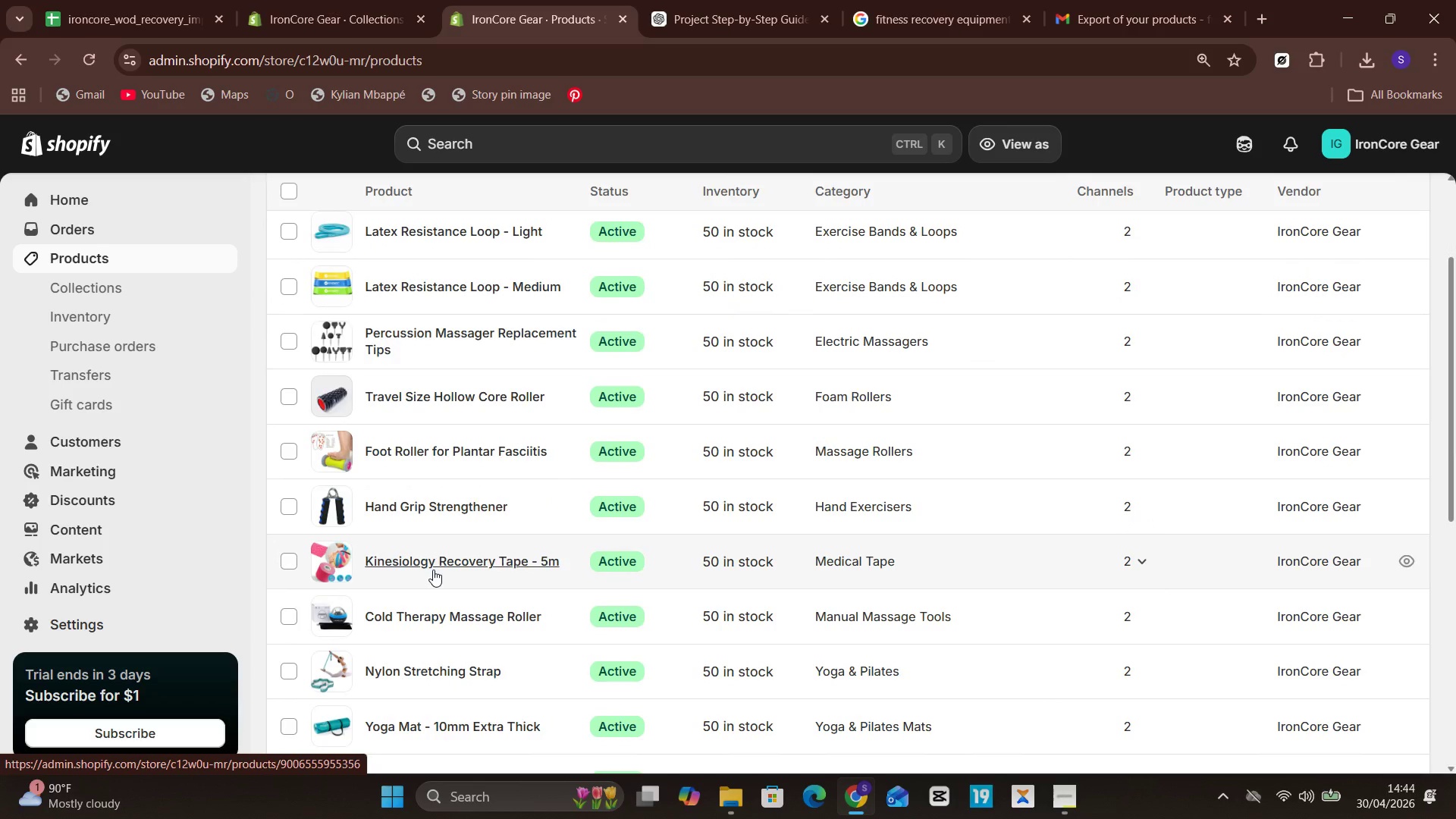 
wait(9.36)
 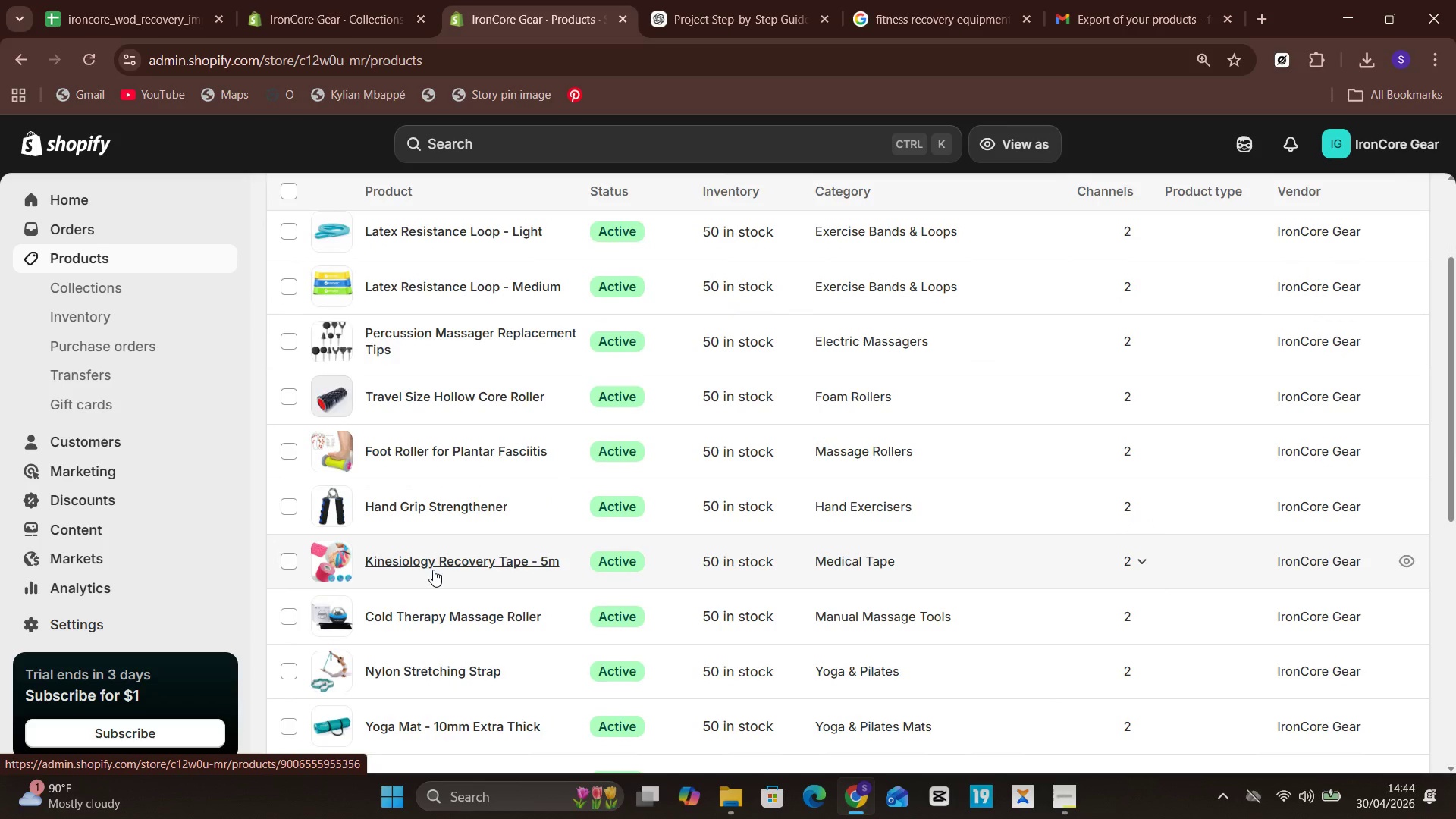 
left_click([441, 506])
 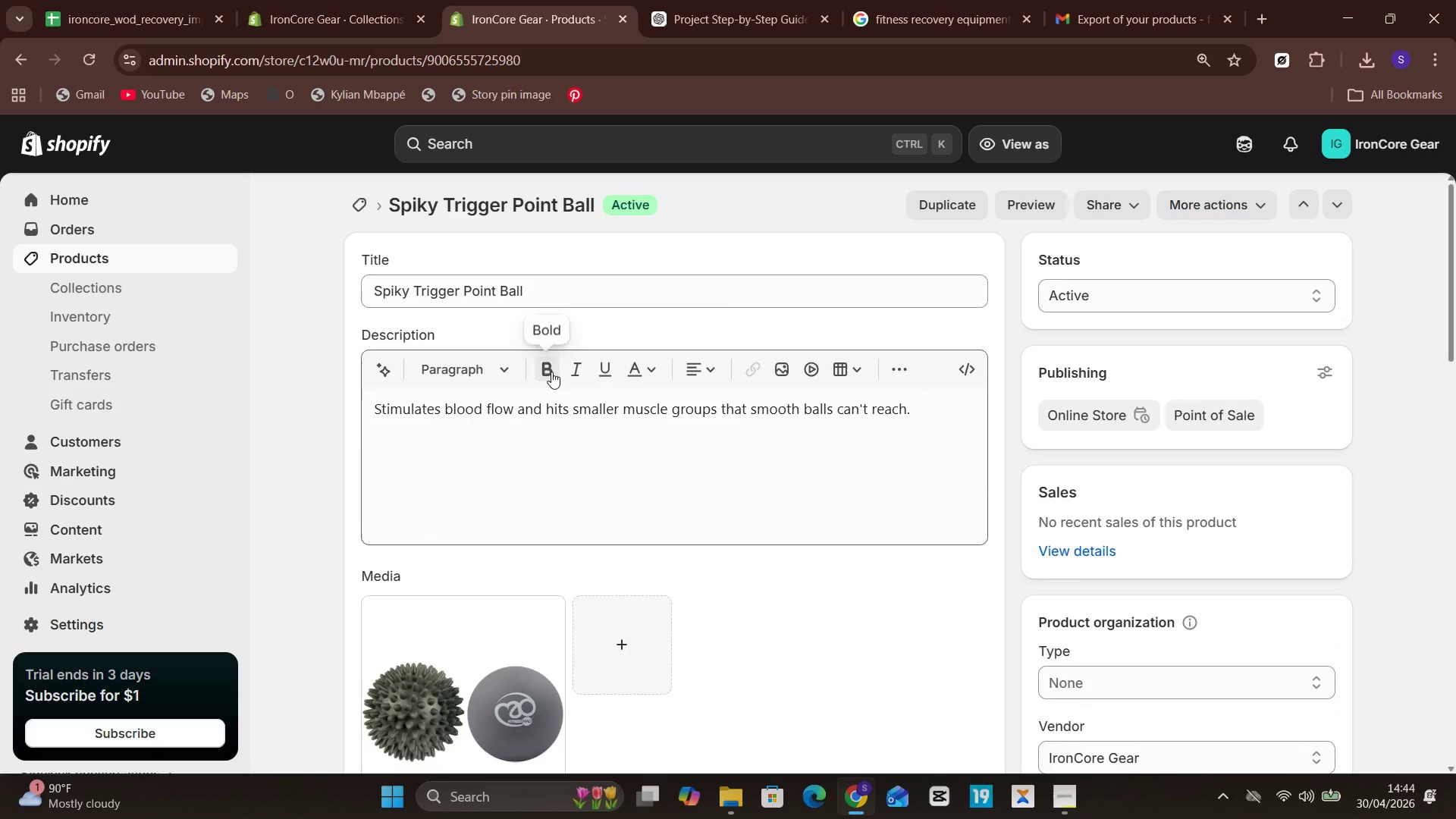 
left_click([558, 279])
 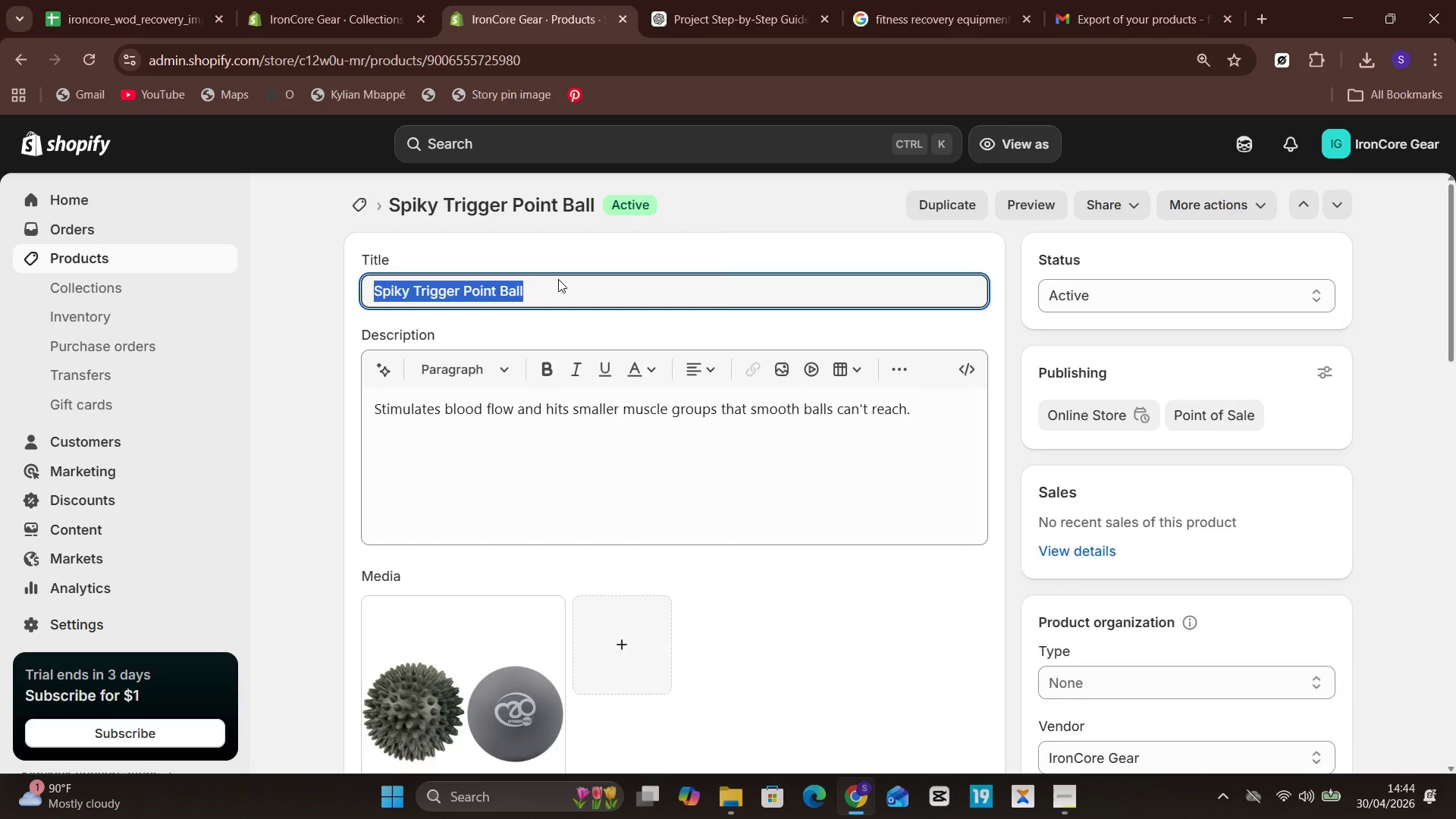 
hold_key(key=ControlLeft, duration=0.81)
 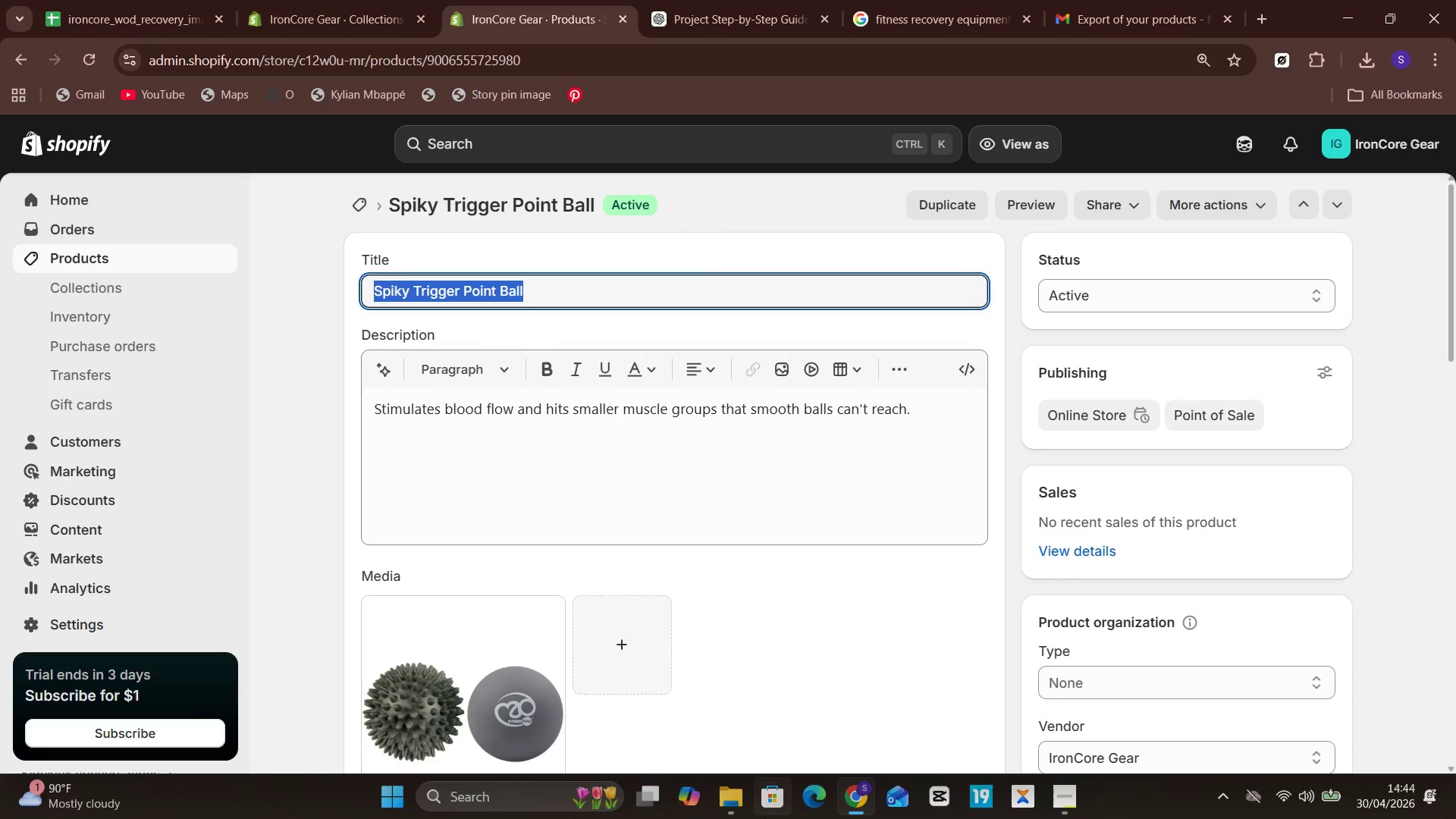 
hold_key(key=C, duration=0.31)
 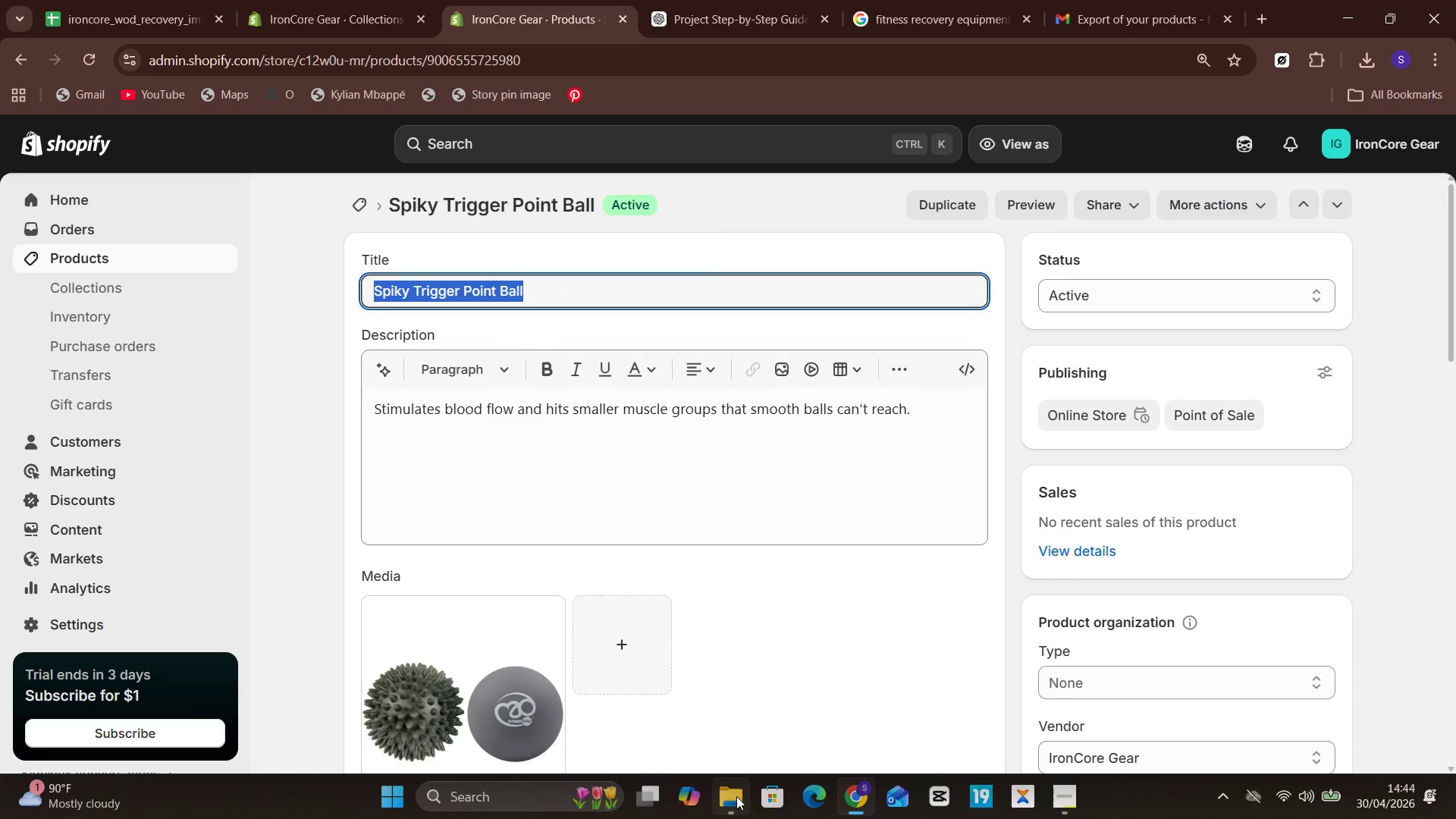 
left_click([736, 795])
 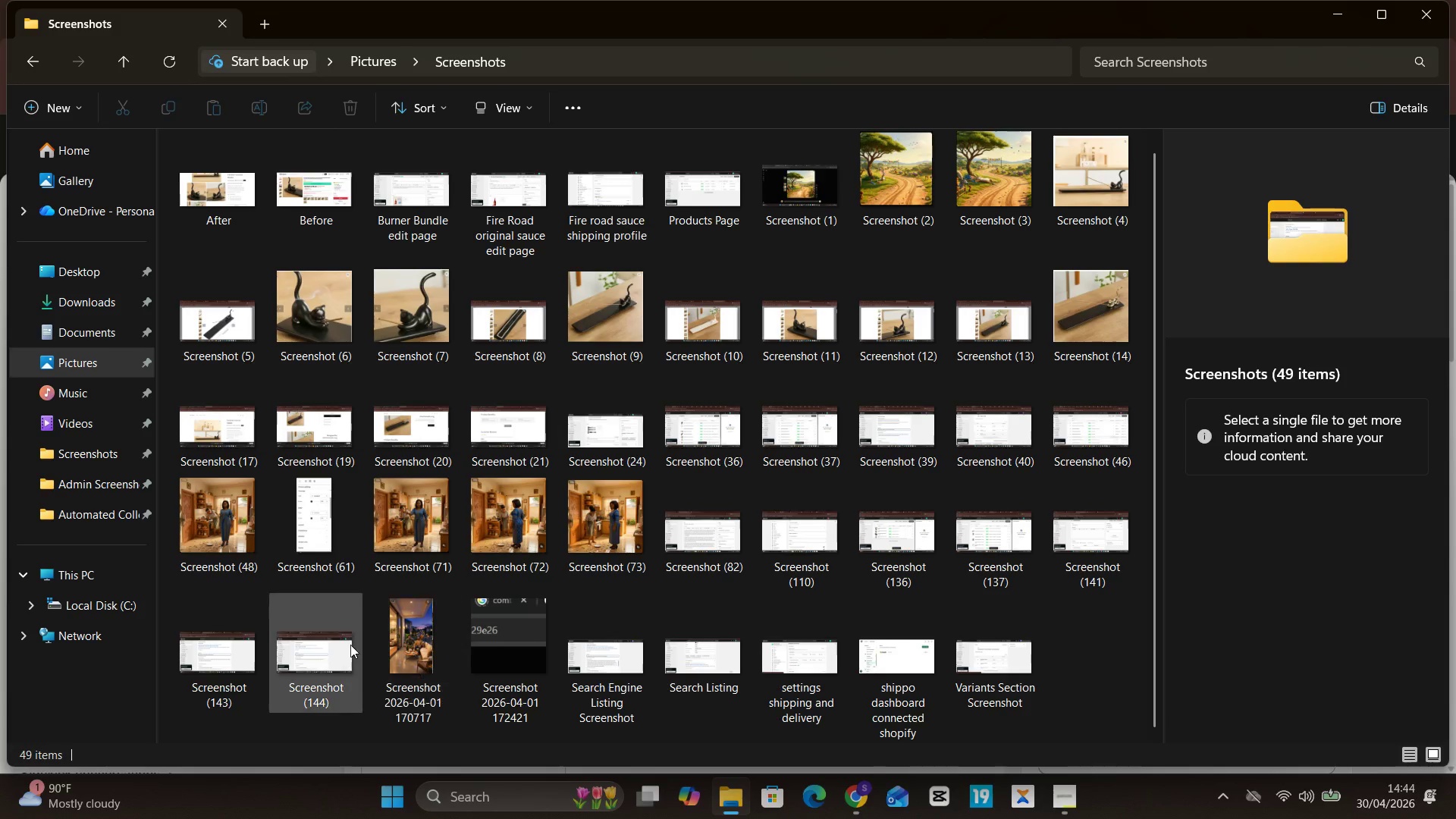 
left_click([338, 643])
 